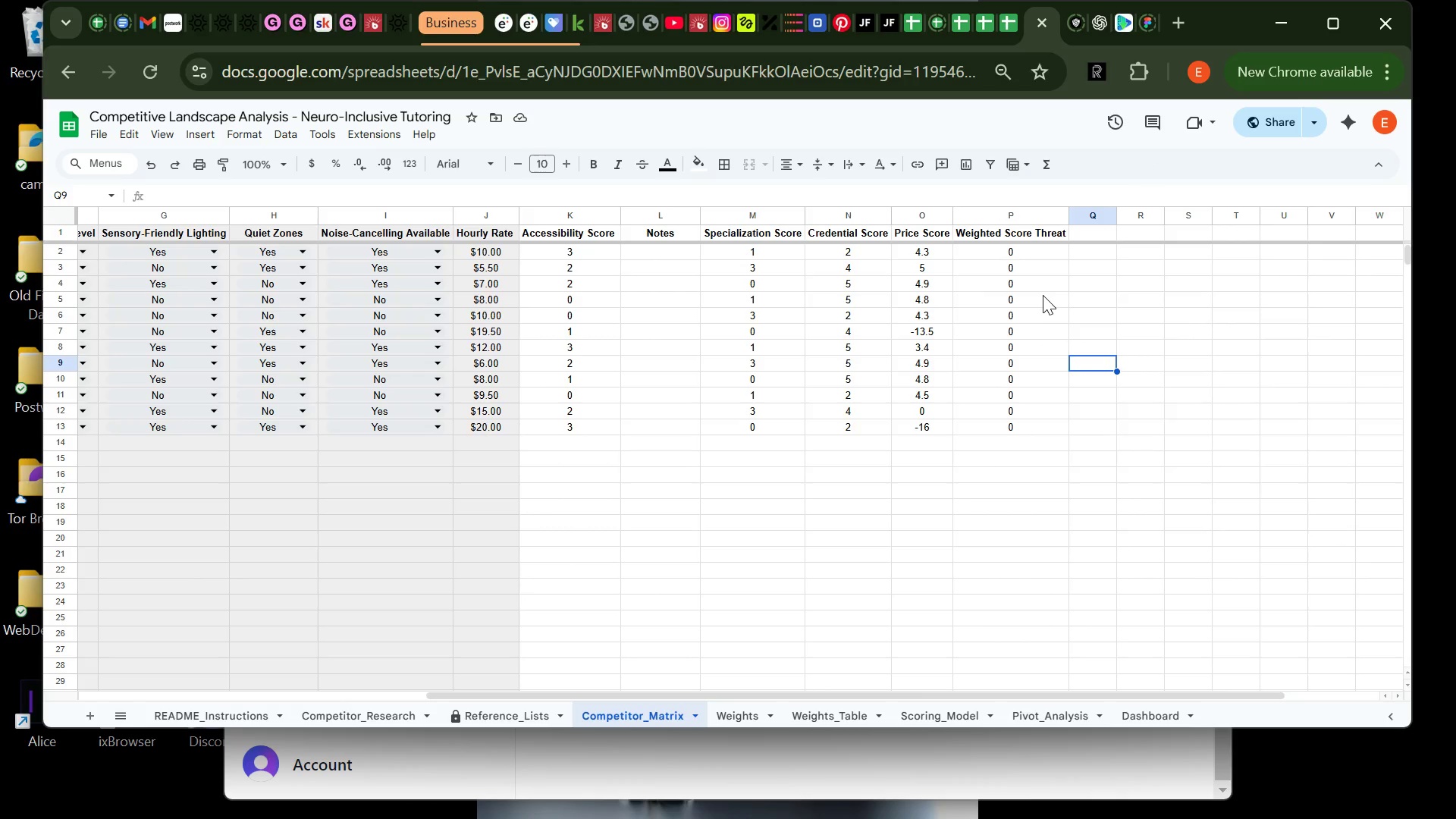 
left_click([1013, 275])
 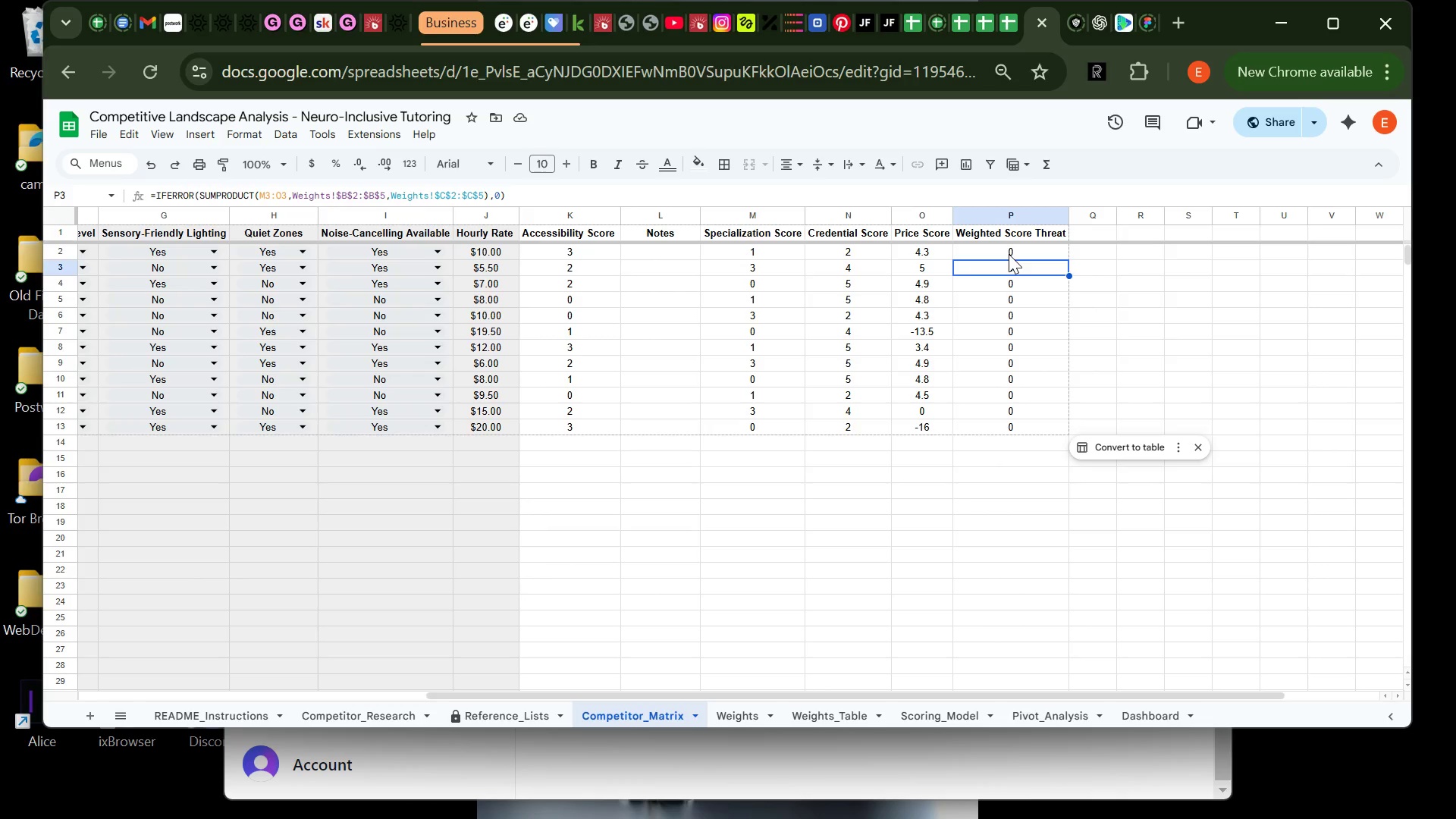 
left_click([1009, 254])
 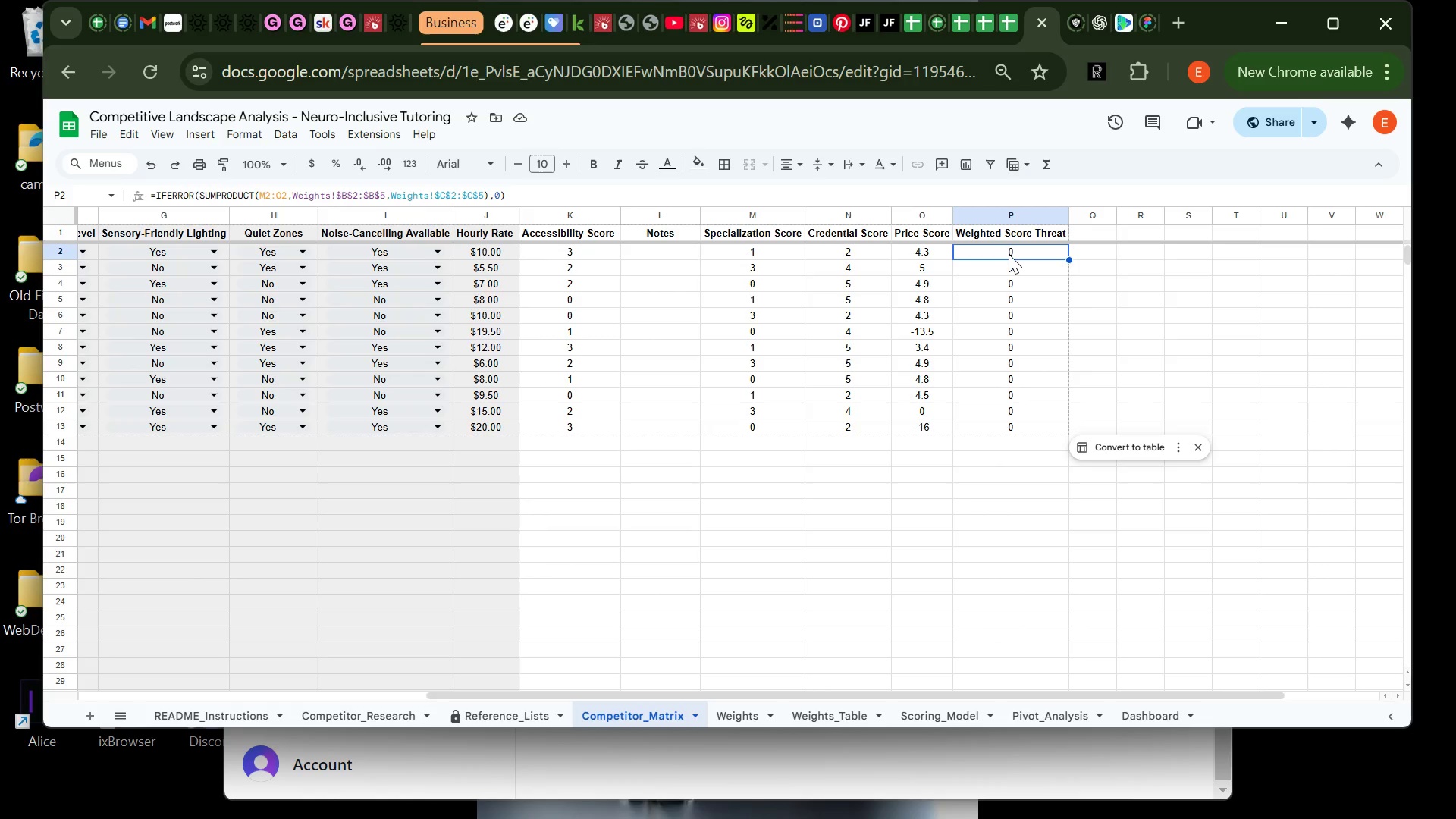 
wait(48.45)
 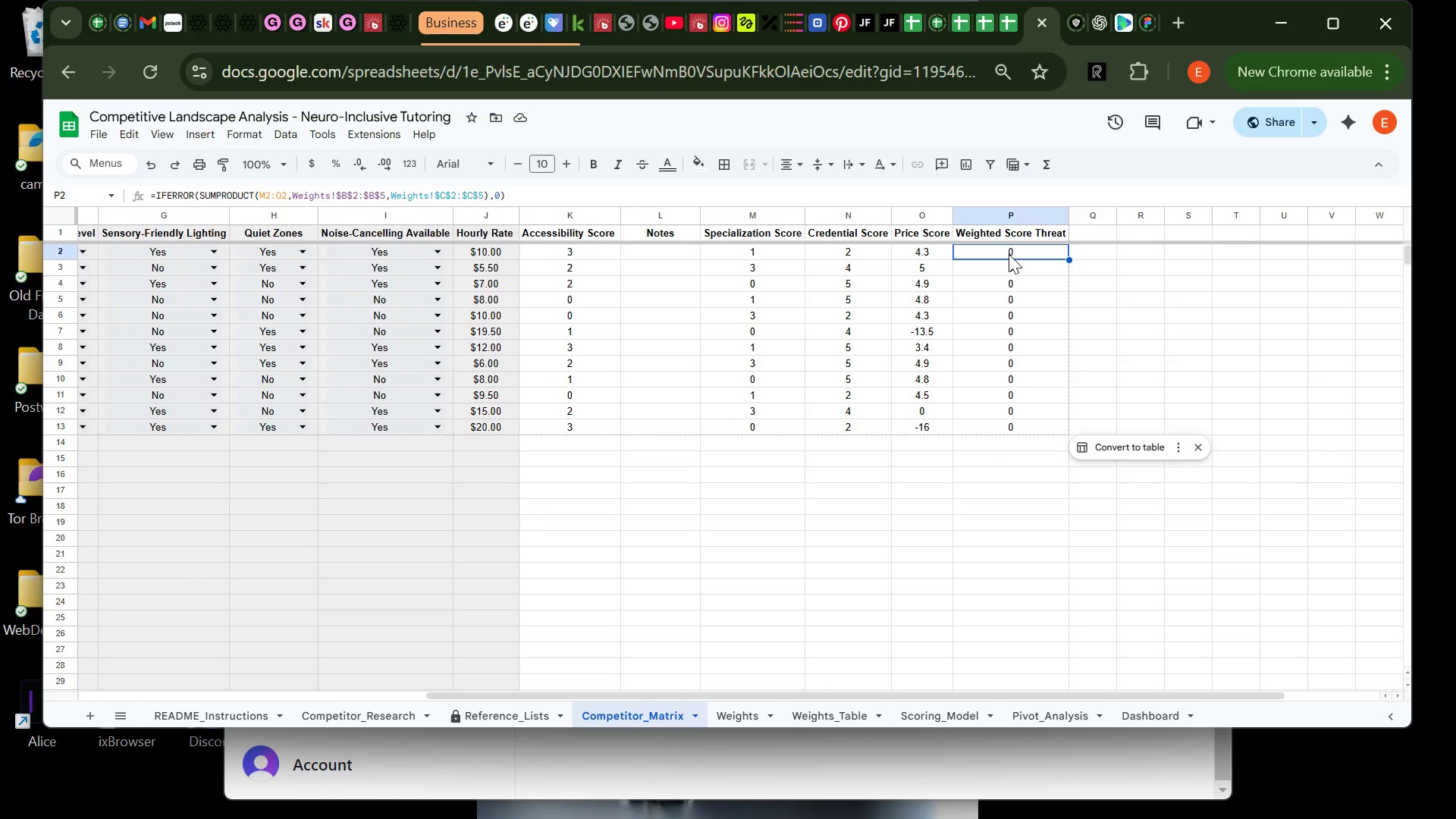 
left_click([930, 253])
 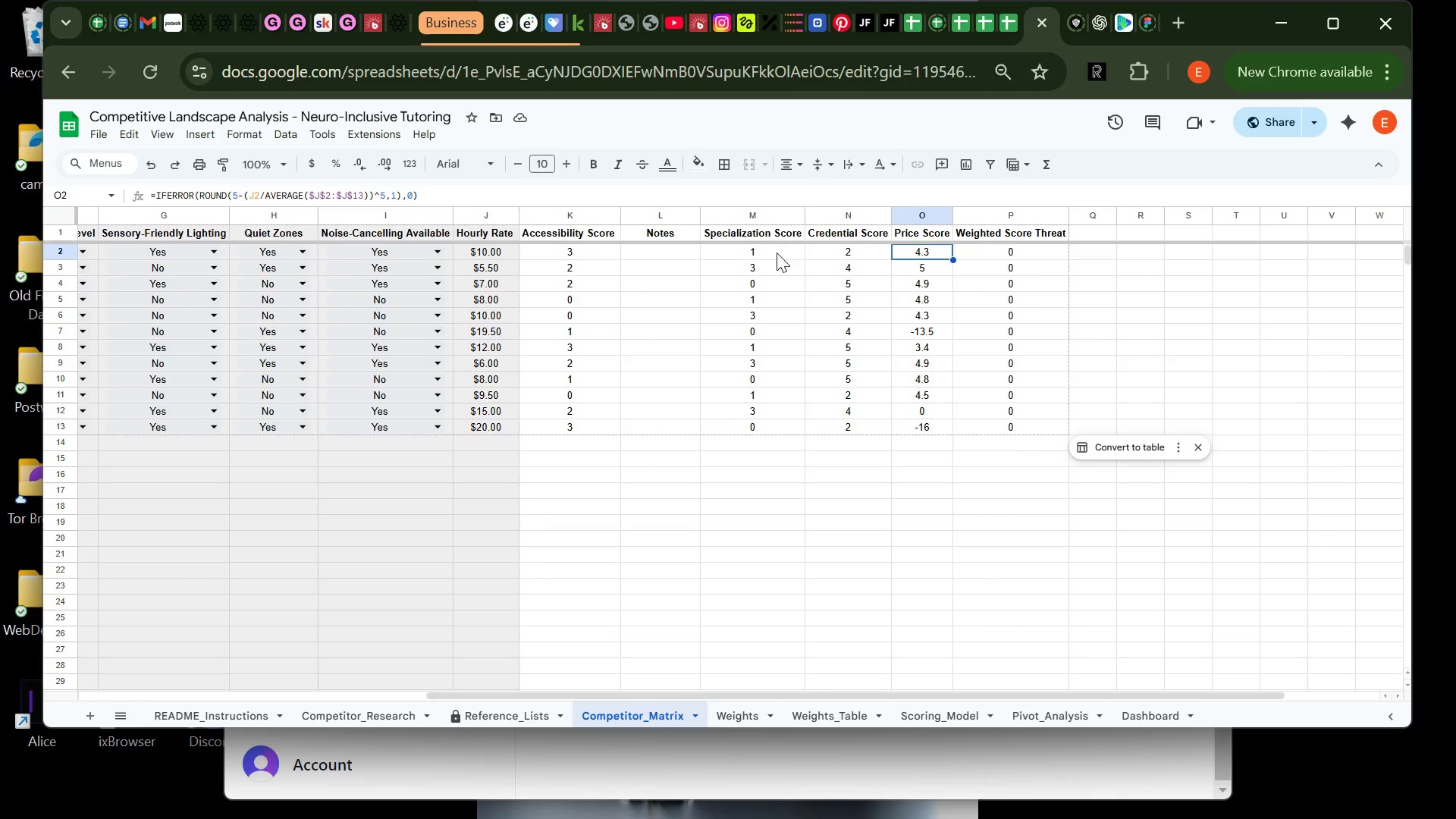 
wait(51.2)
 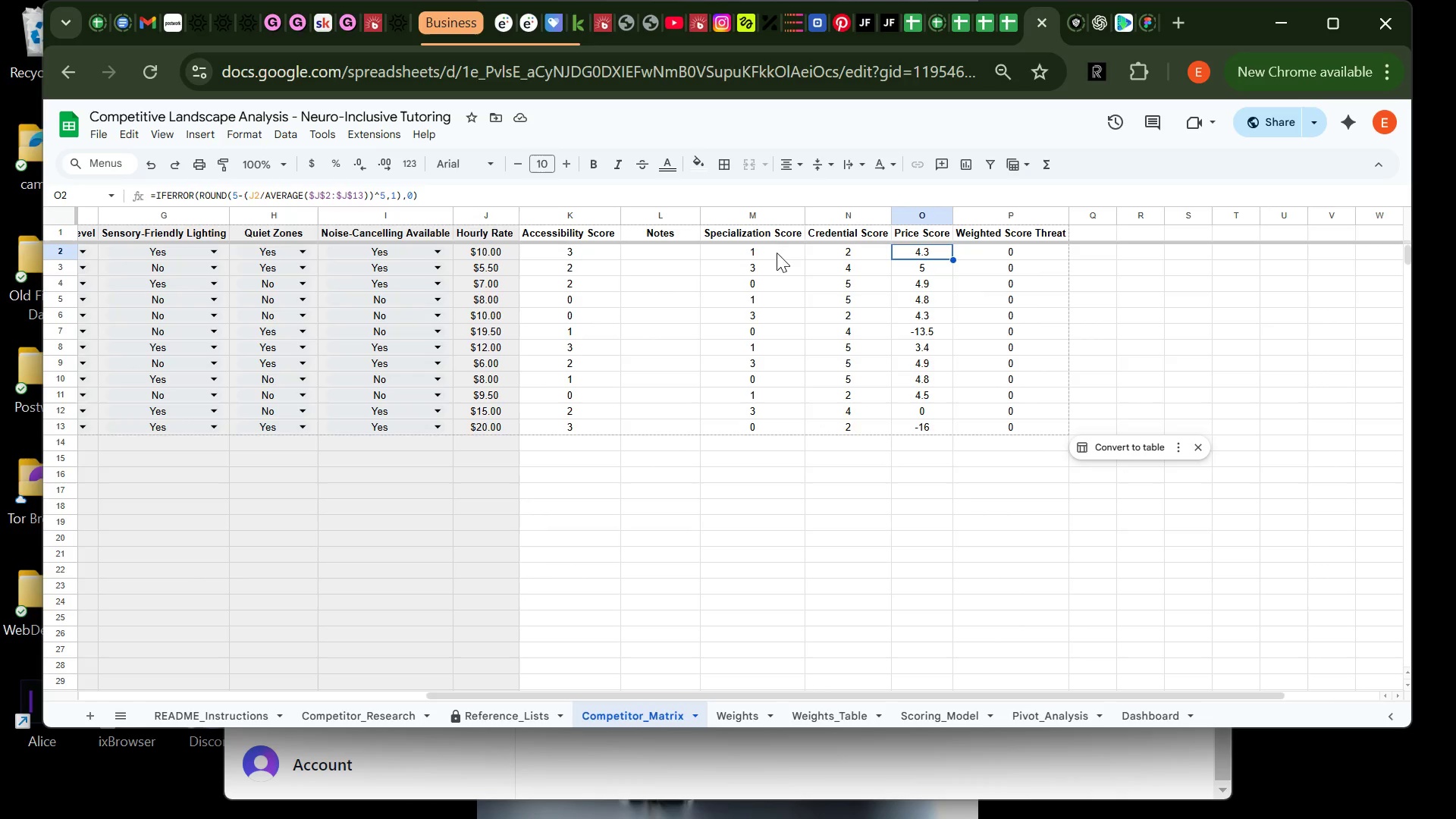 
left_click([1087, 271])
 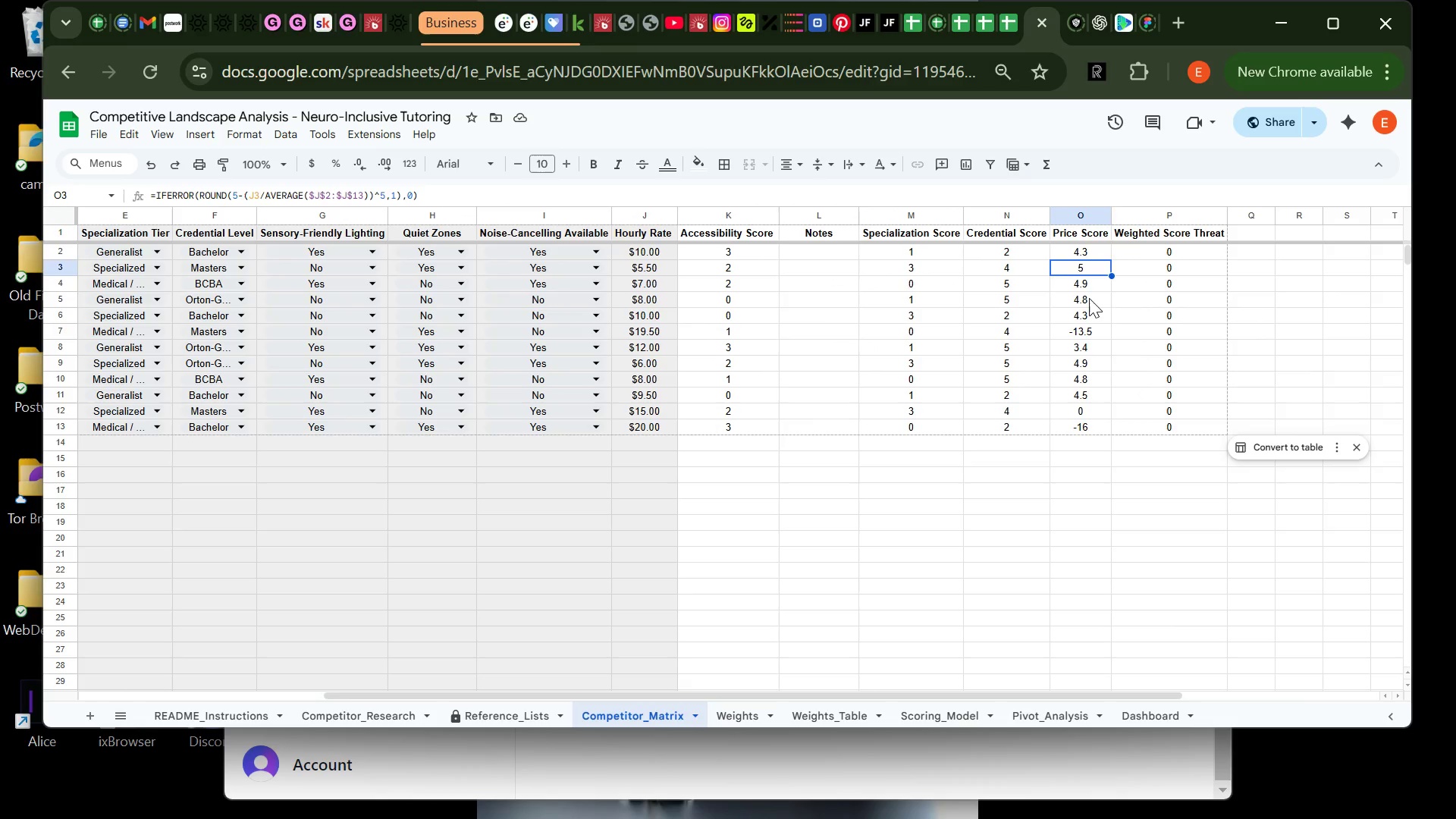 
left_click([1089, 298])
 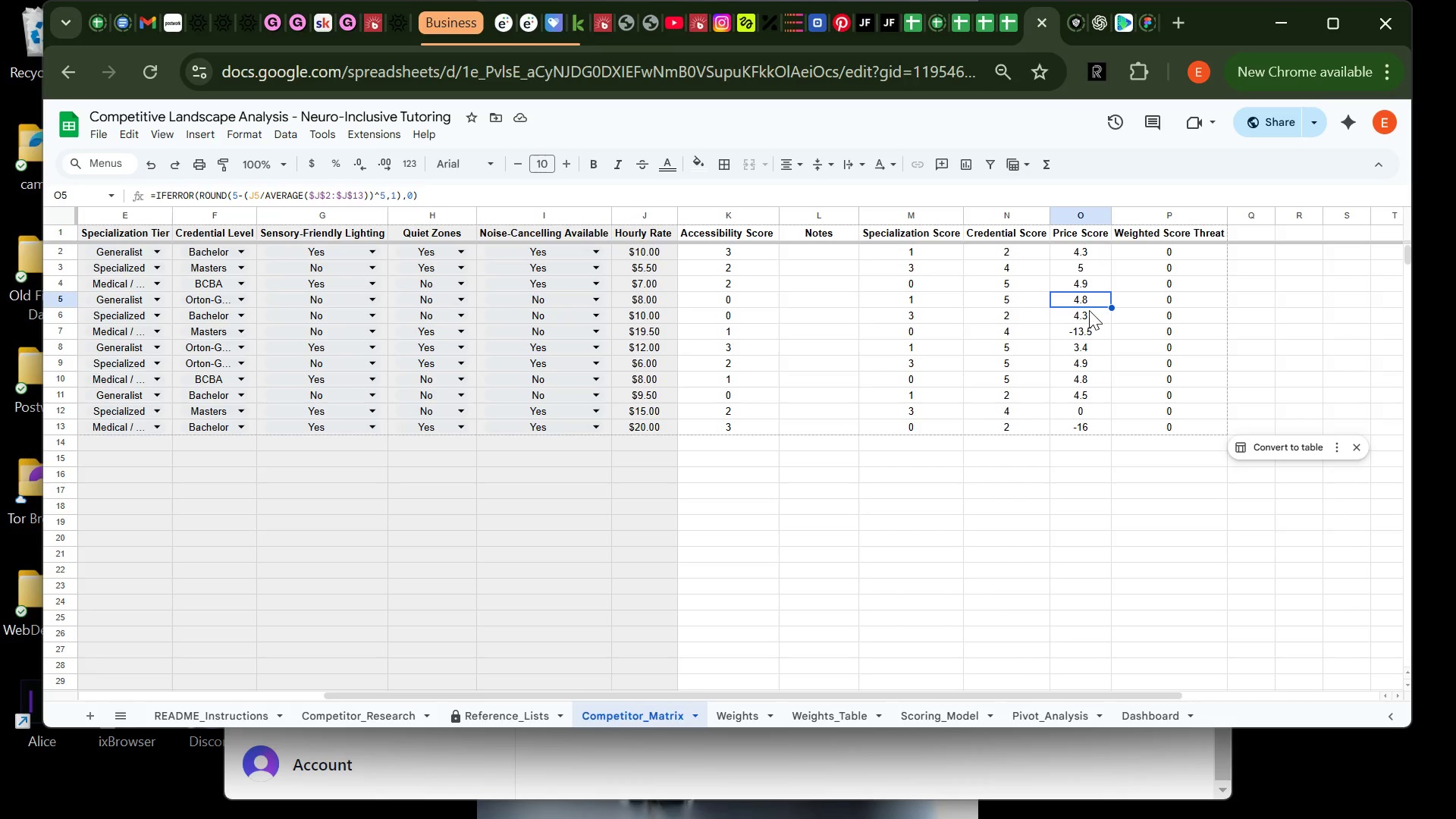 
wait(65.31)
 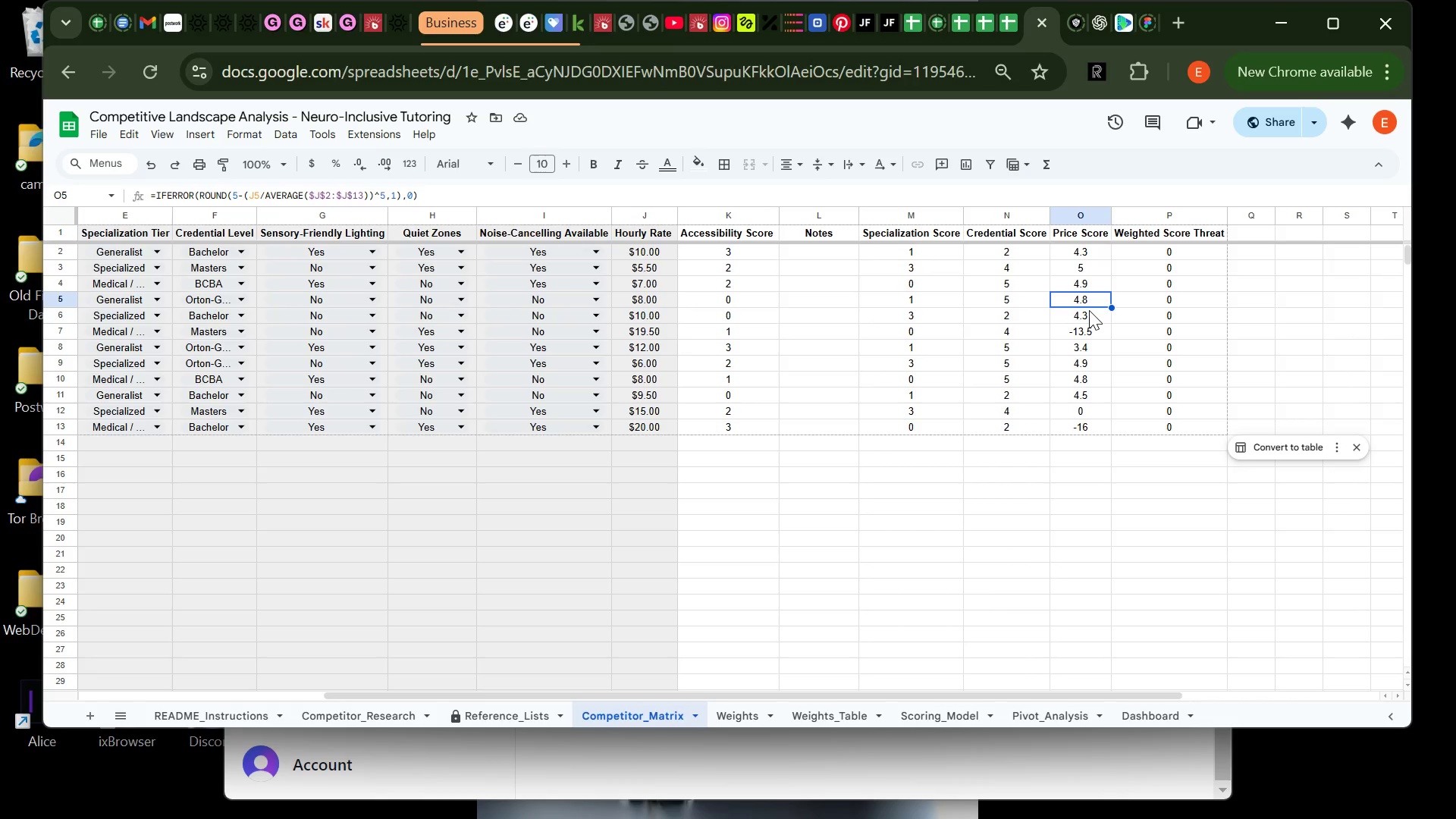 
left_click([1192, 253])
 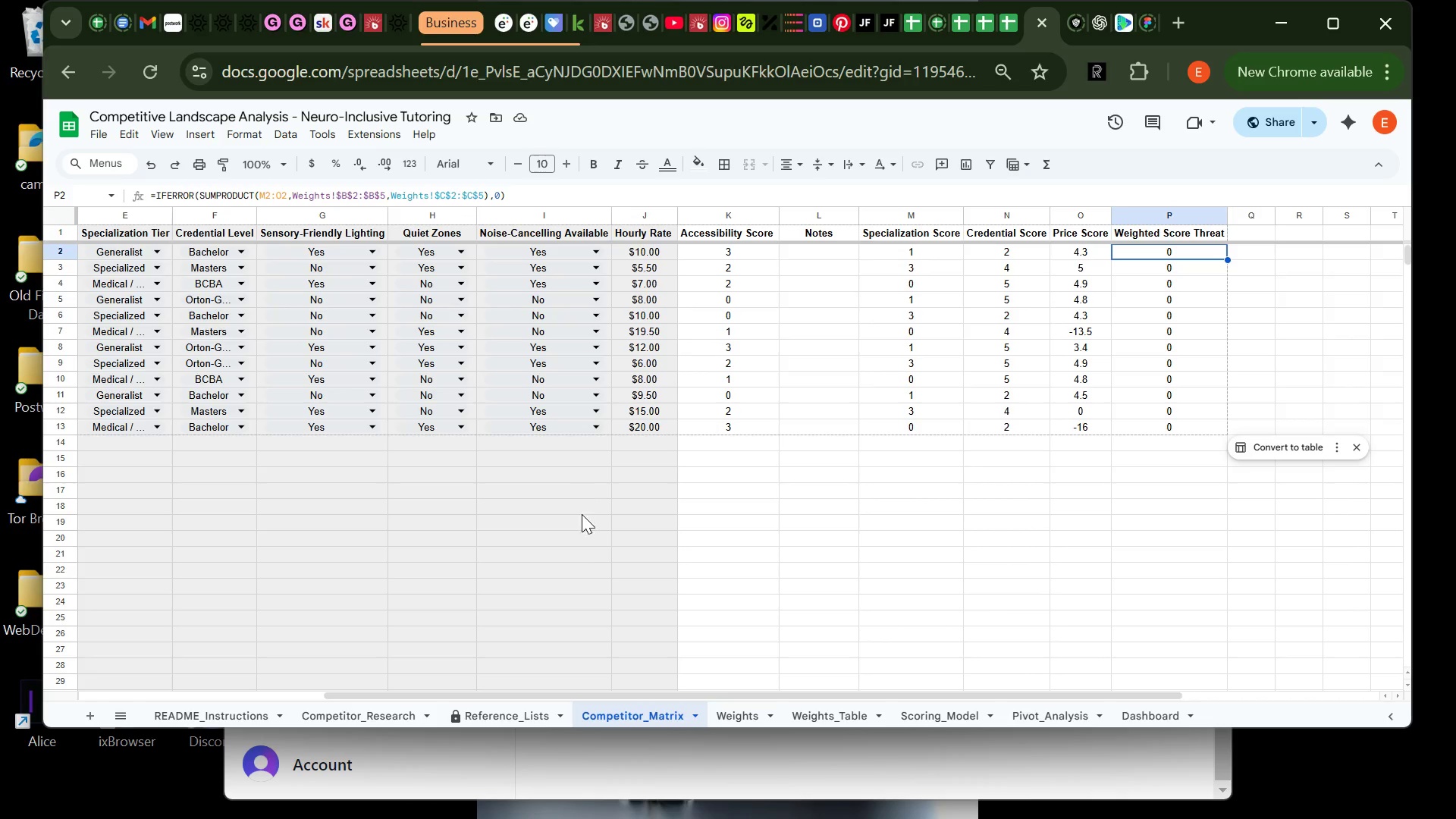 
wait(6.72)
 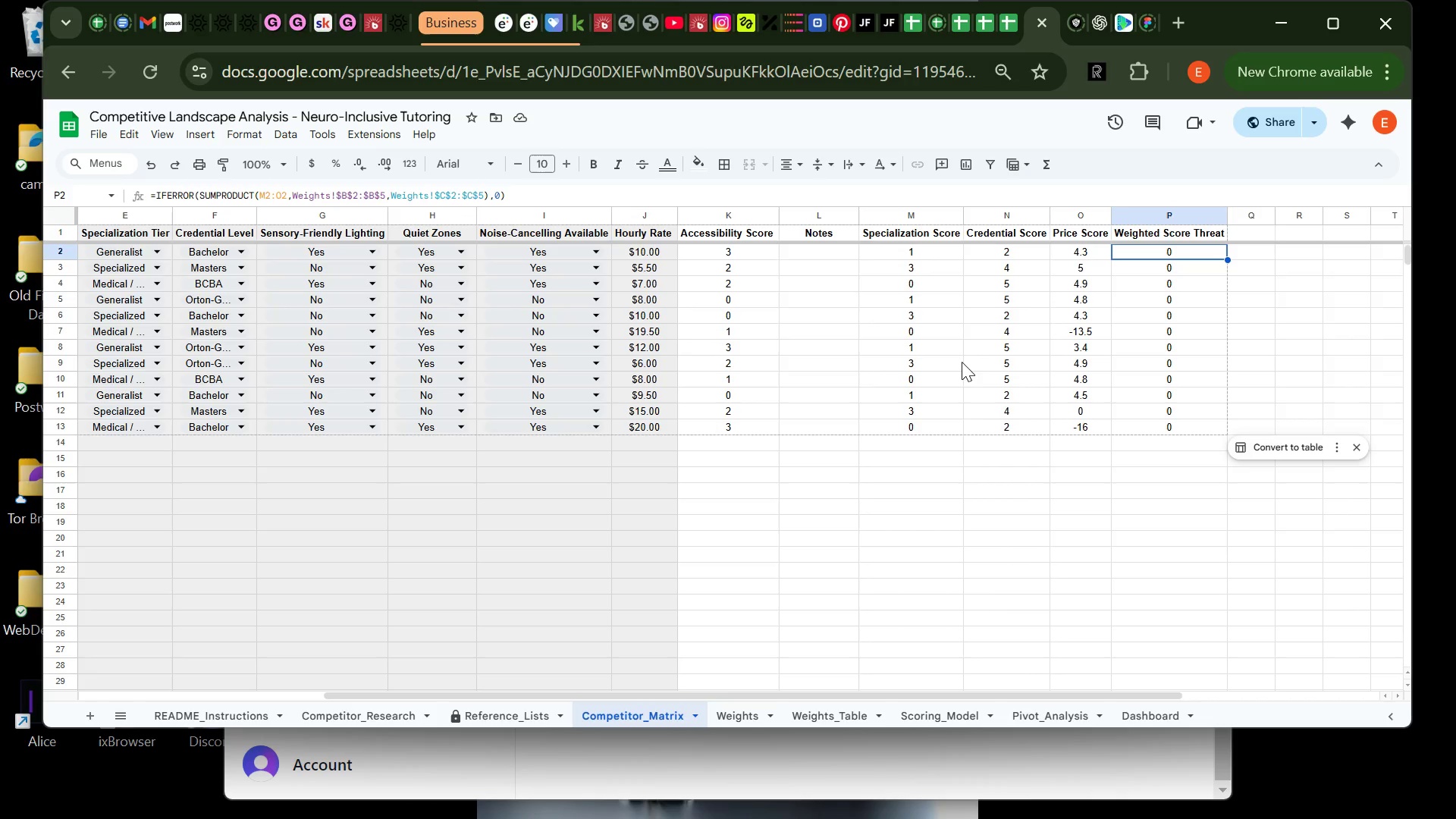 
left_click([726, 711])
 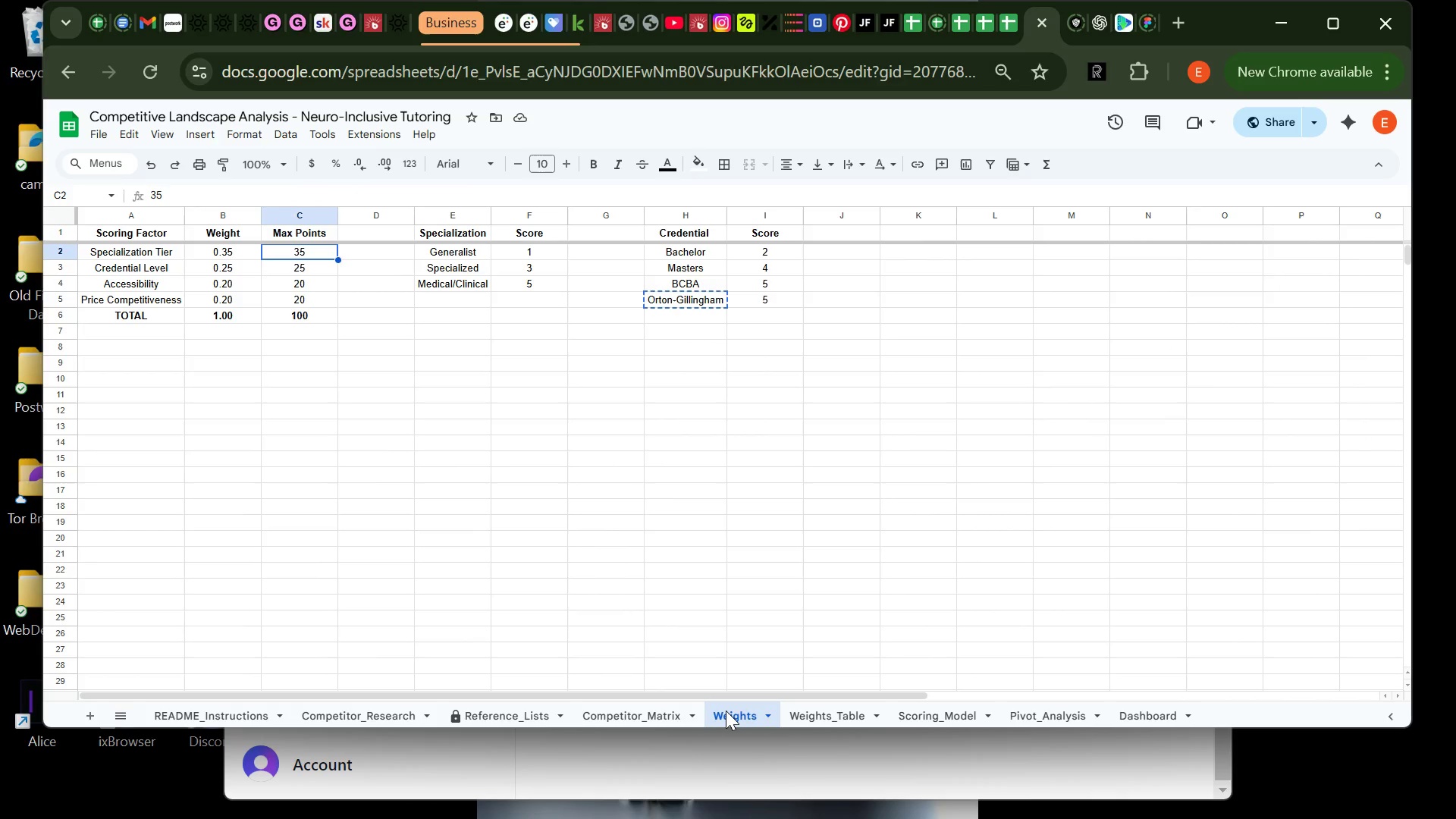 
wait(36.45)
 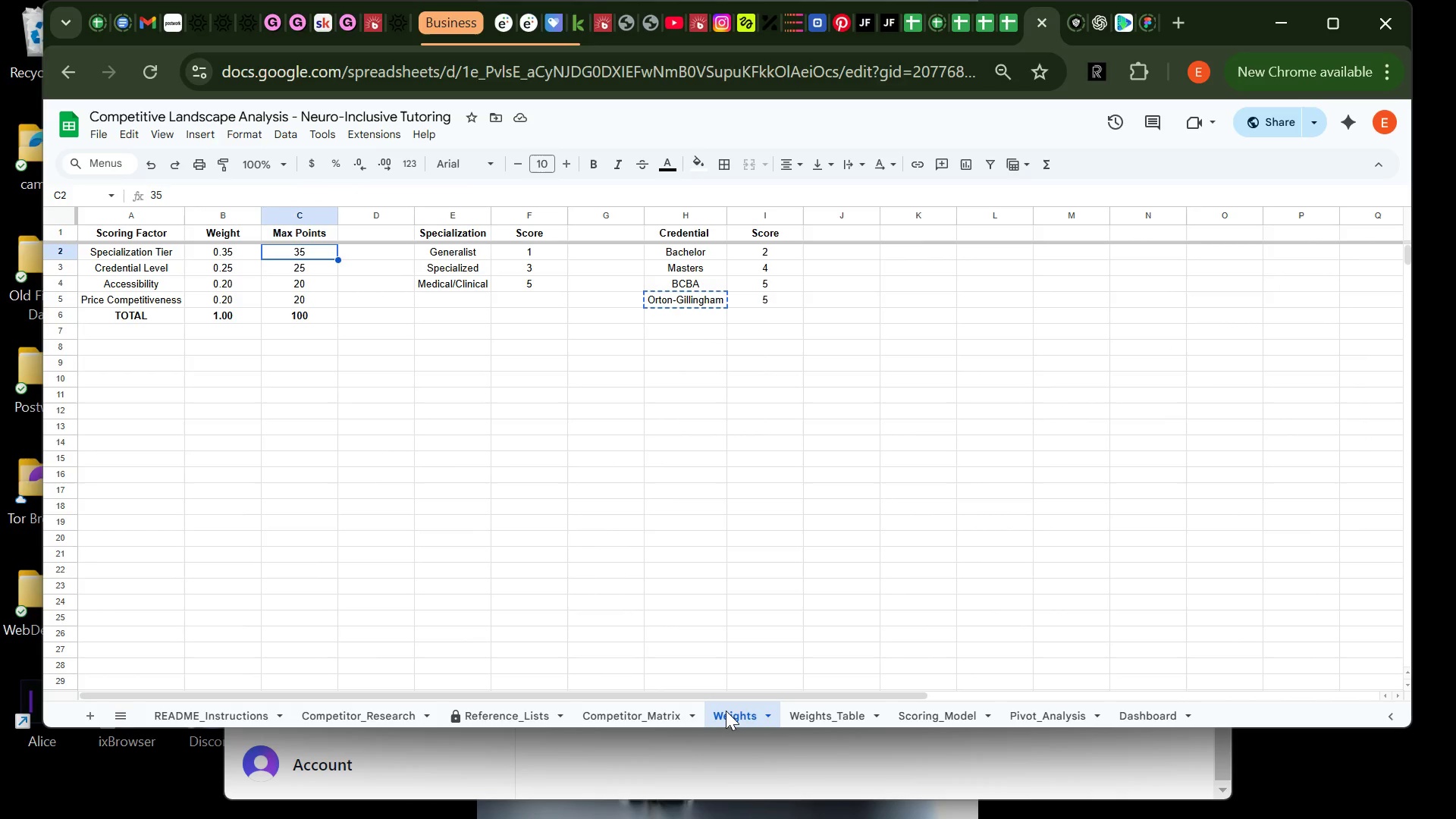 
left_click([639, 709])
 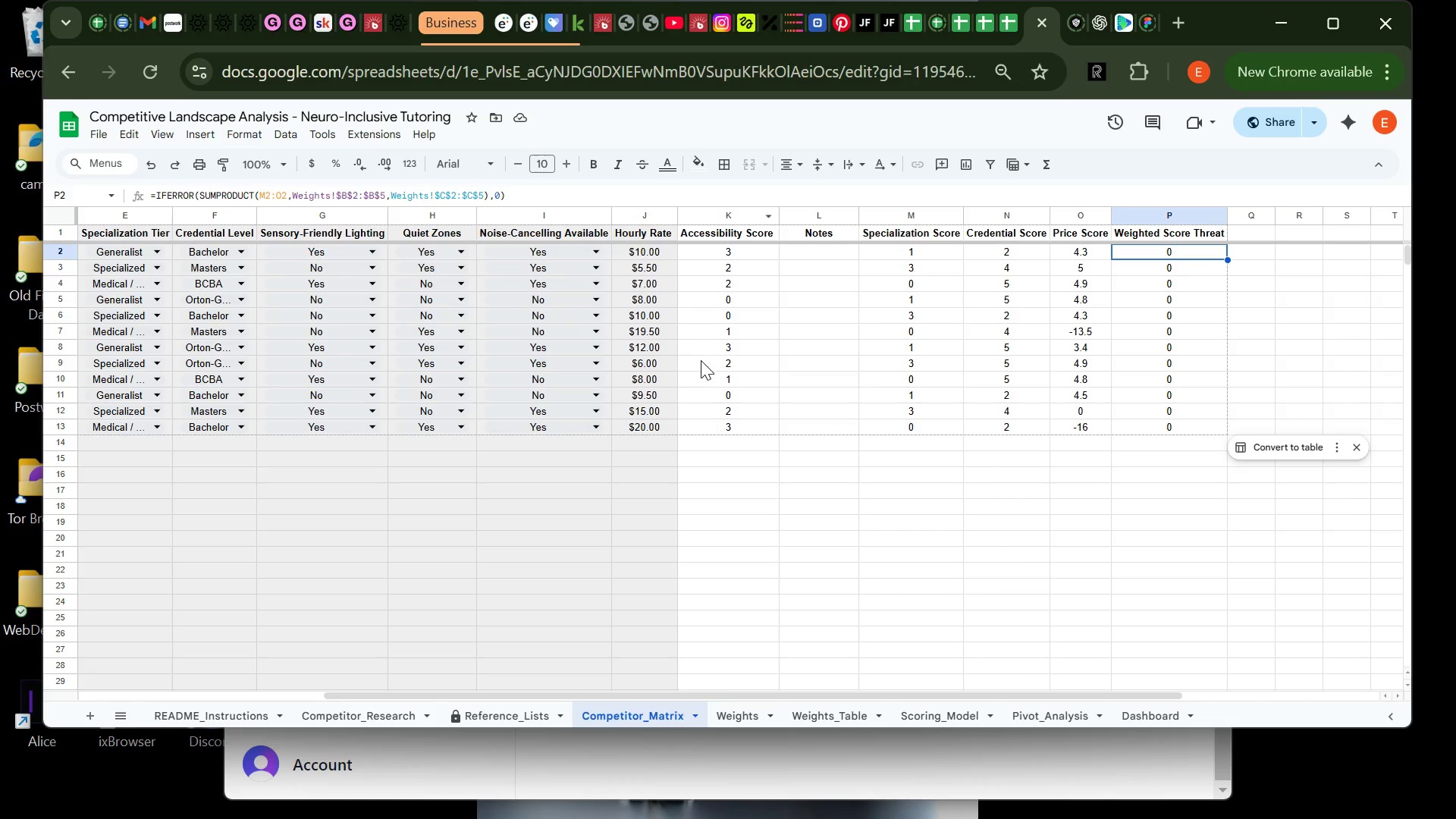 
wait(14.25)
 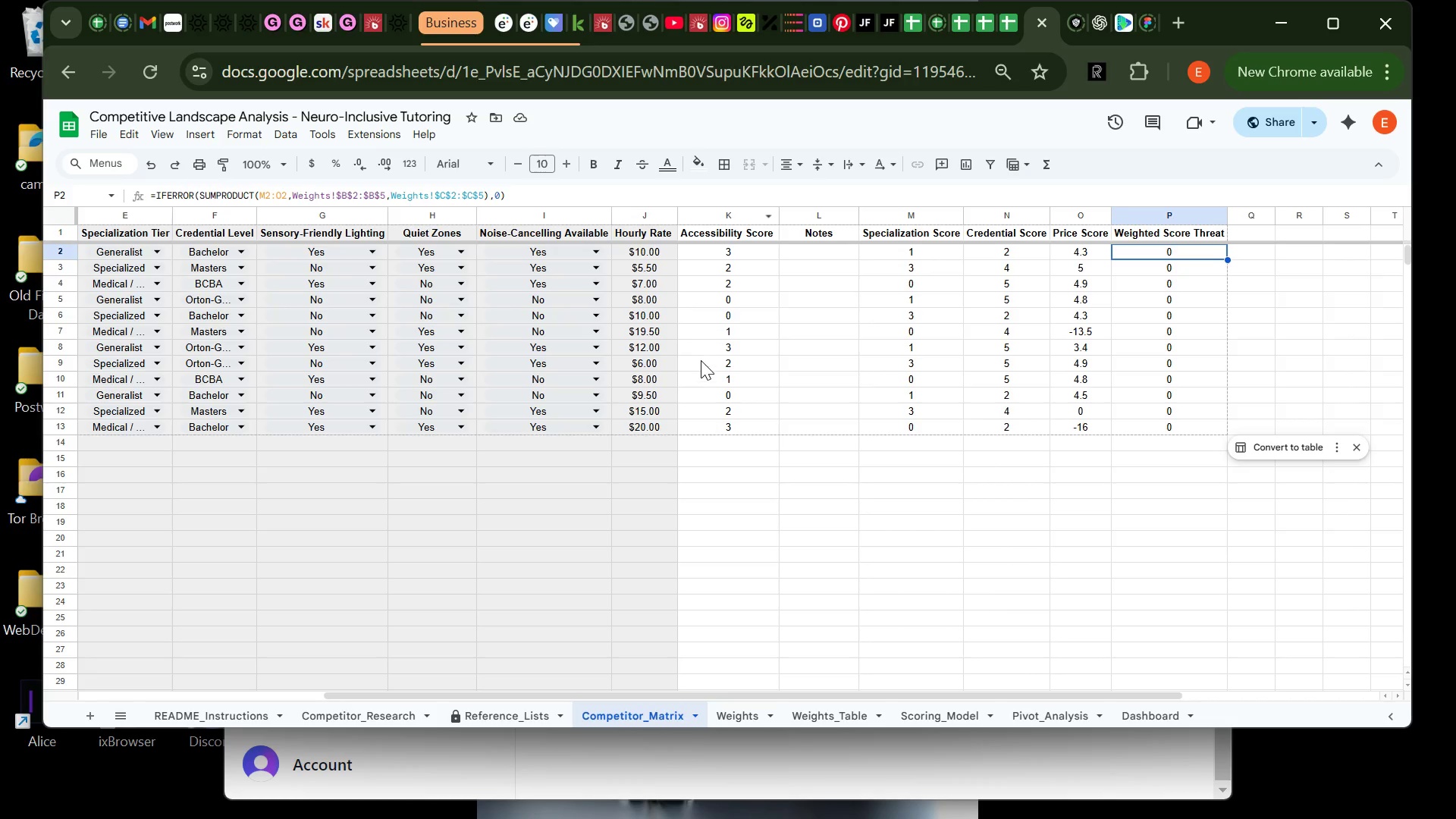 
left_click([736, 711])
 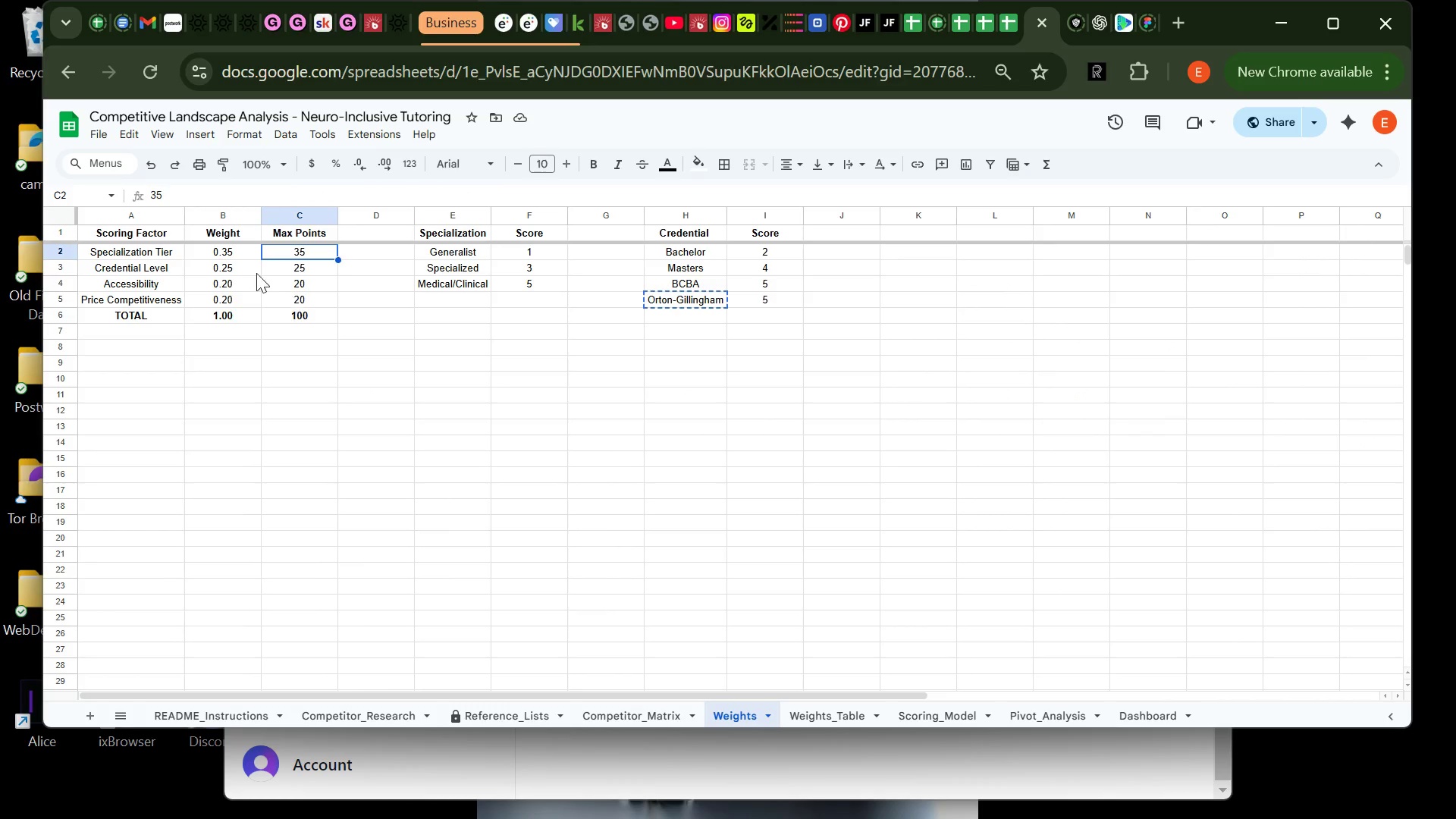 
left_click([237, 264])
 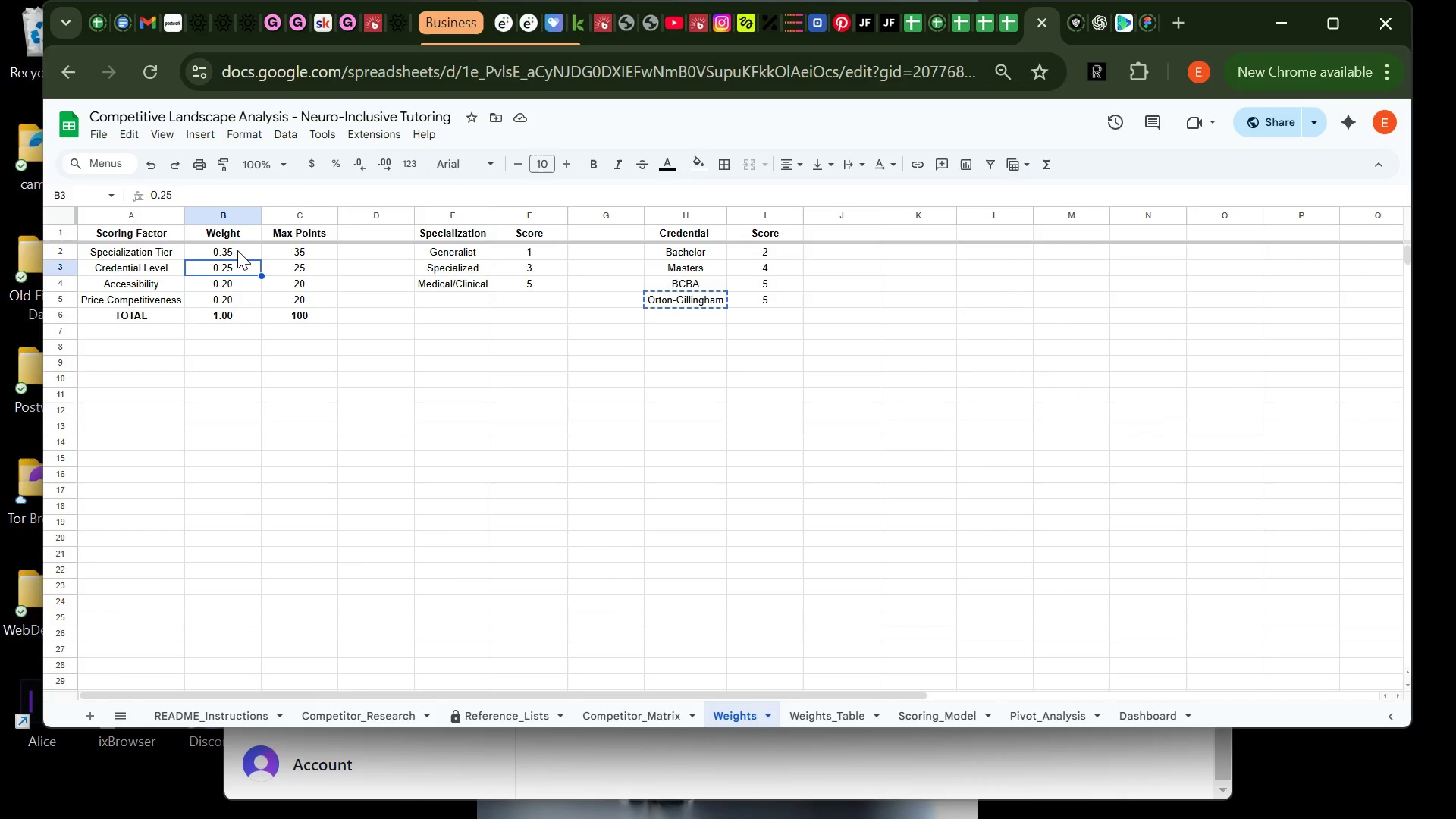 
left_click([237, 250])
 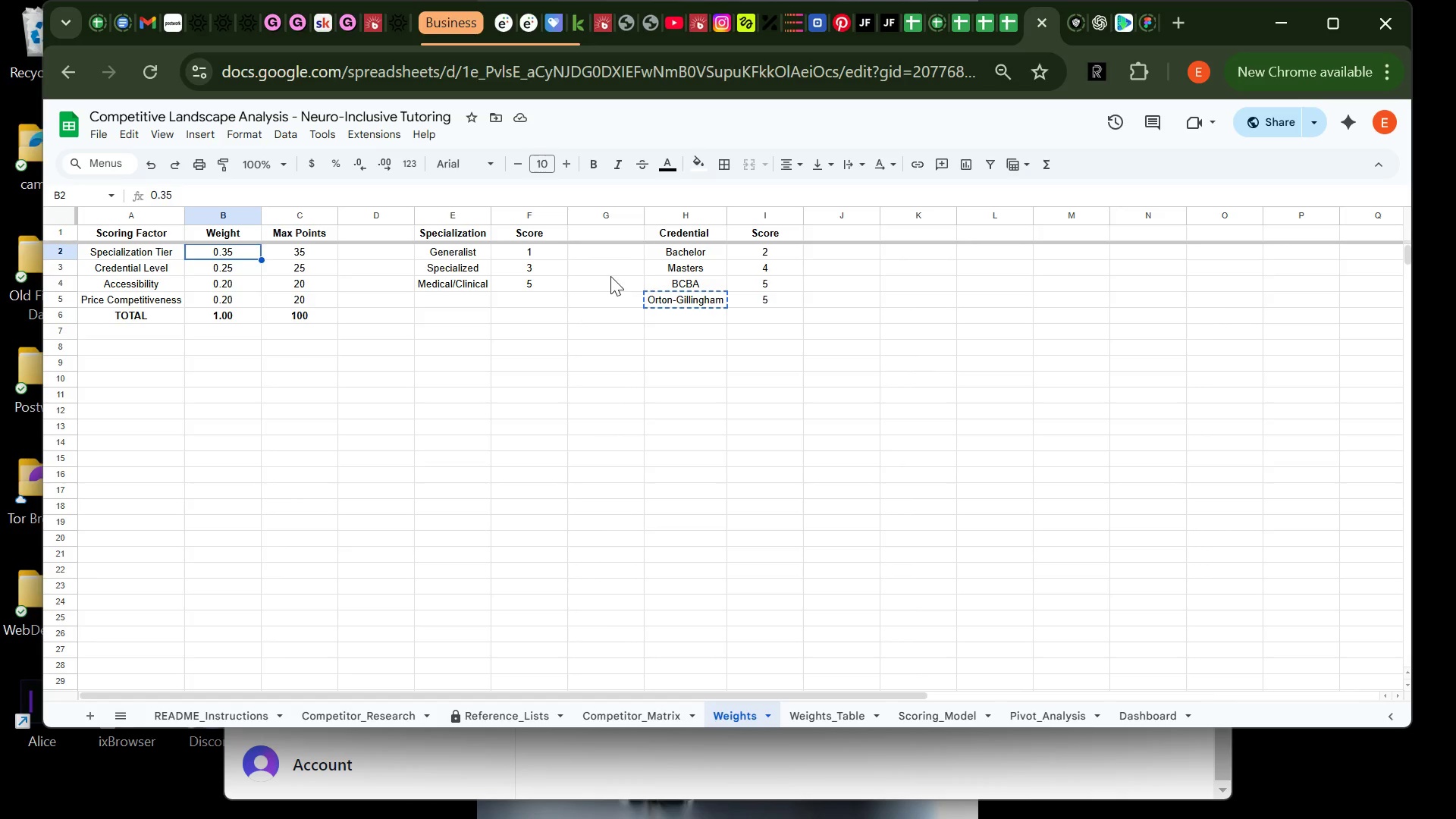 
wait(10.09)
 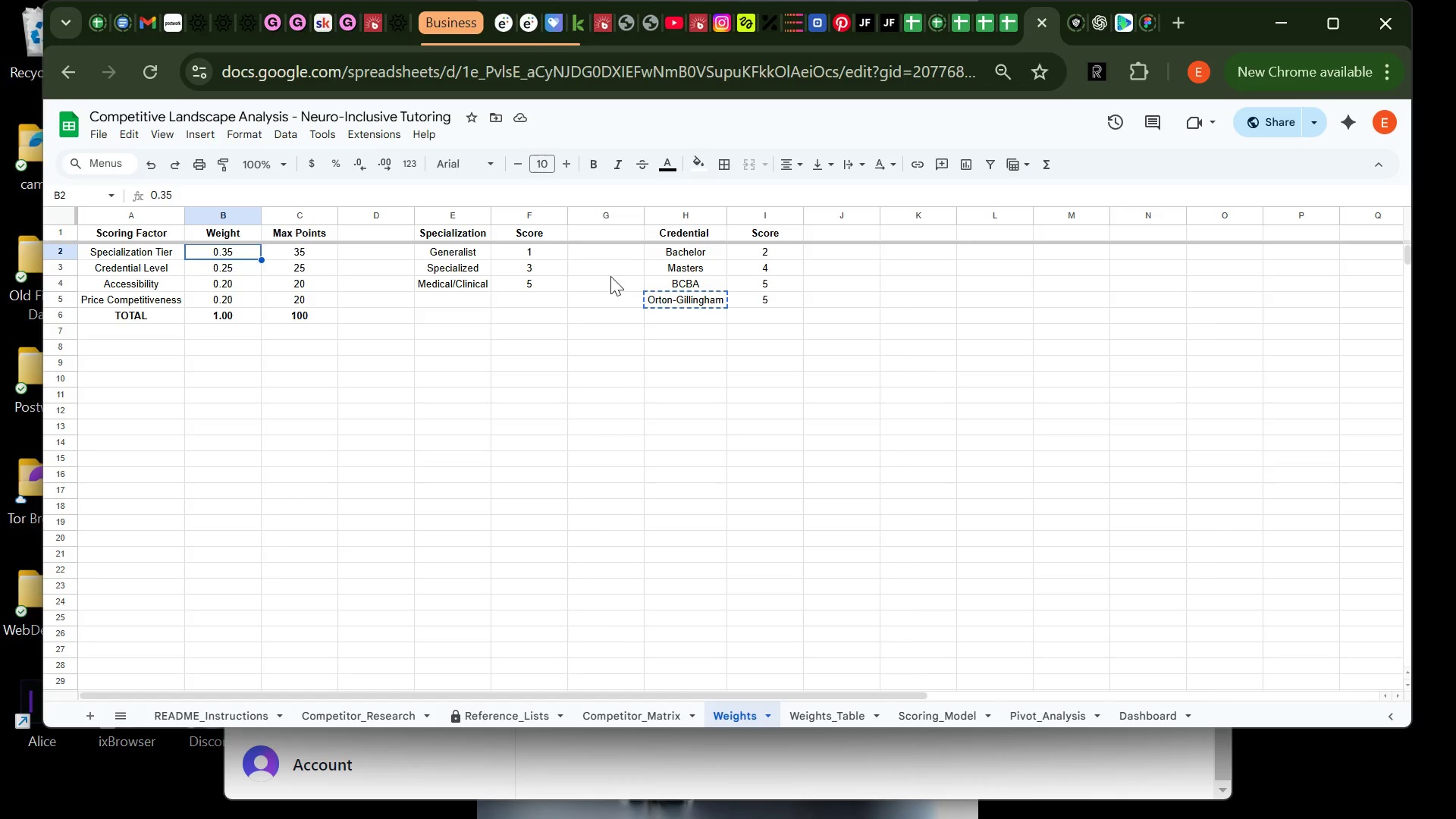 
left_click([699, 340])
 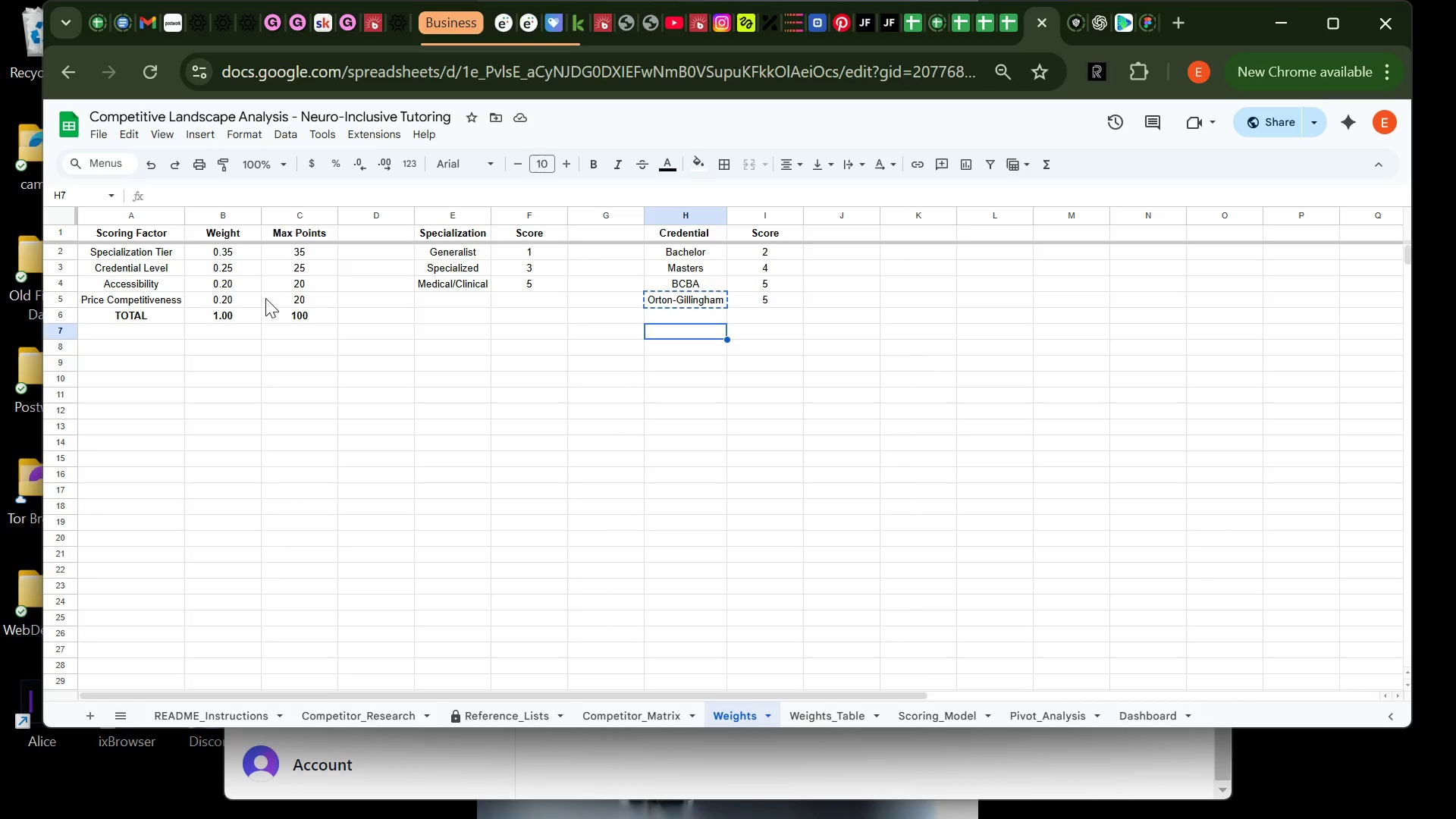 
wait(18.81)
 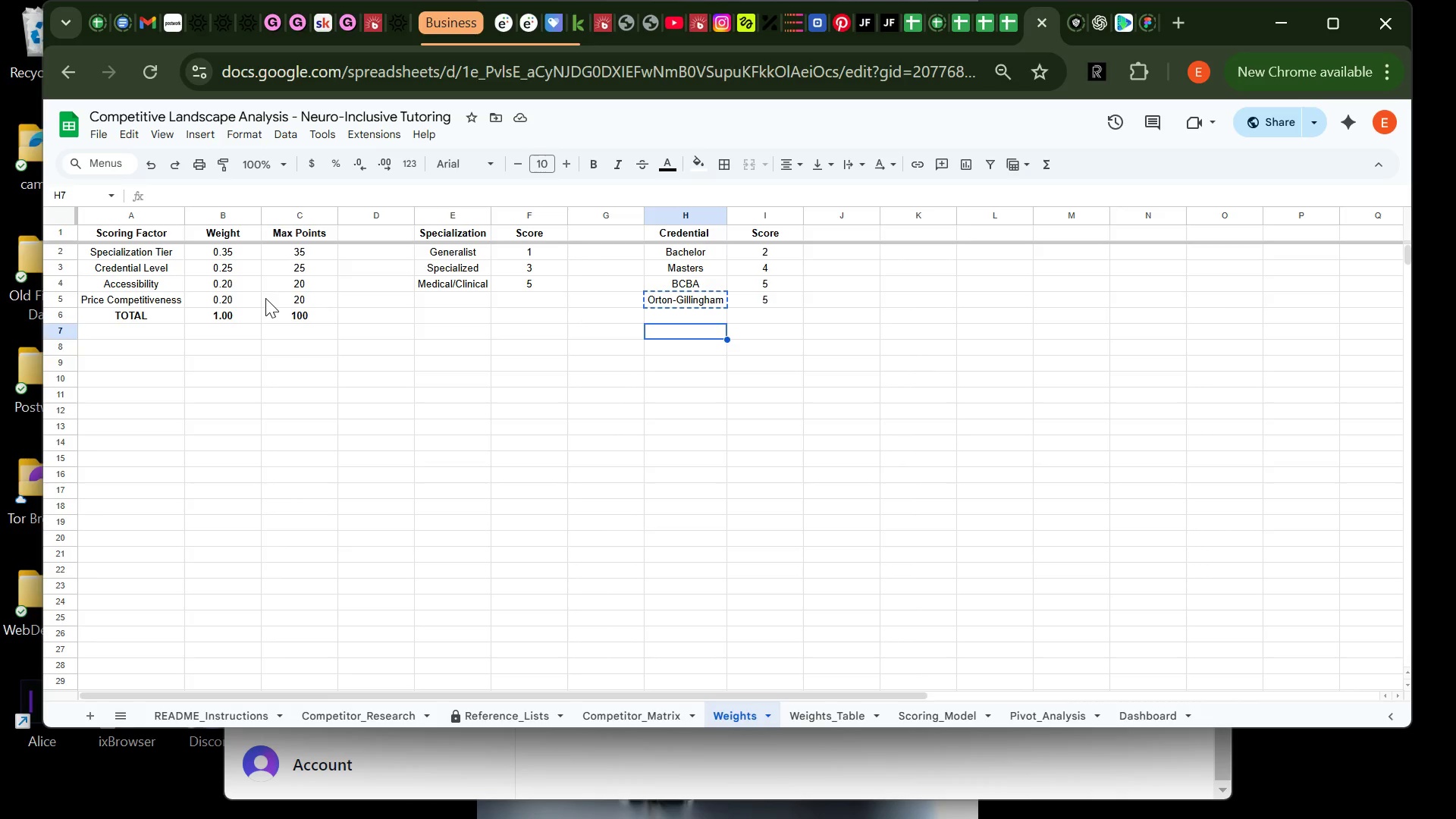 
left_click([639, 764])
 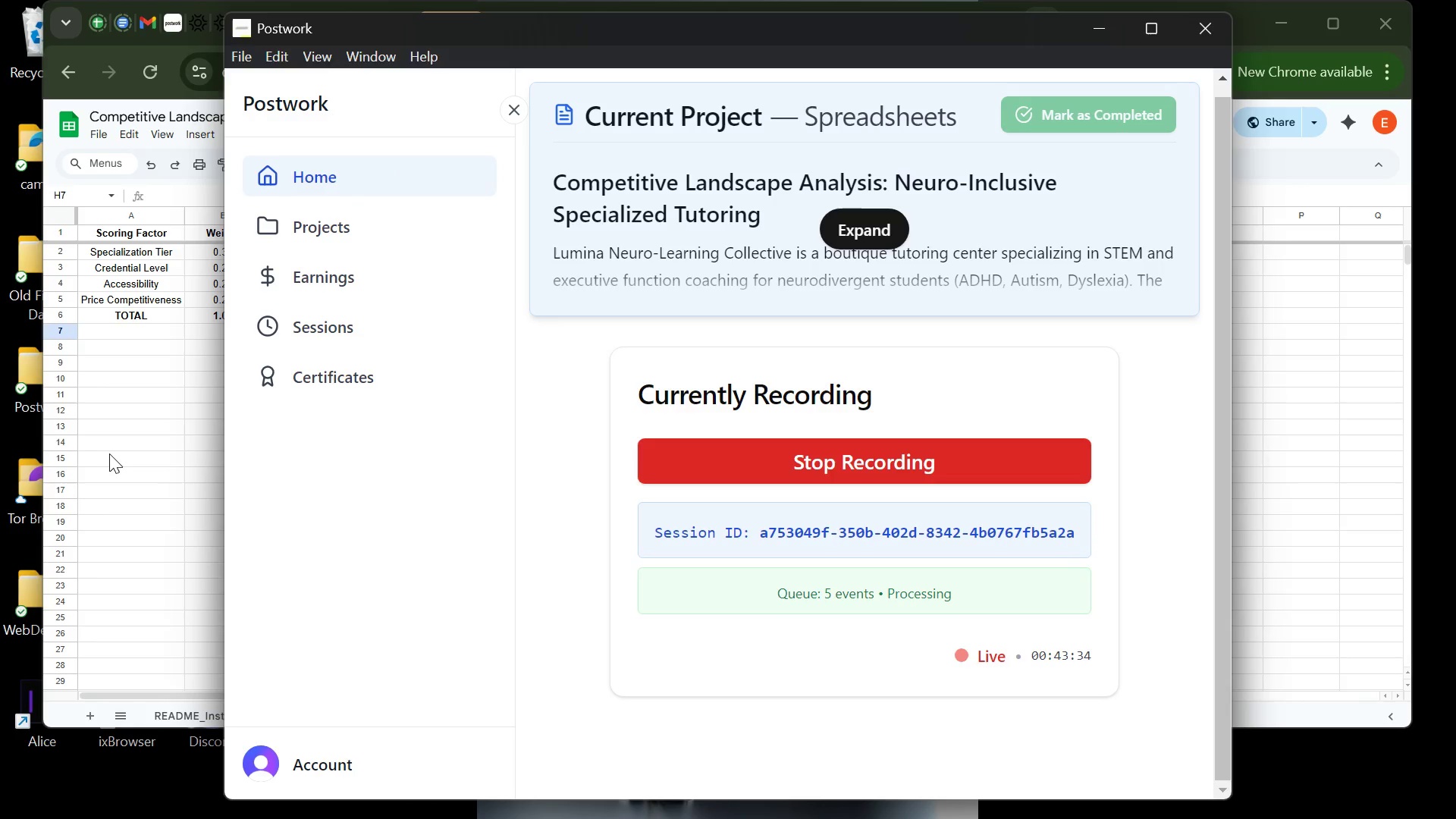 
left_click([135, 445])
 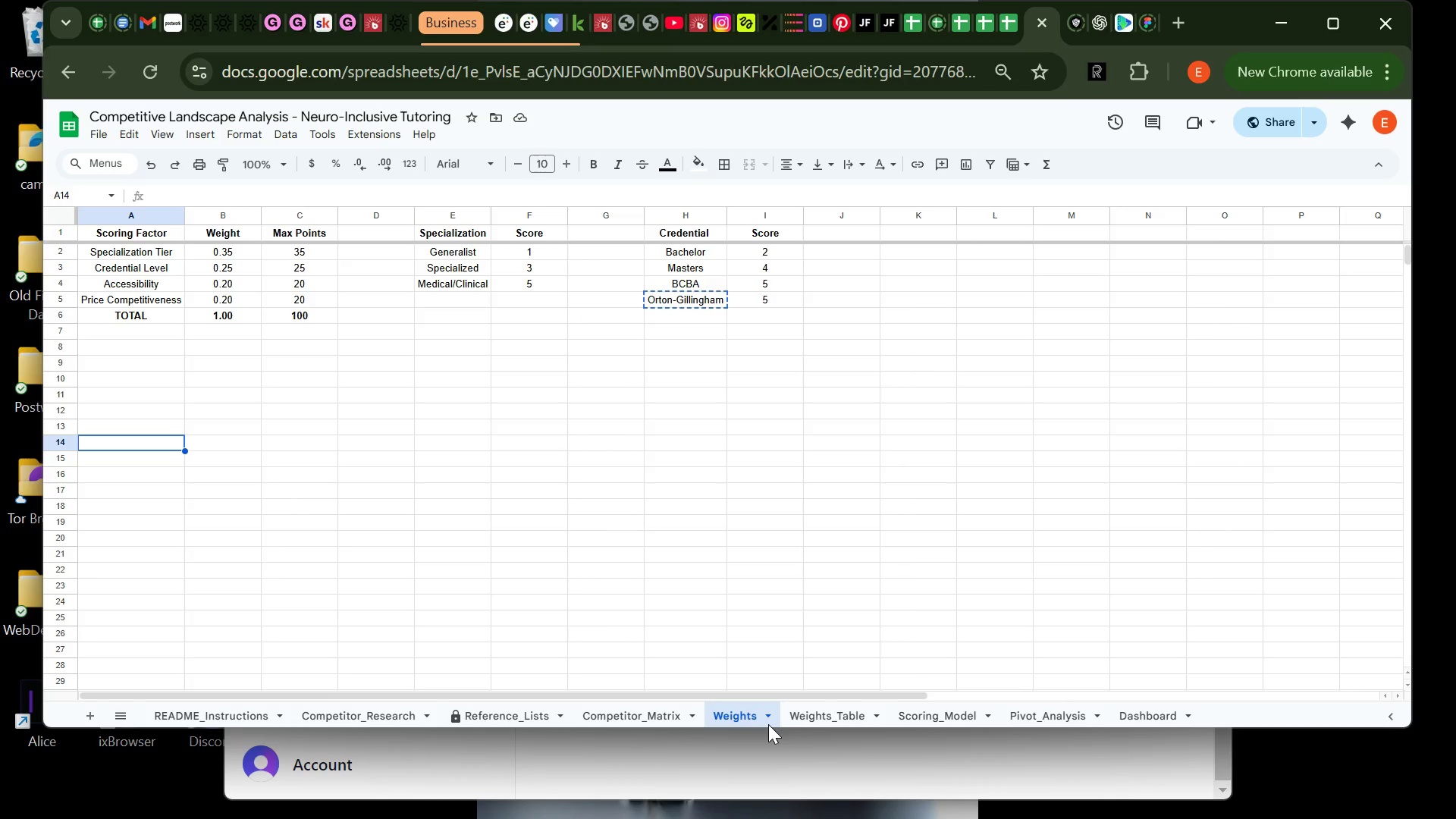 
wait(14.25)
 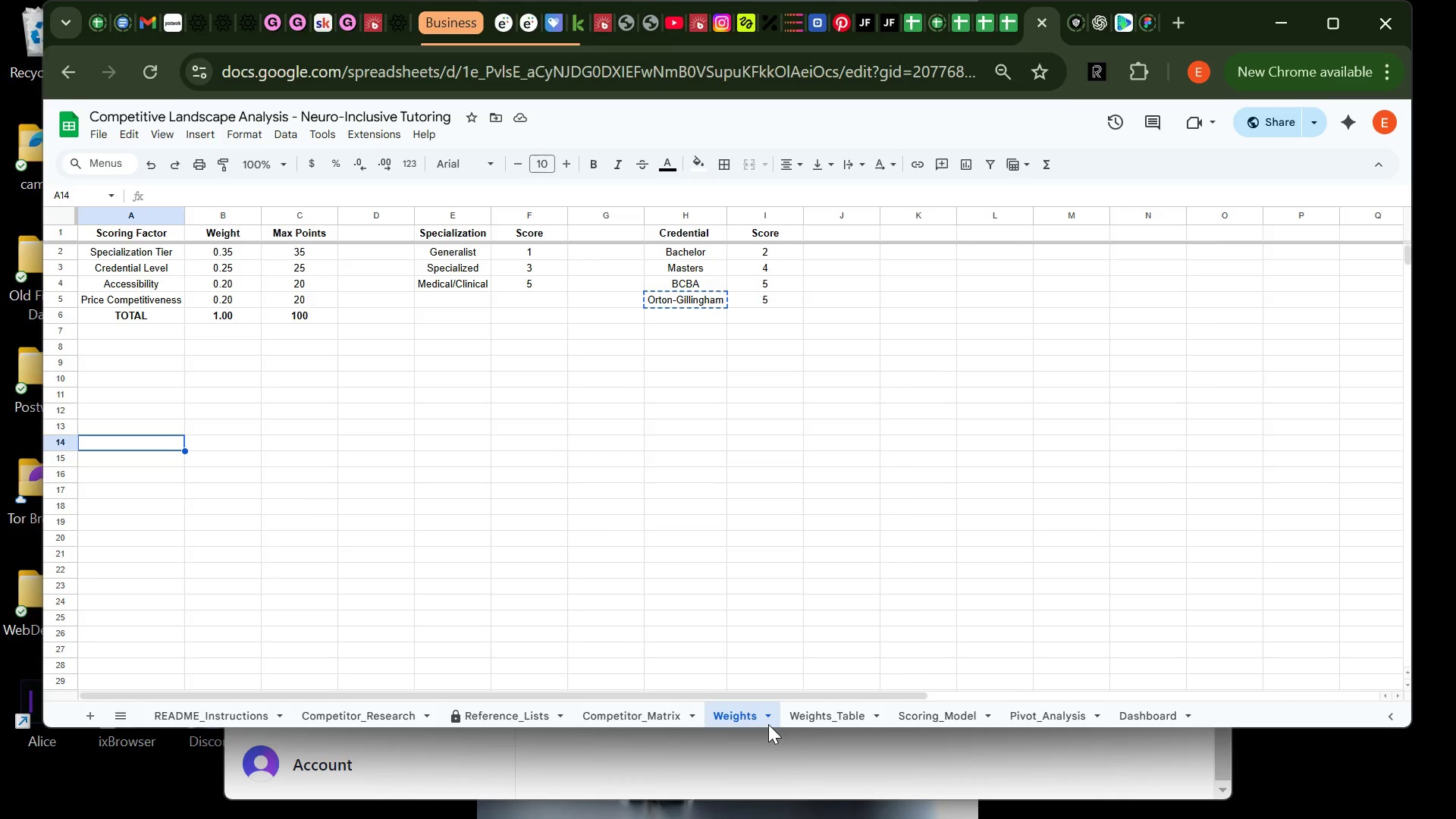 
left_click([747, 476])
 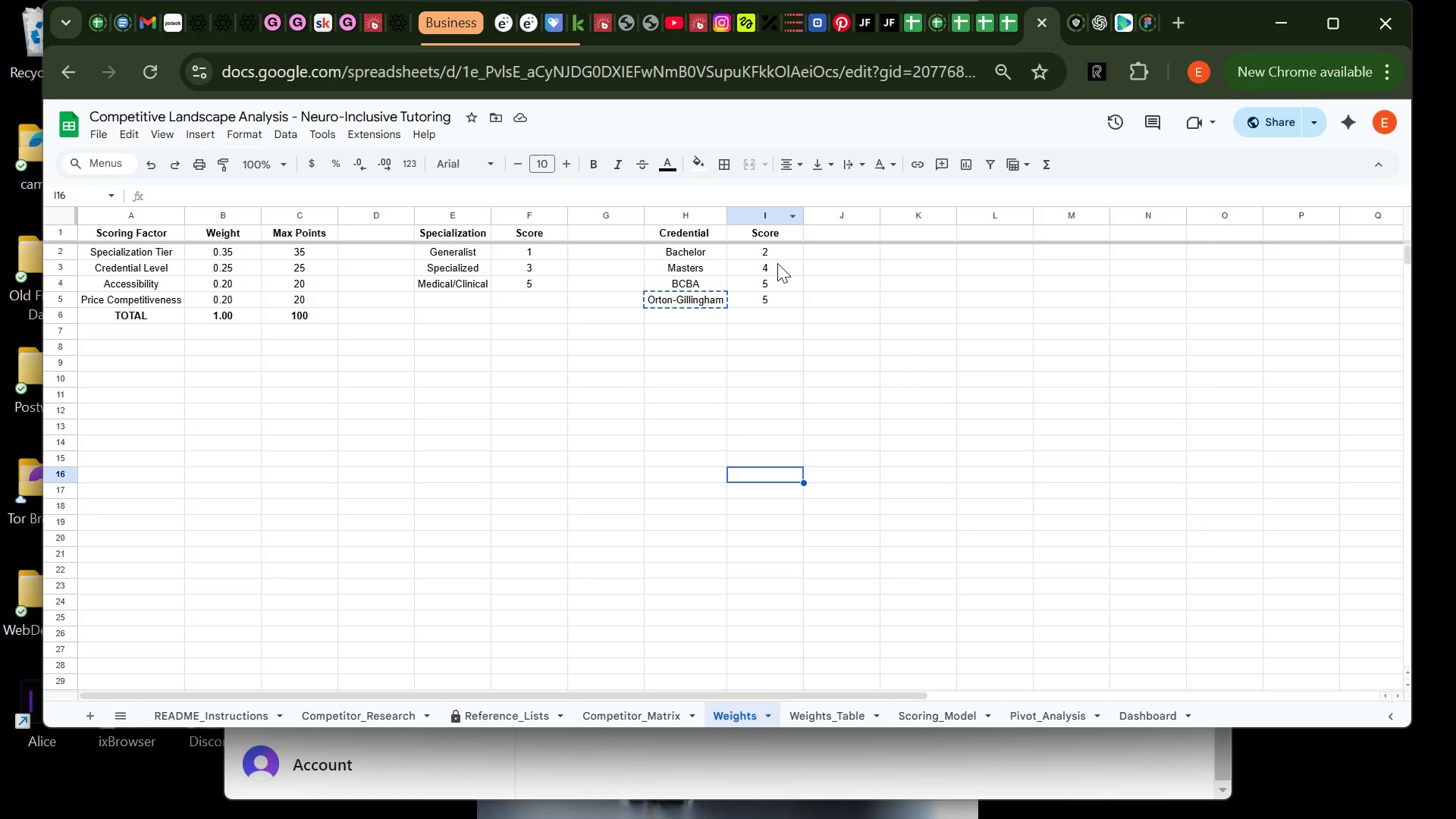 
left_click([777, 268])
 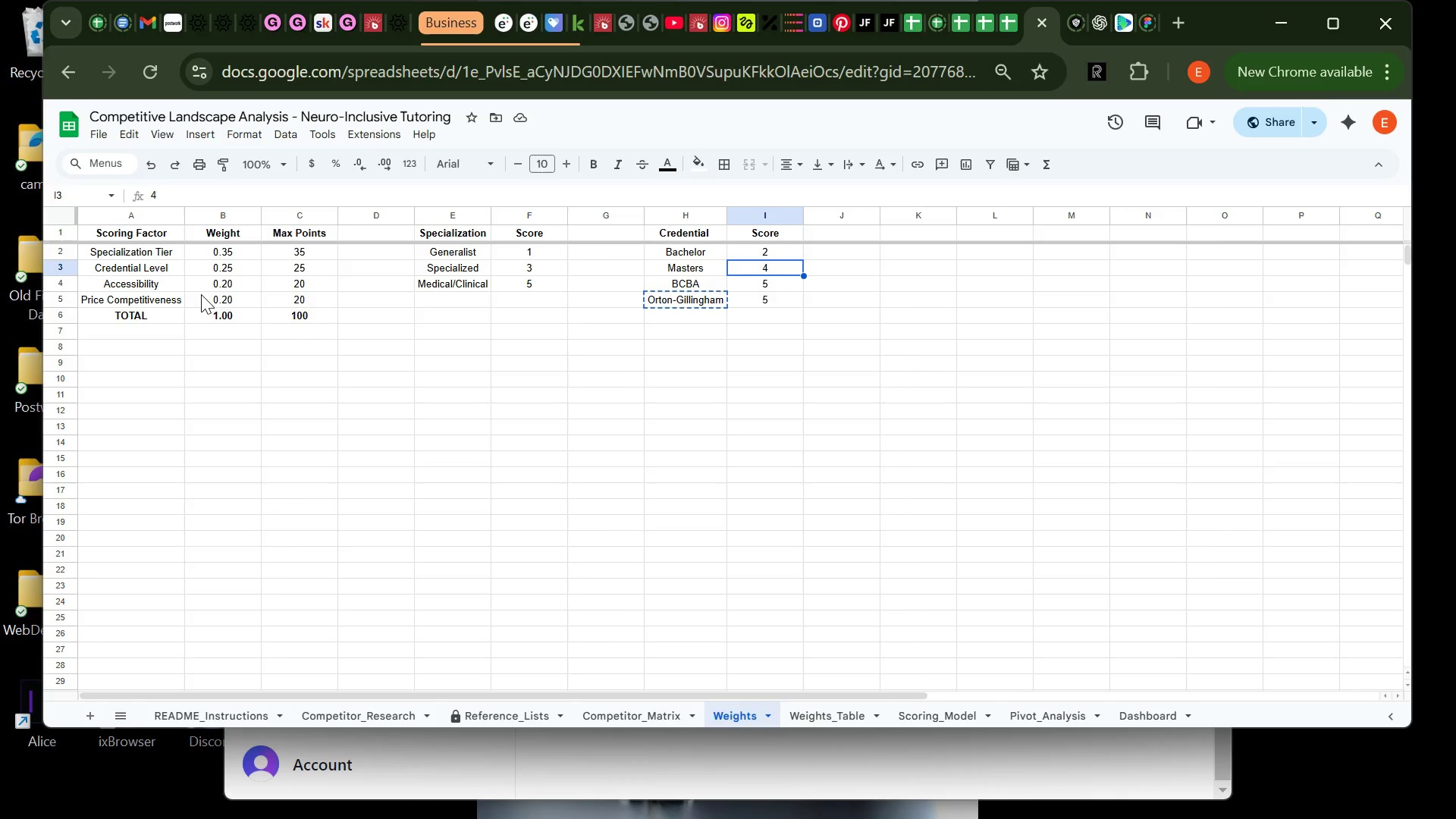 
wait(6.08)
 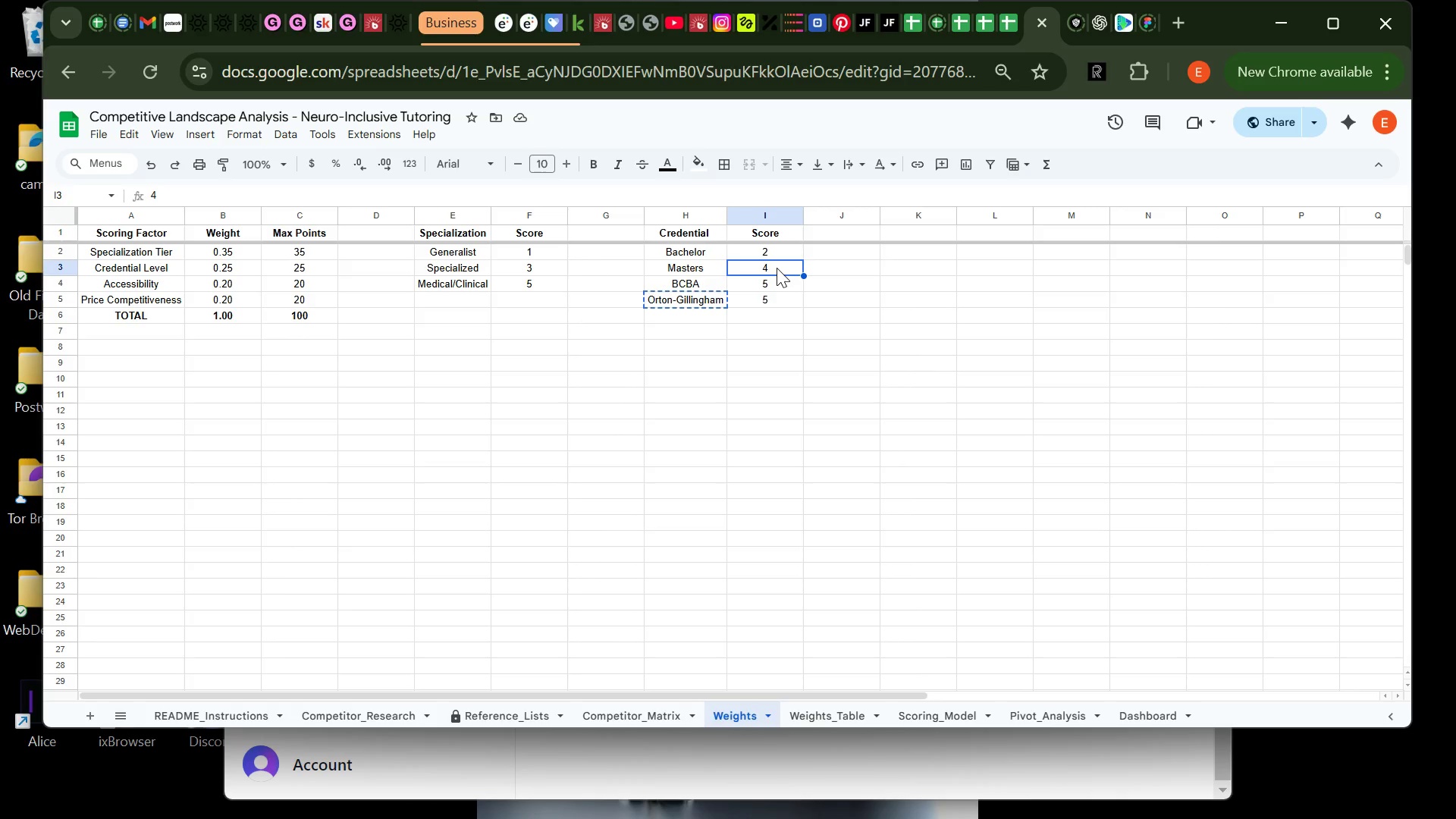 
left_click([149, 302])
 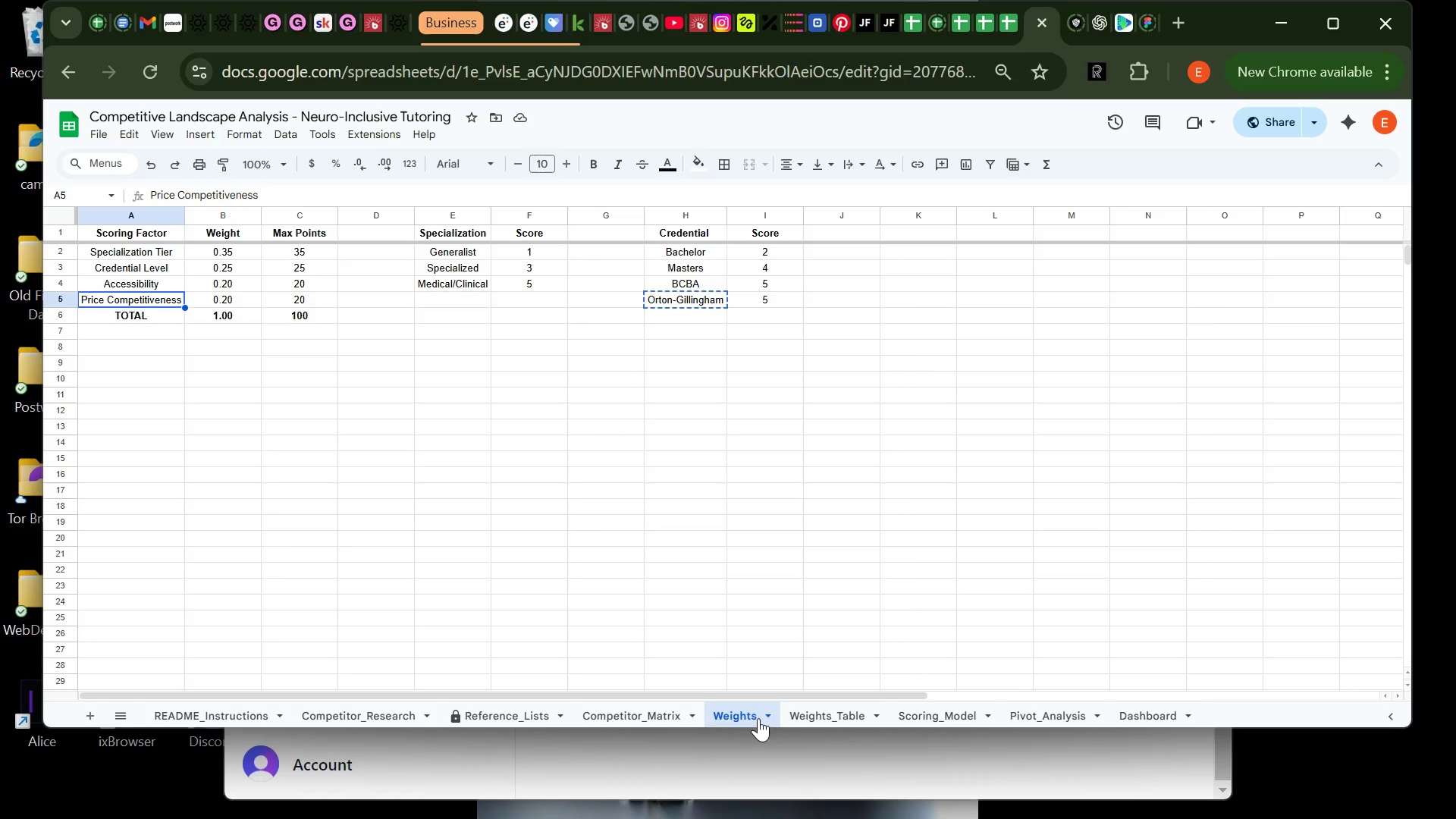 
wait(6.3)
 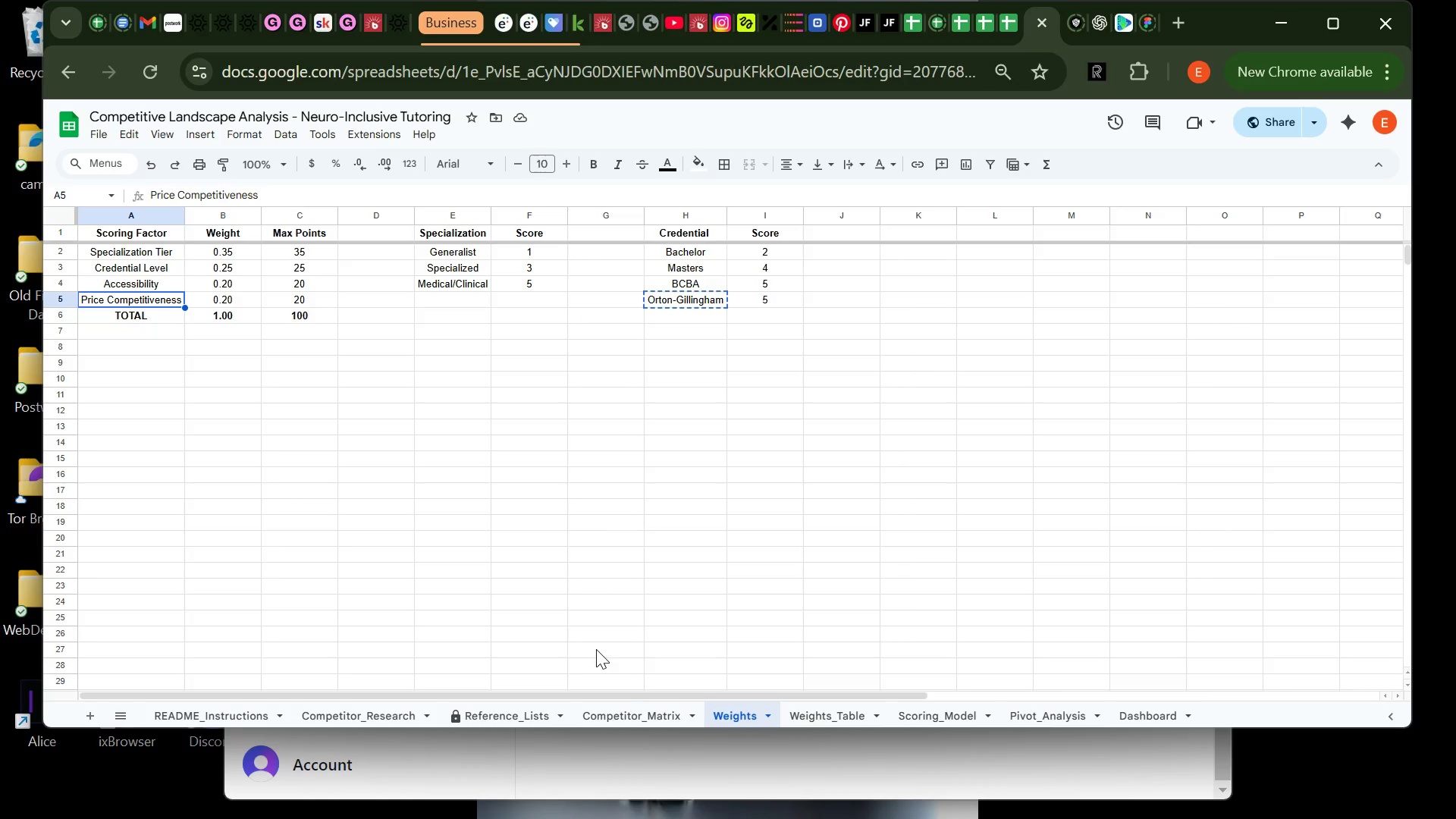 
left_click([522, 722])
 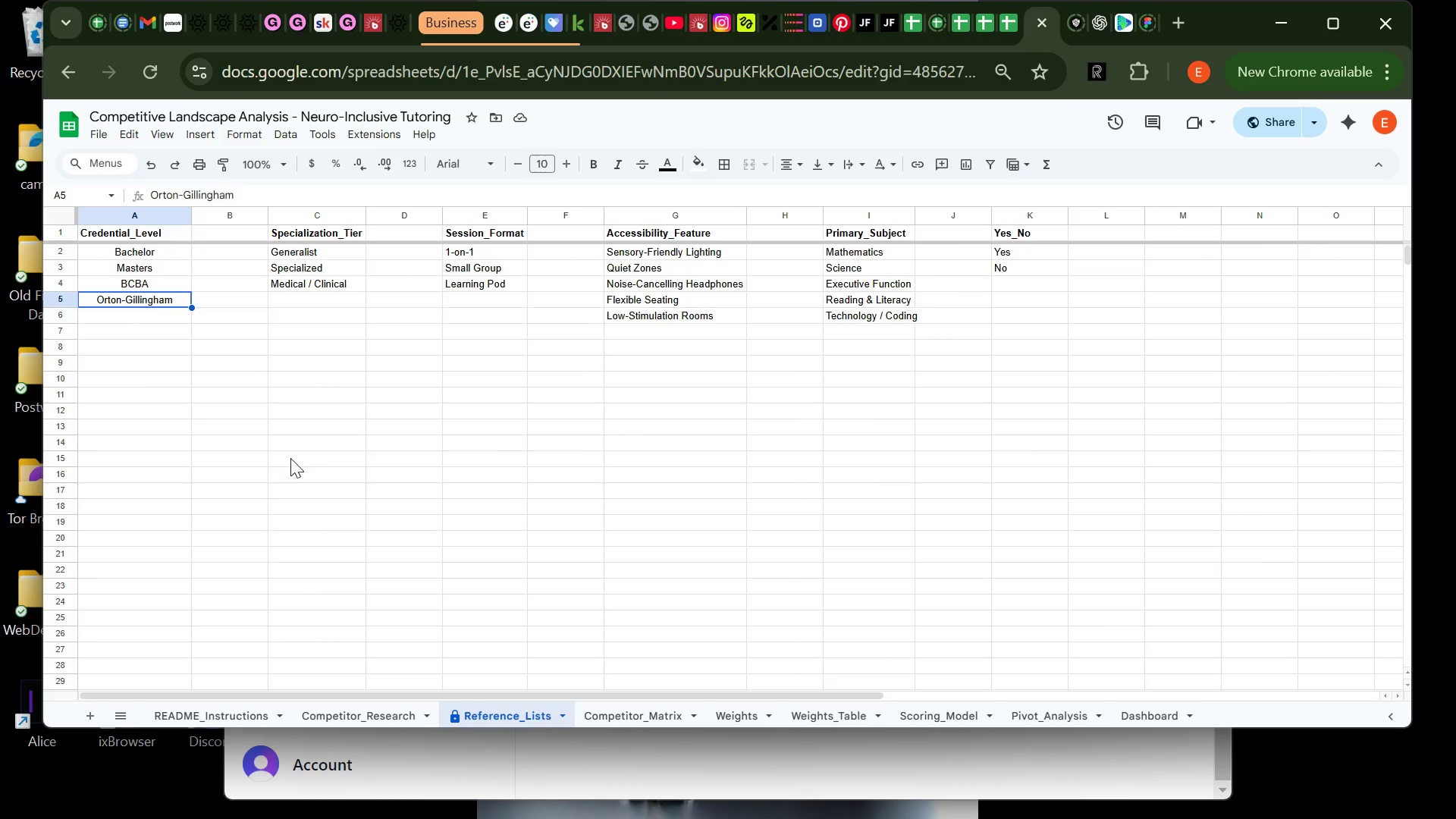 
left_click([290, 458])
 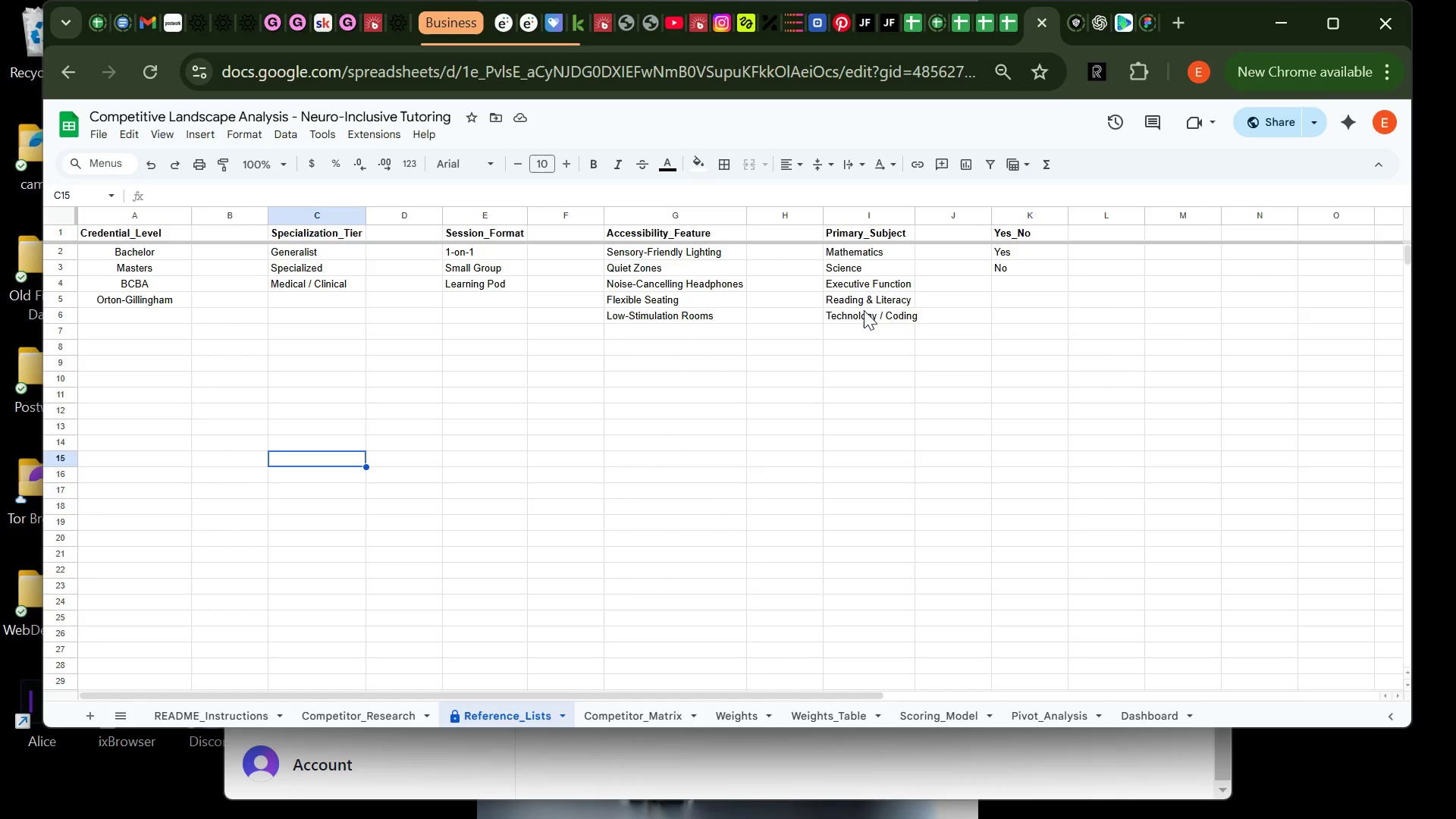 
wait(12.2)
 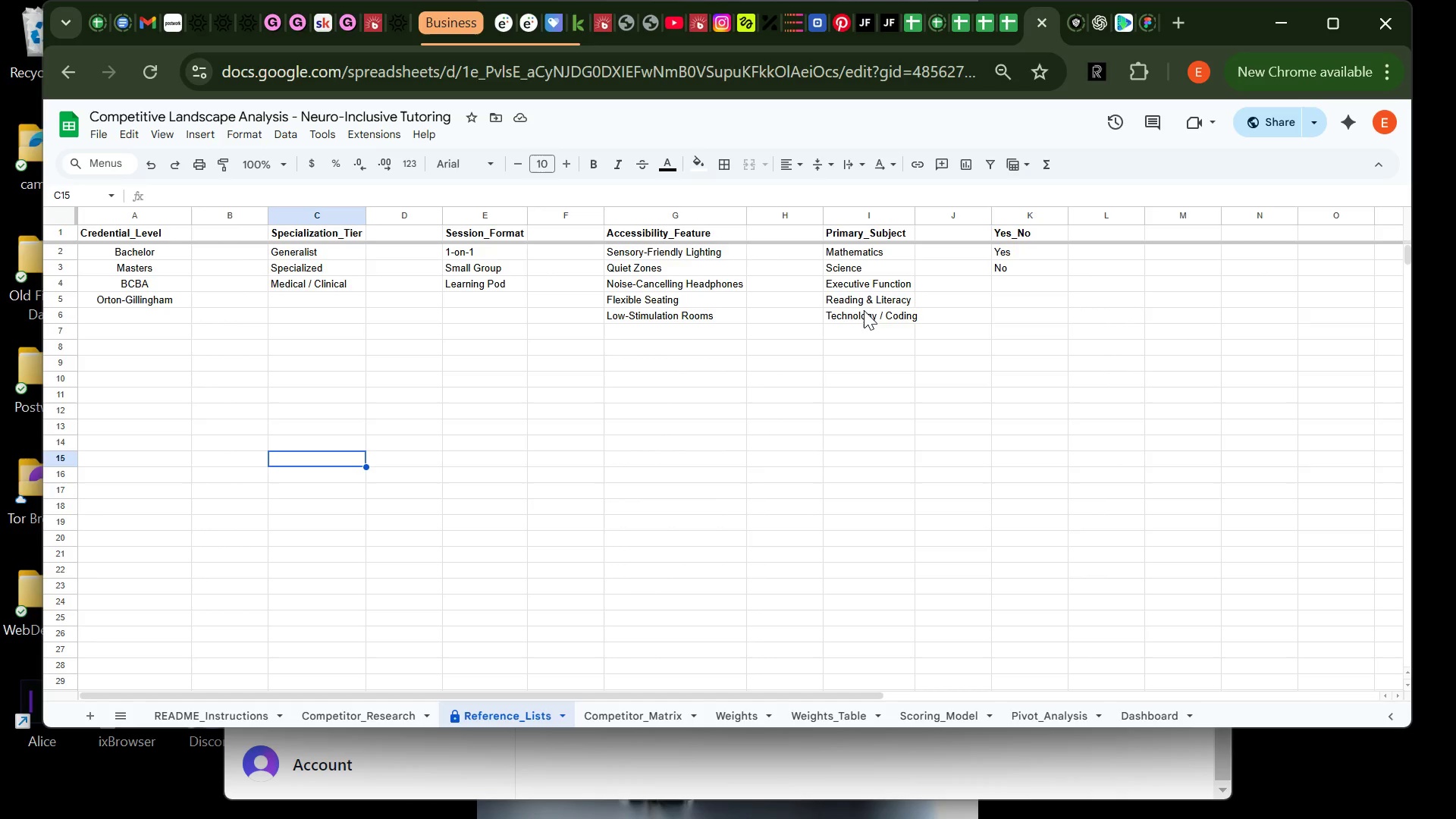 
left_click([653, 714])
 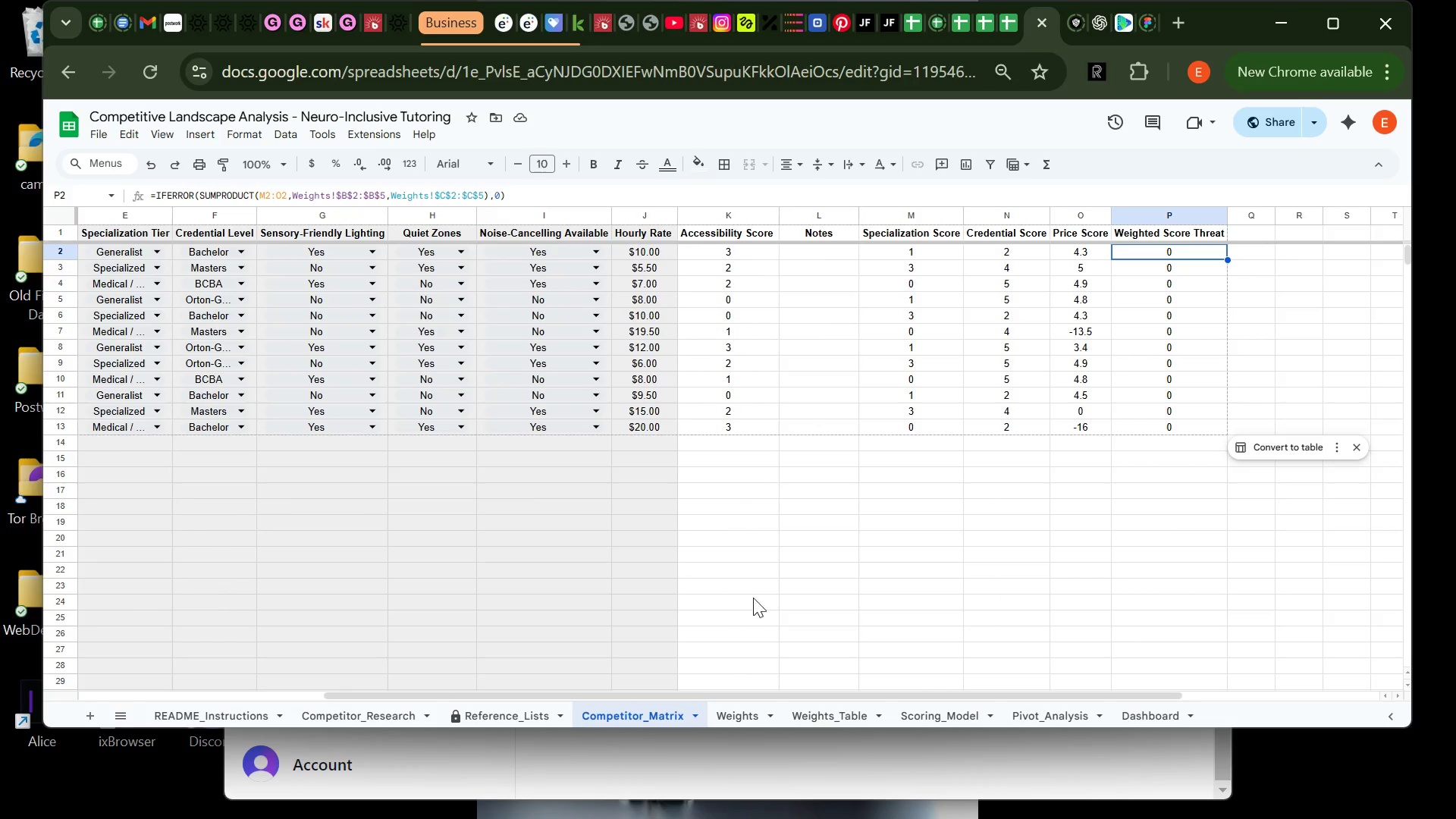 
left_click([773, 587])
 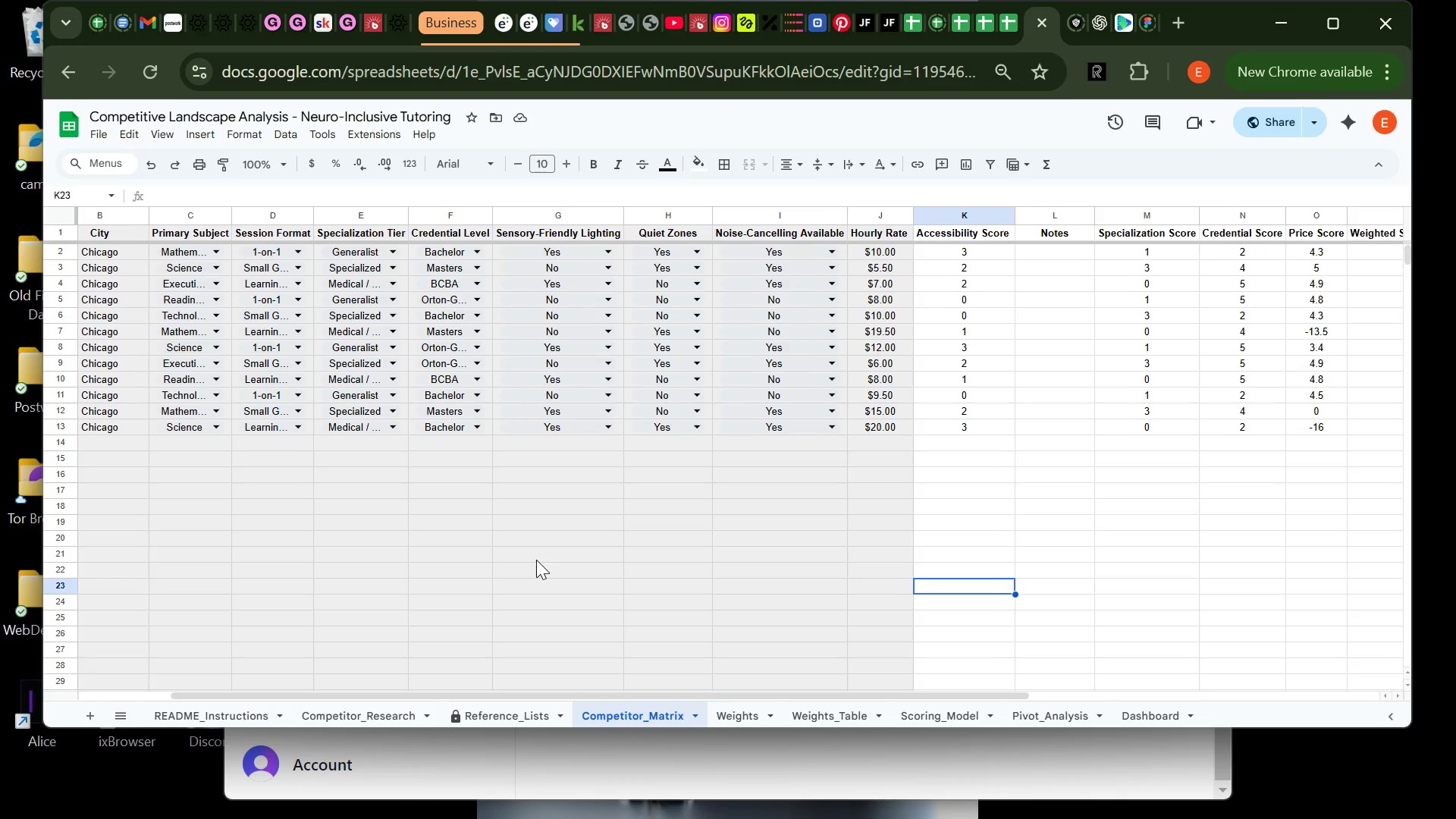 
wait(15.83)
 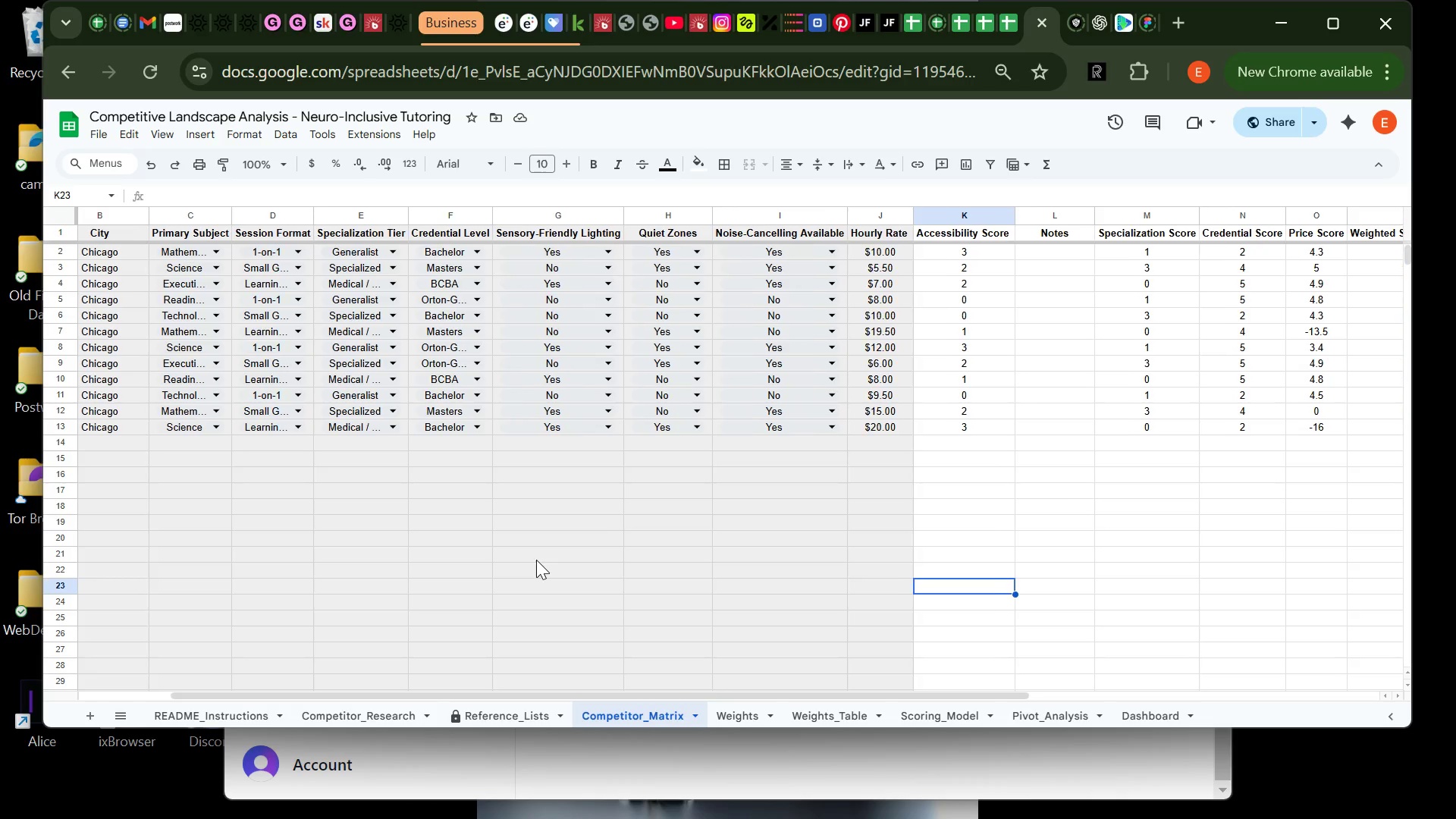 
left_click([478, 712])
 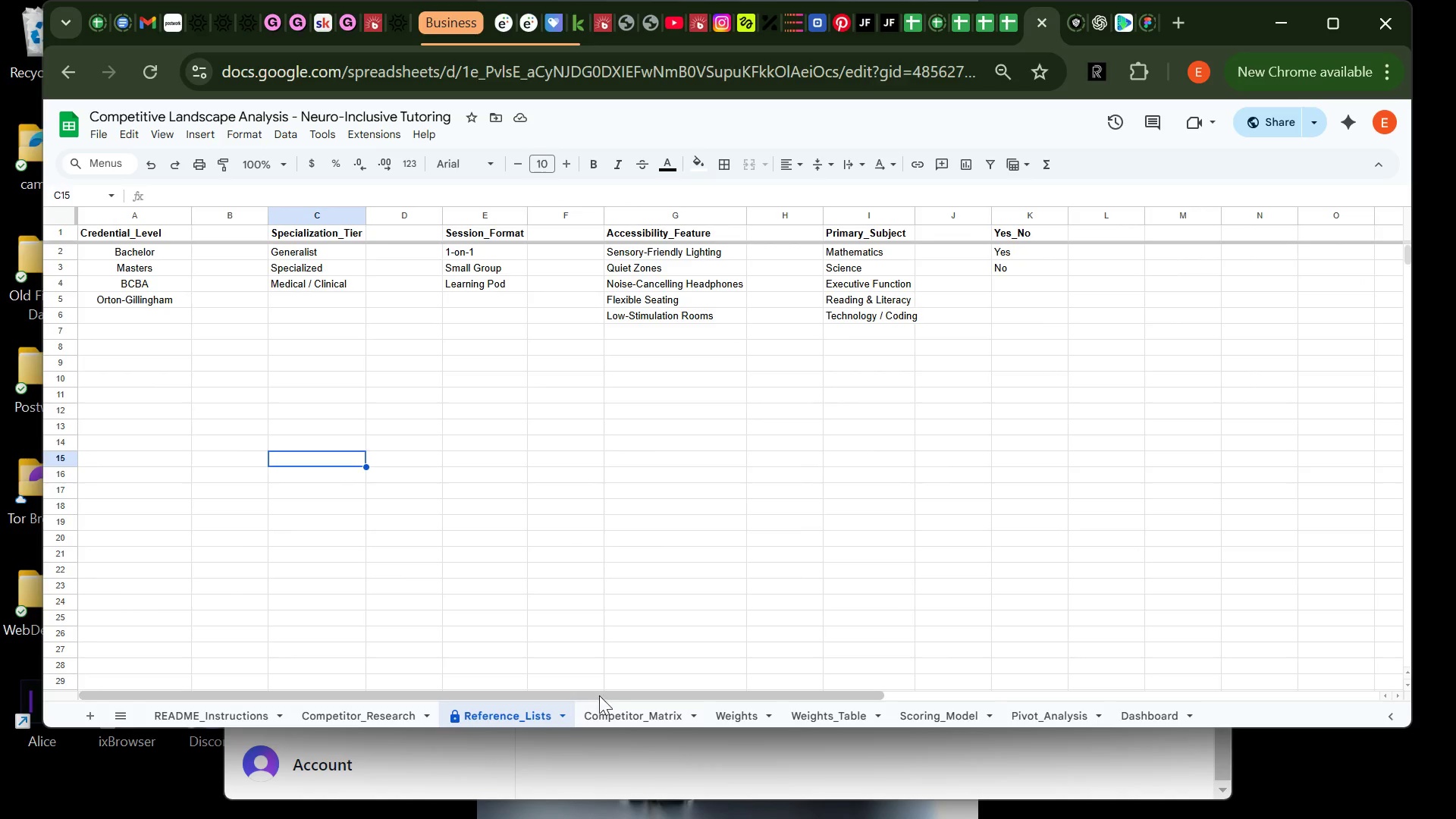 
left_click([633, 710])
 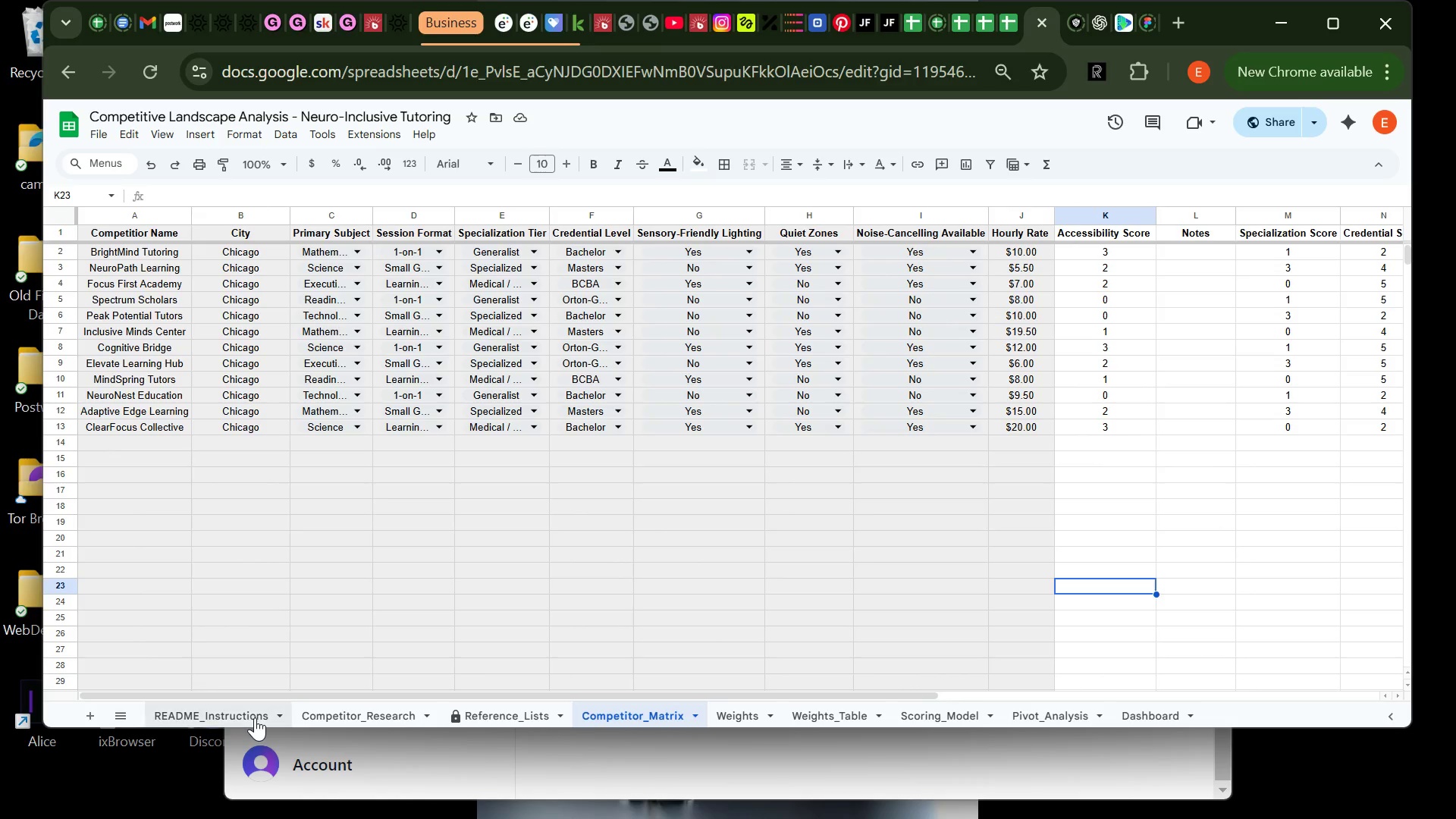 
wait(5.84)
 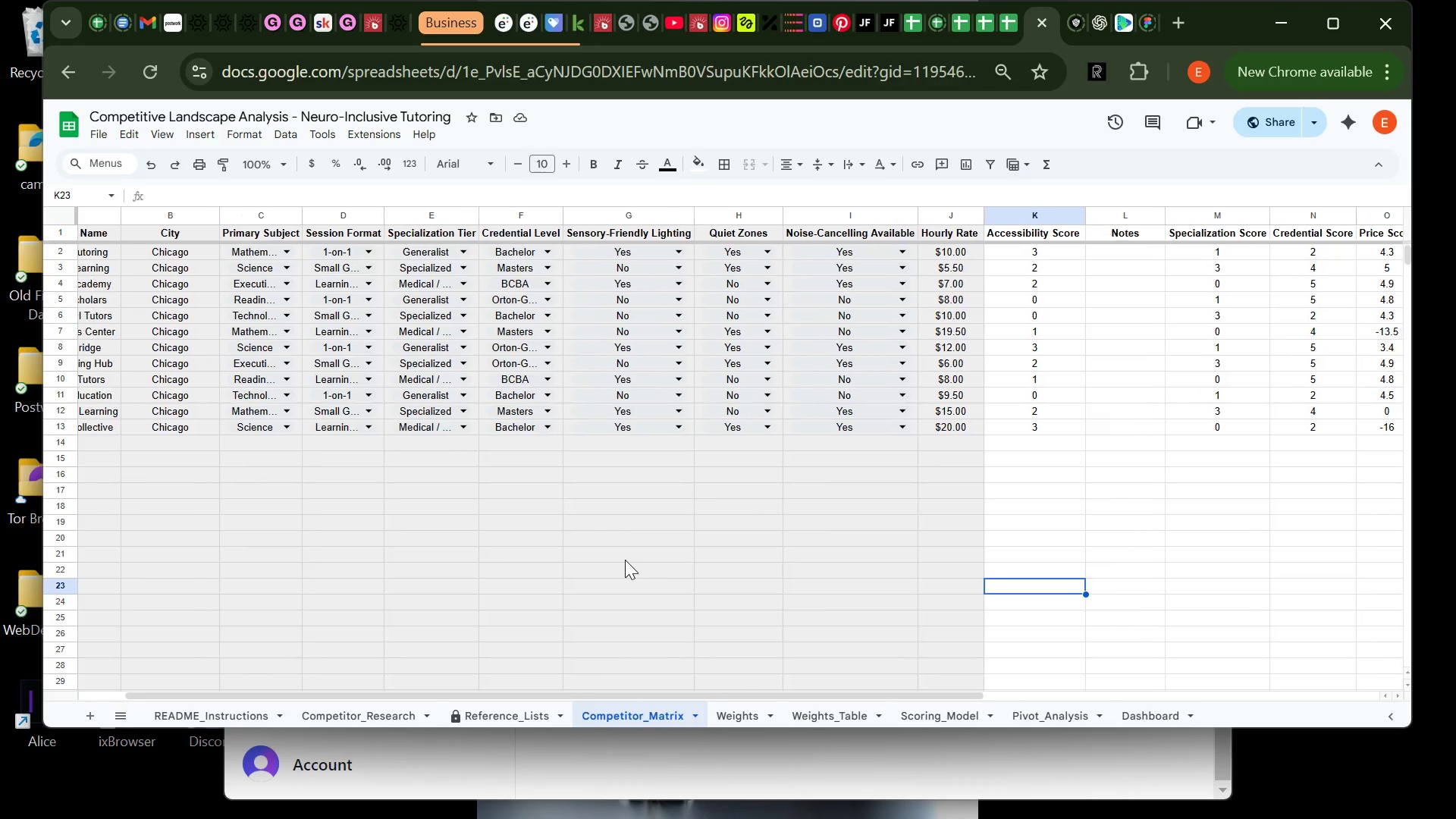 
left_click([359, 711])
 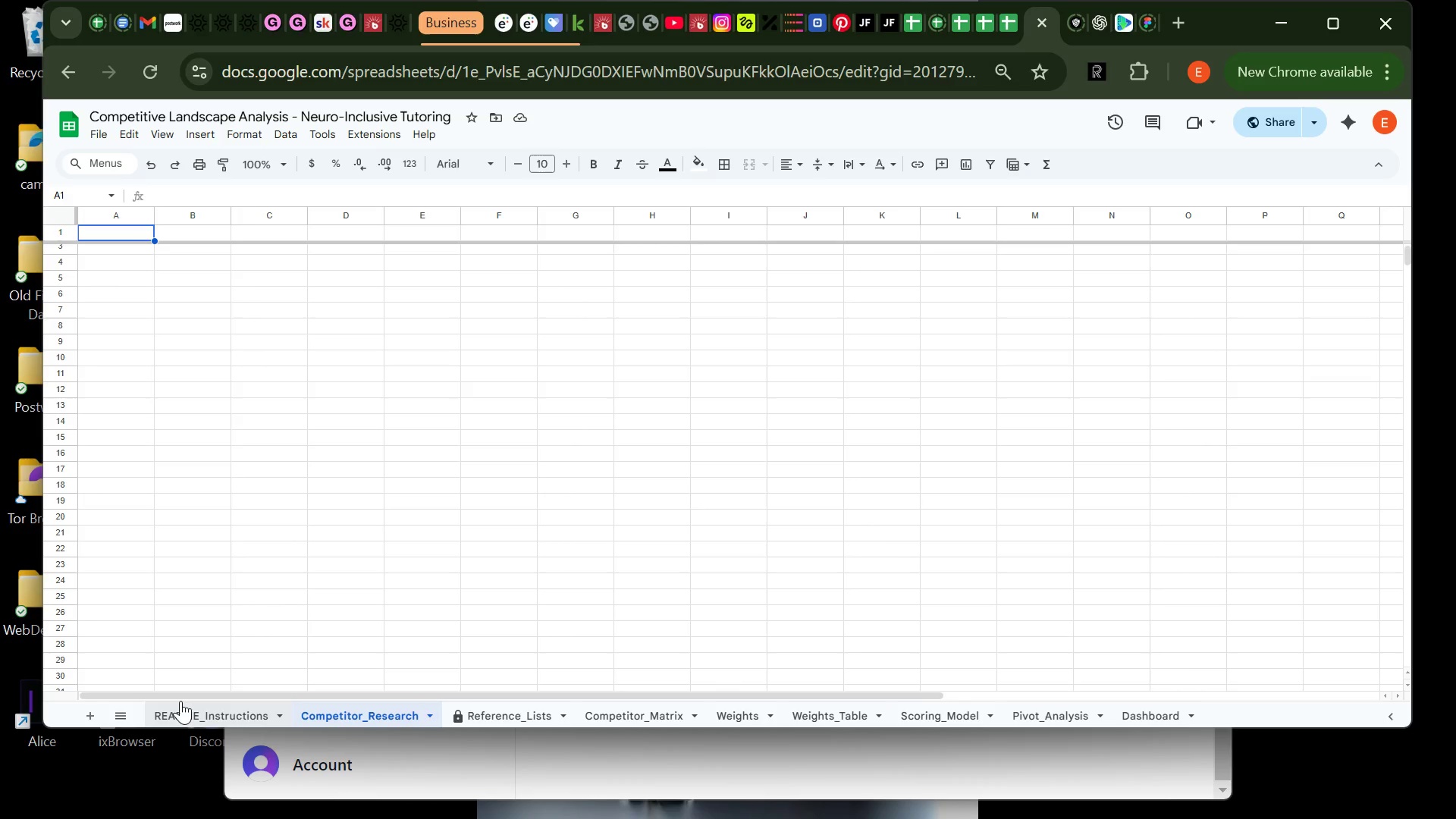 
wait(5.7)
 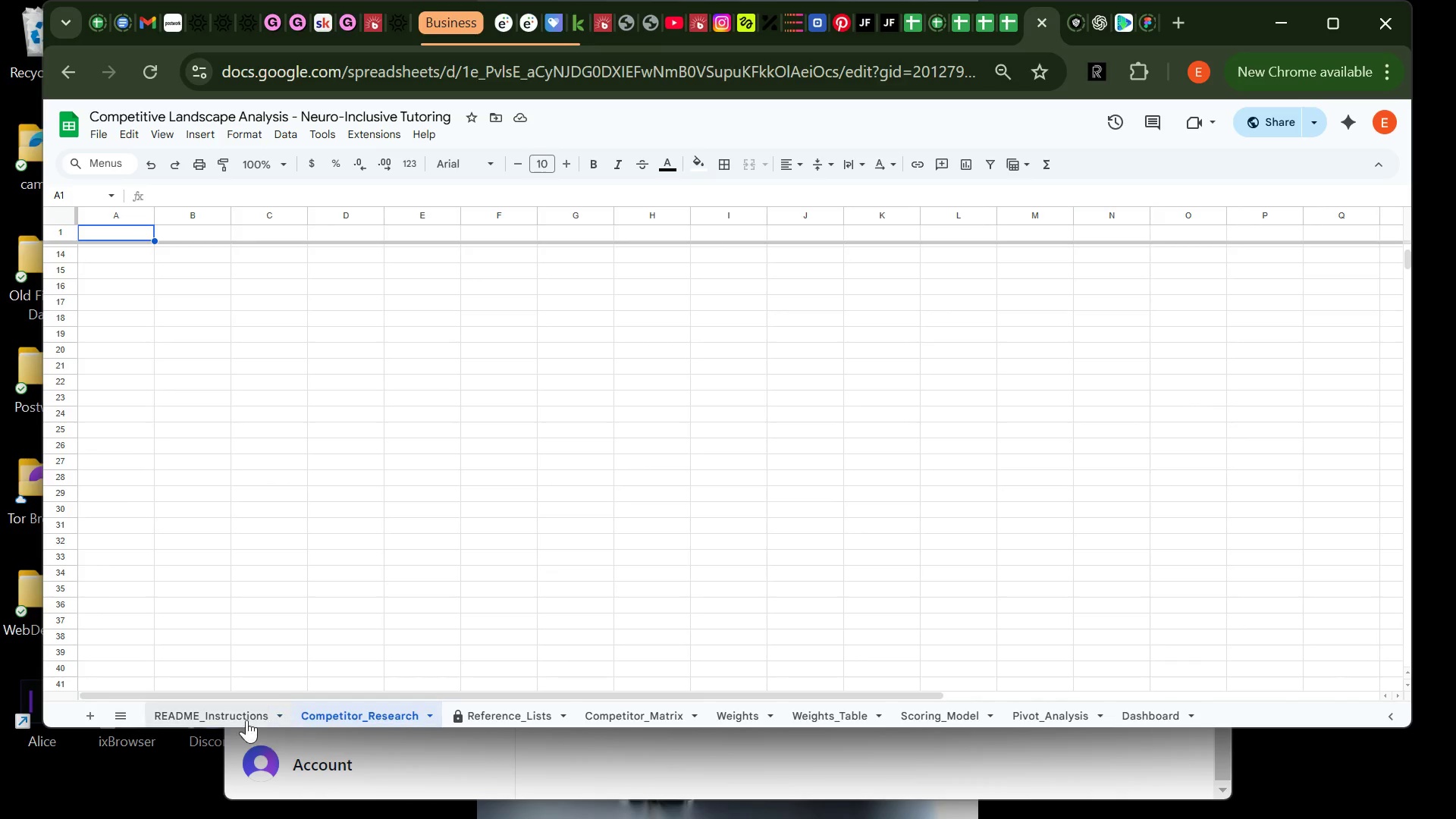 
left_click([192, 704])
 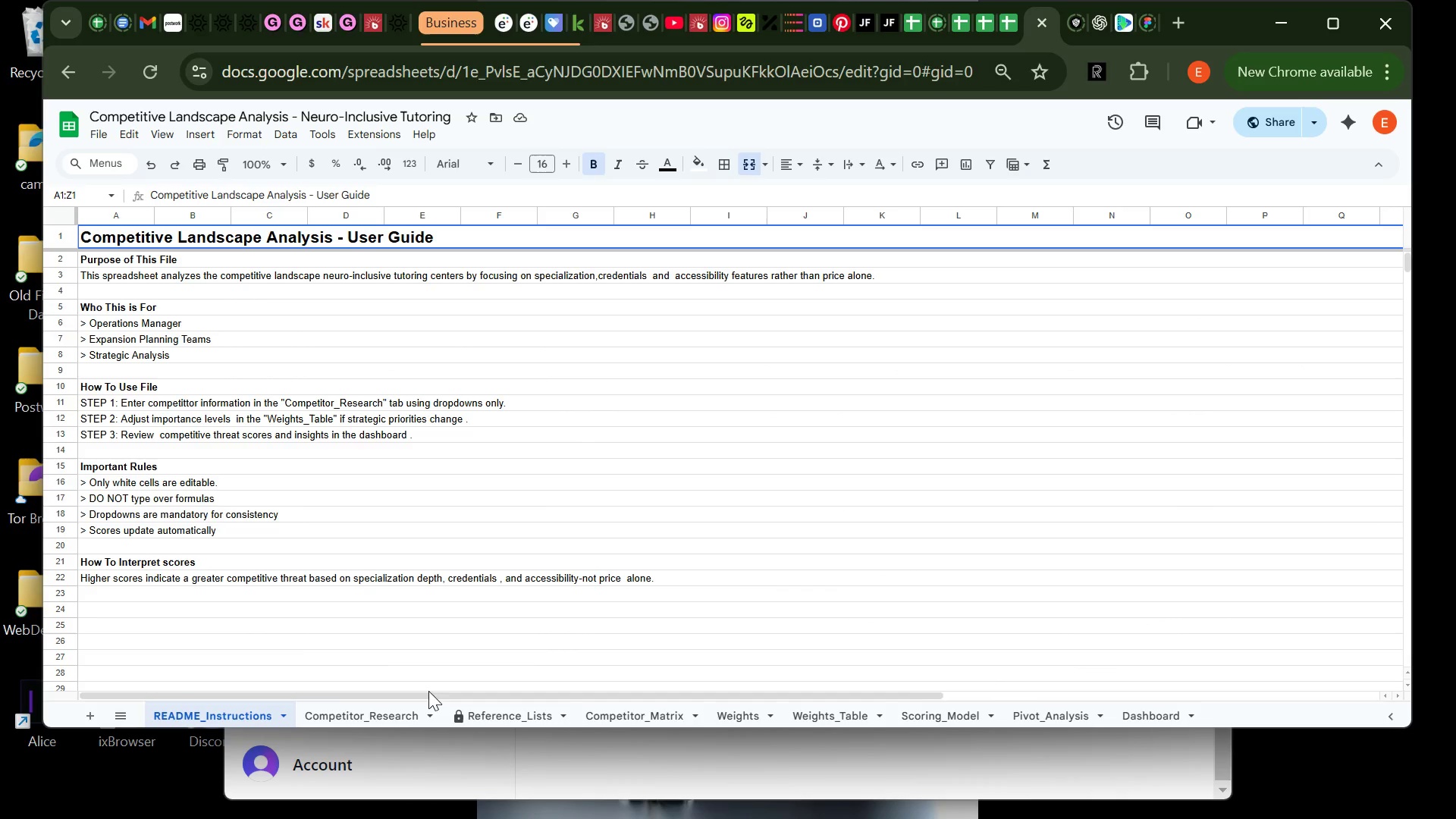 
left_click([519, 713])
 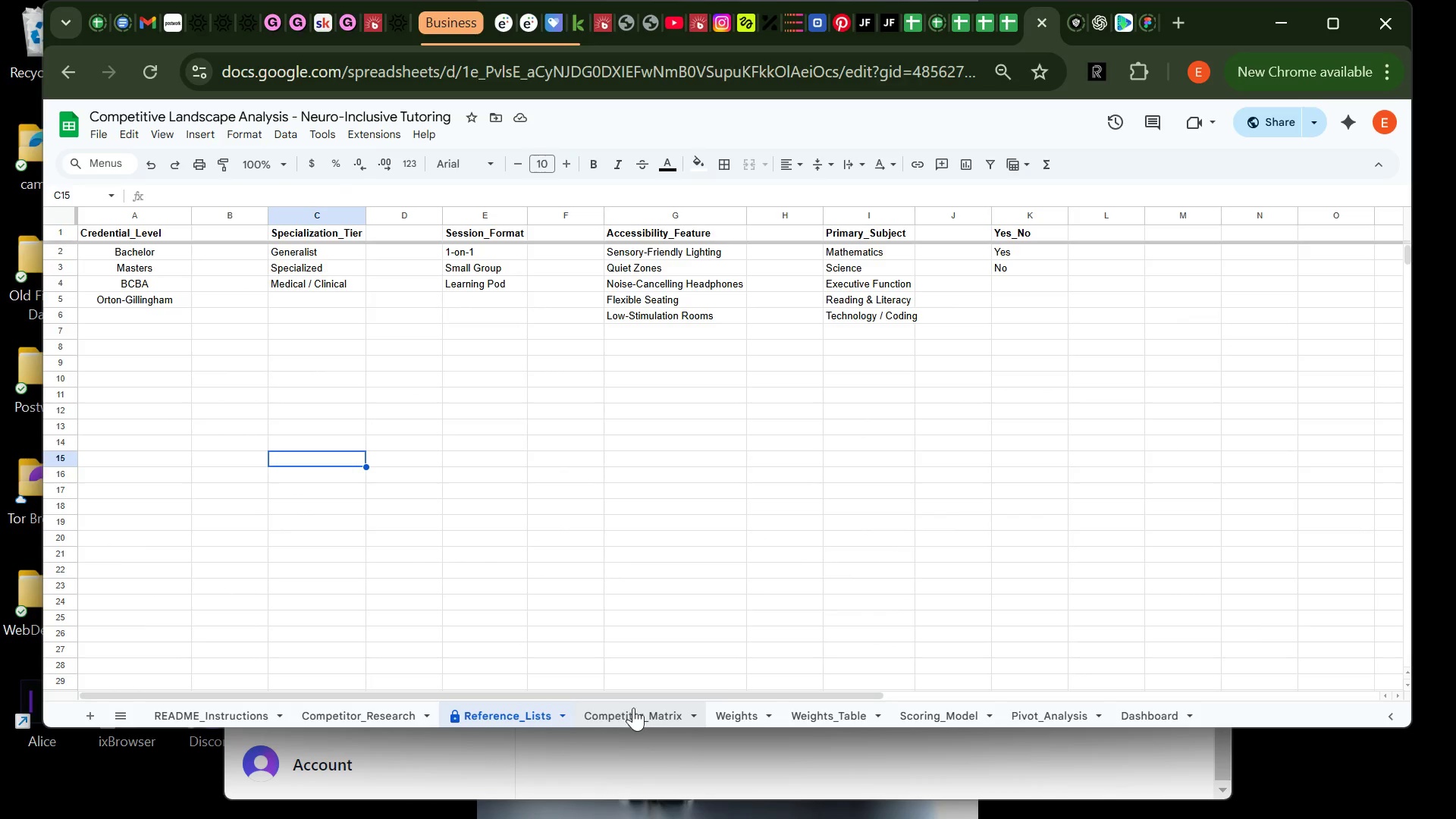 
left_click([640, 707])
 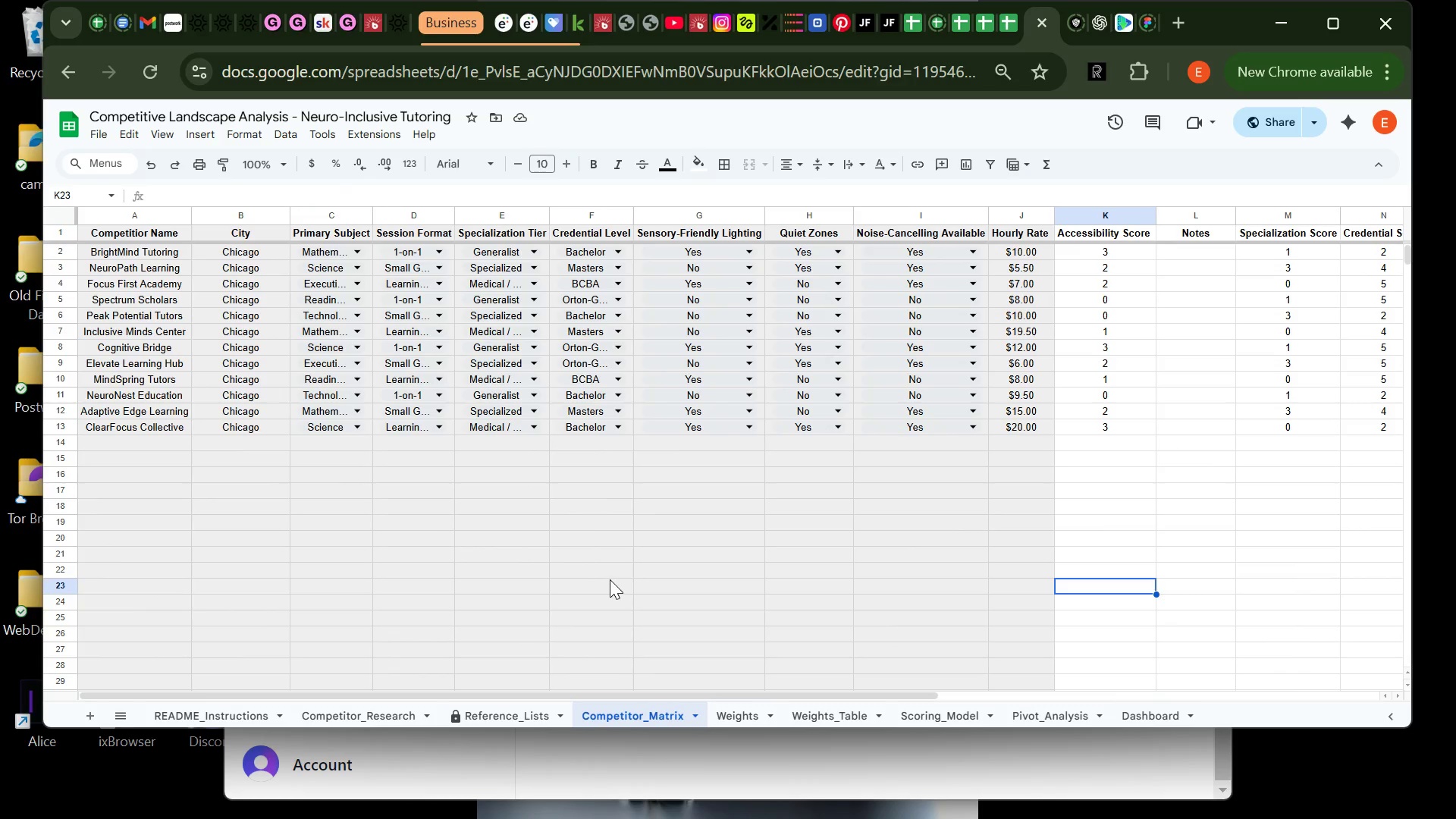 
left_click([610, 578])
 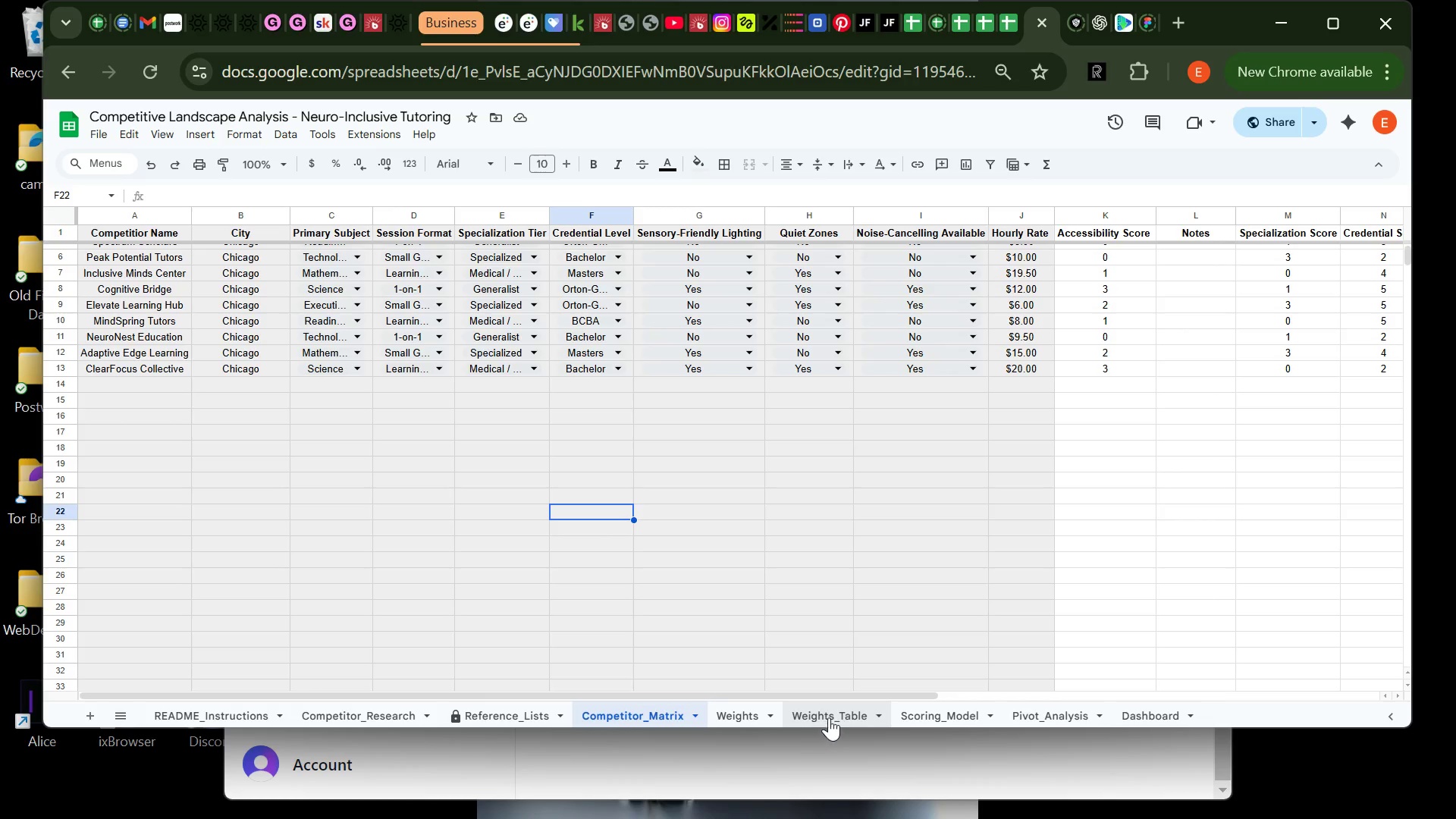 
left_click([918, 714])
 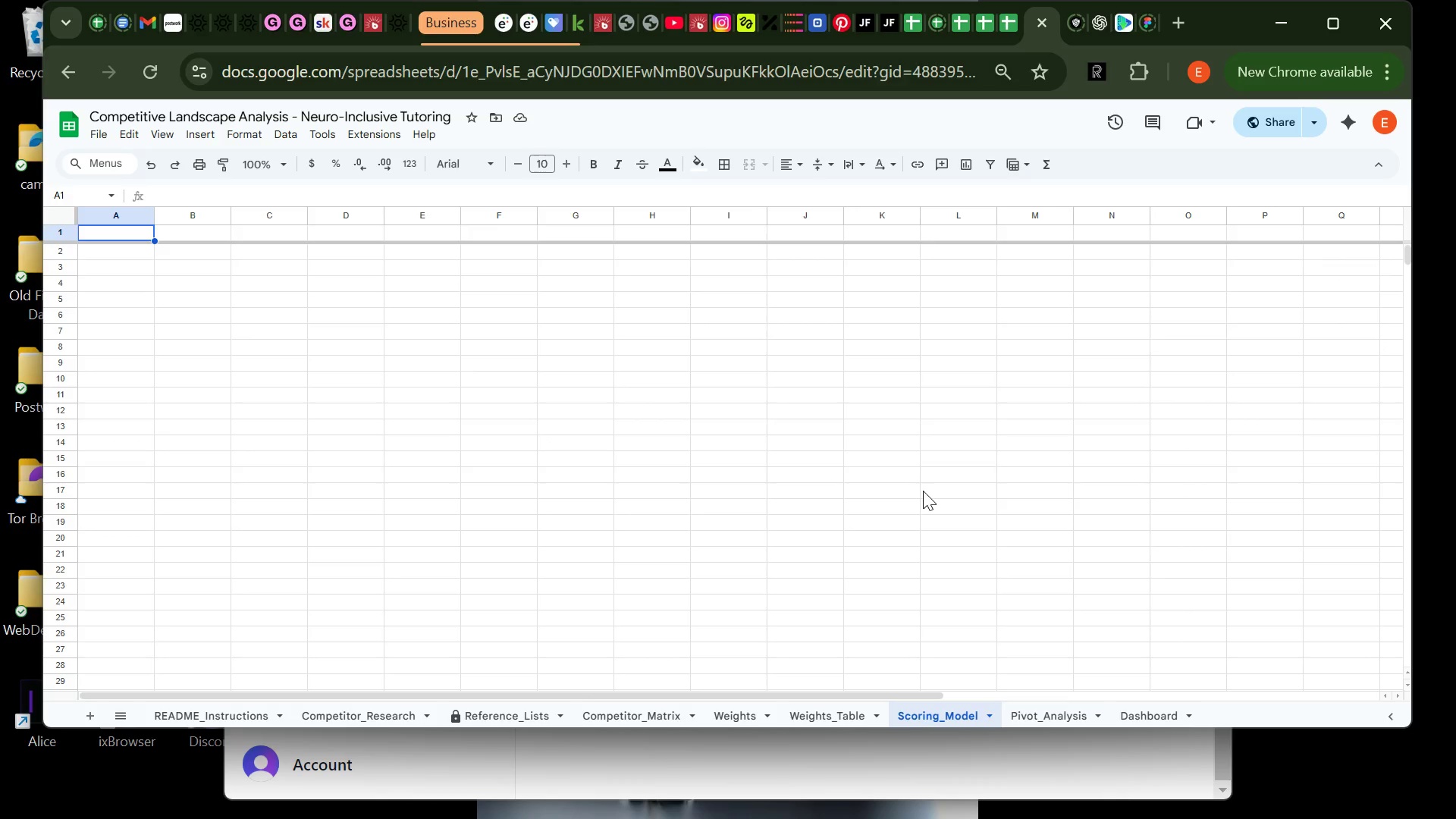 
wait(5.61)
 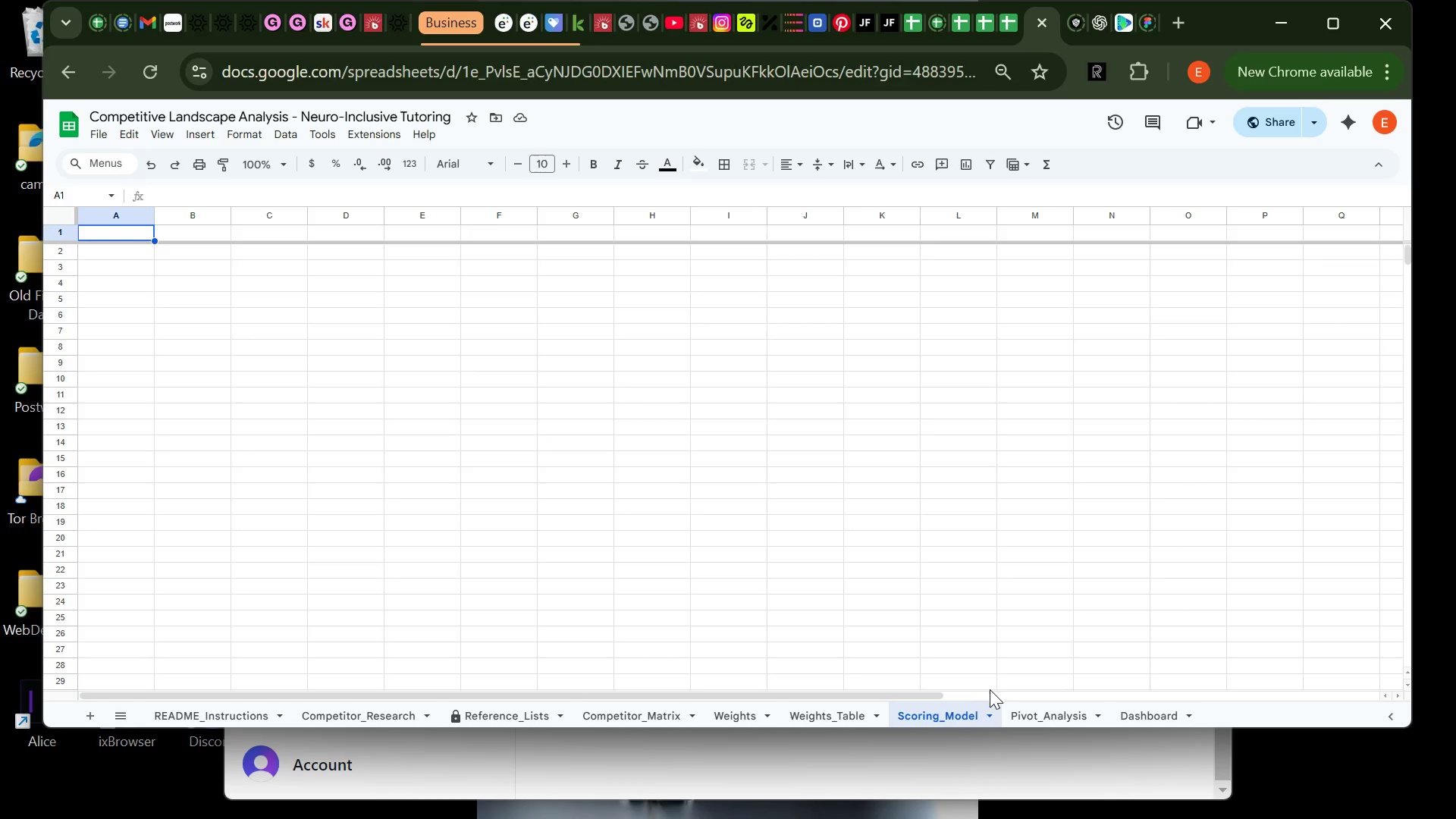 
left_click([828, 714])
 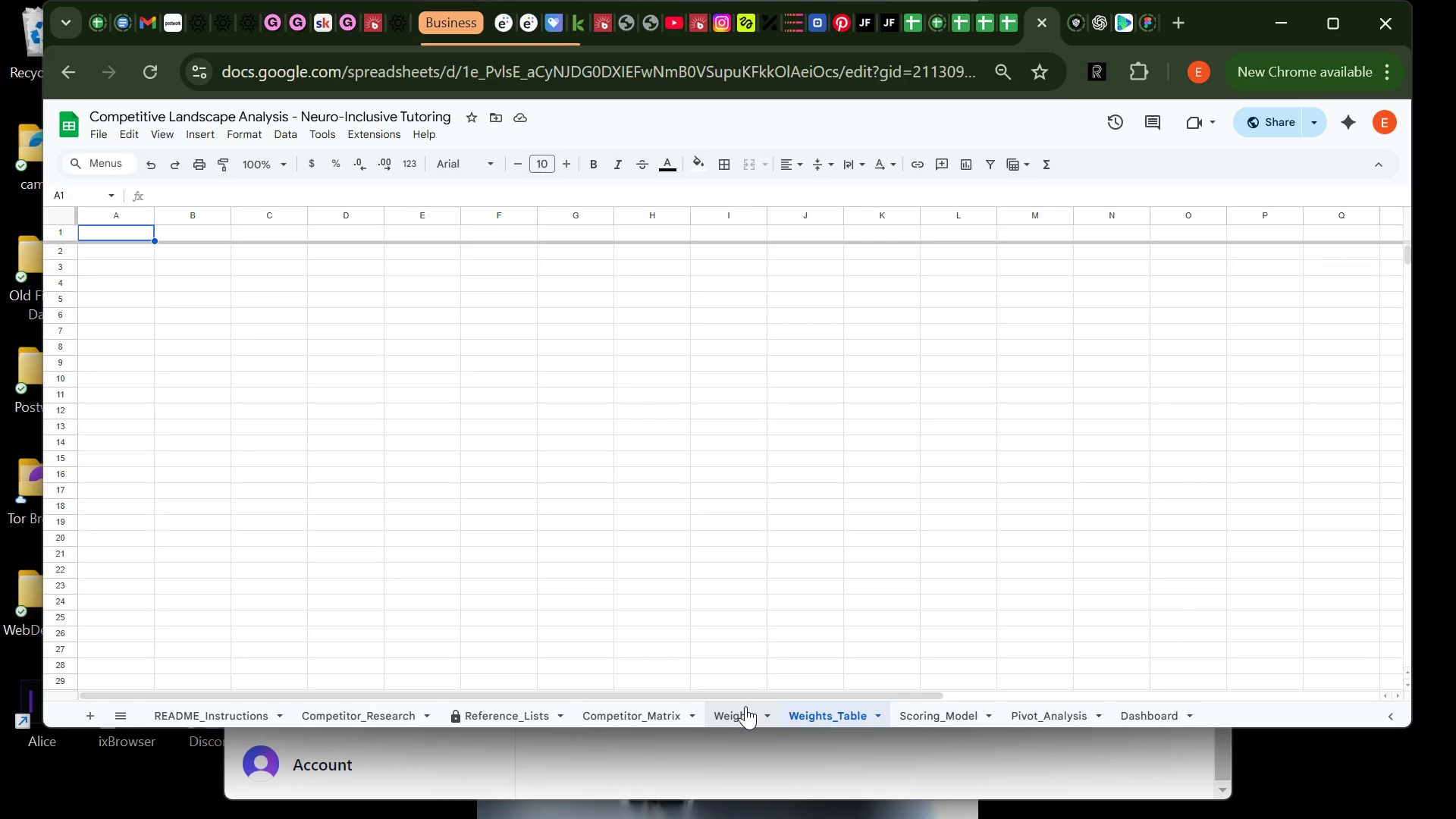 
left_click([745, 706])
 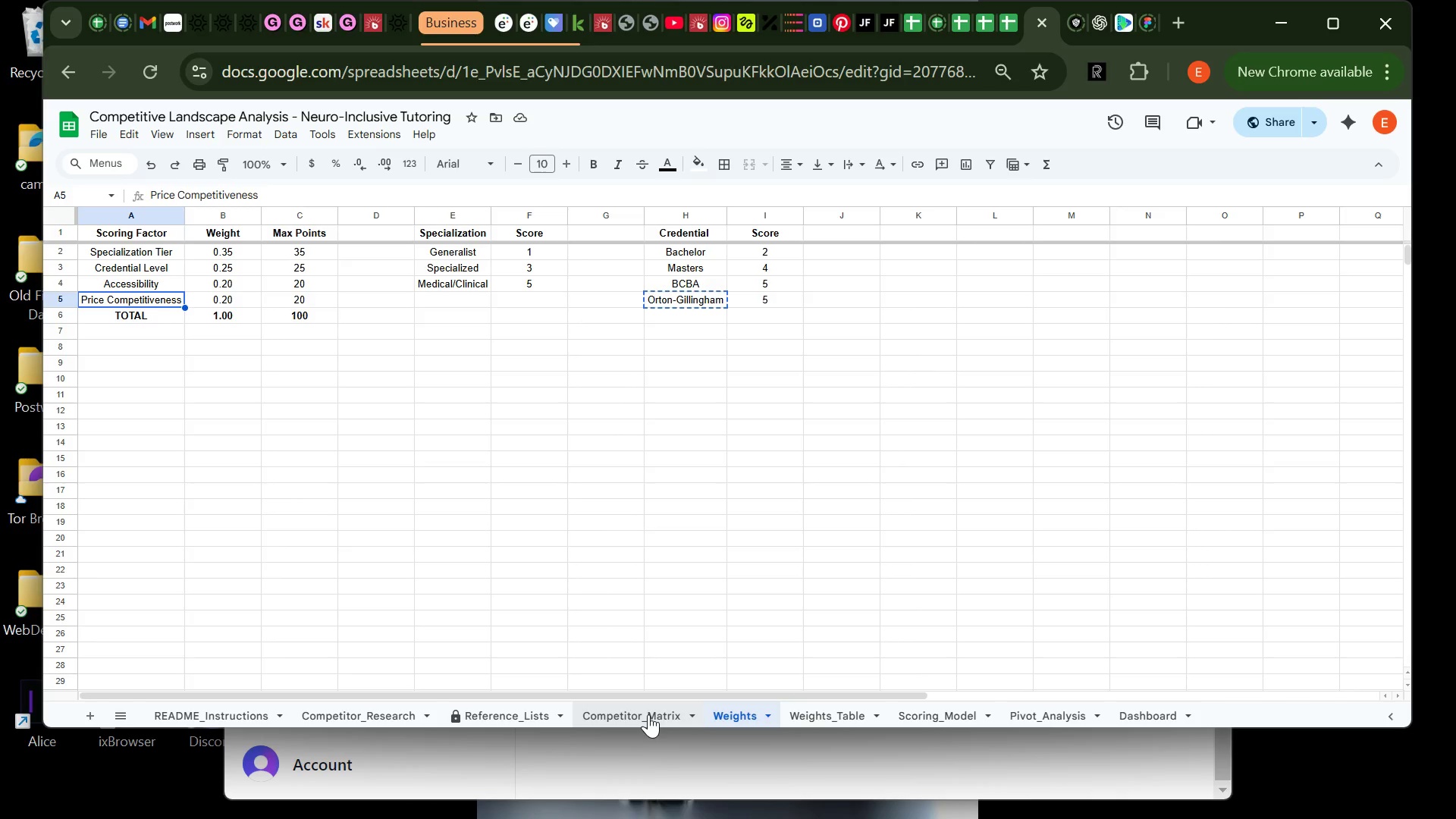 
left_click([648, 714])
 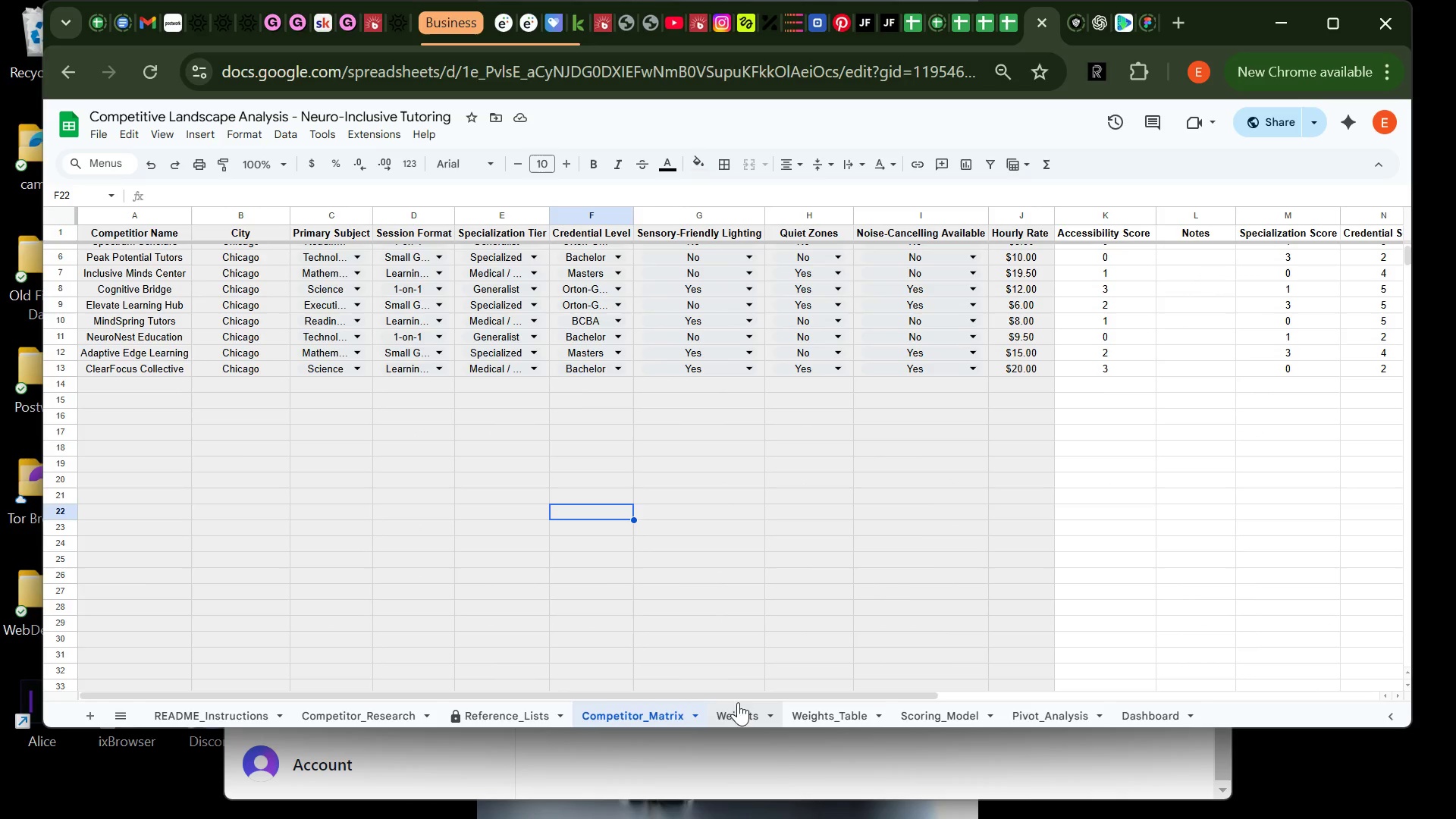 
left_click([738, 712])
 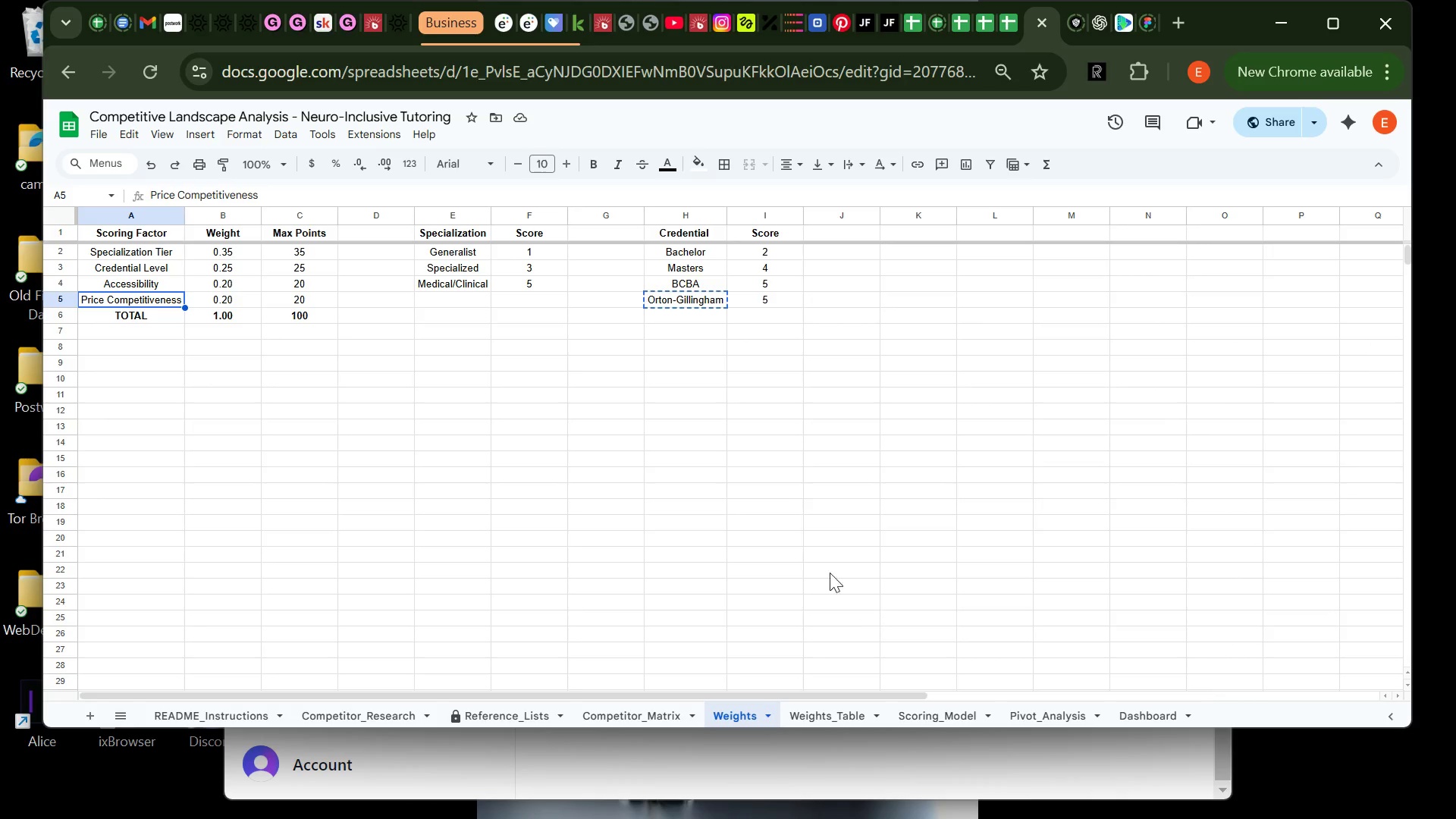 
left_click([778, 450])
 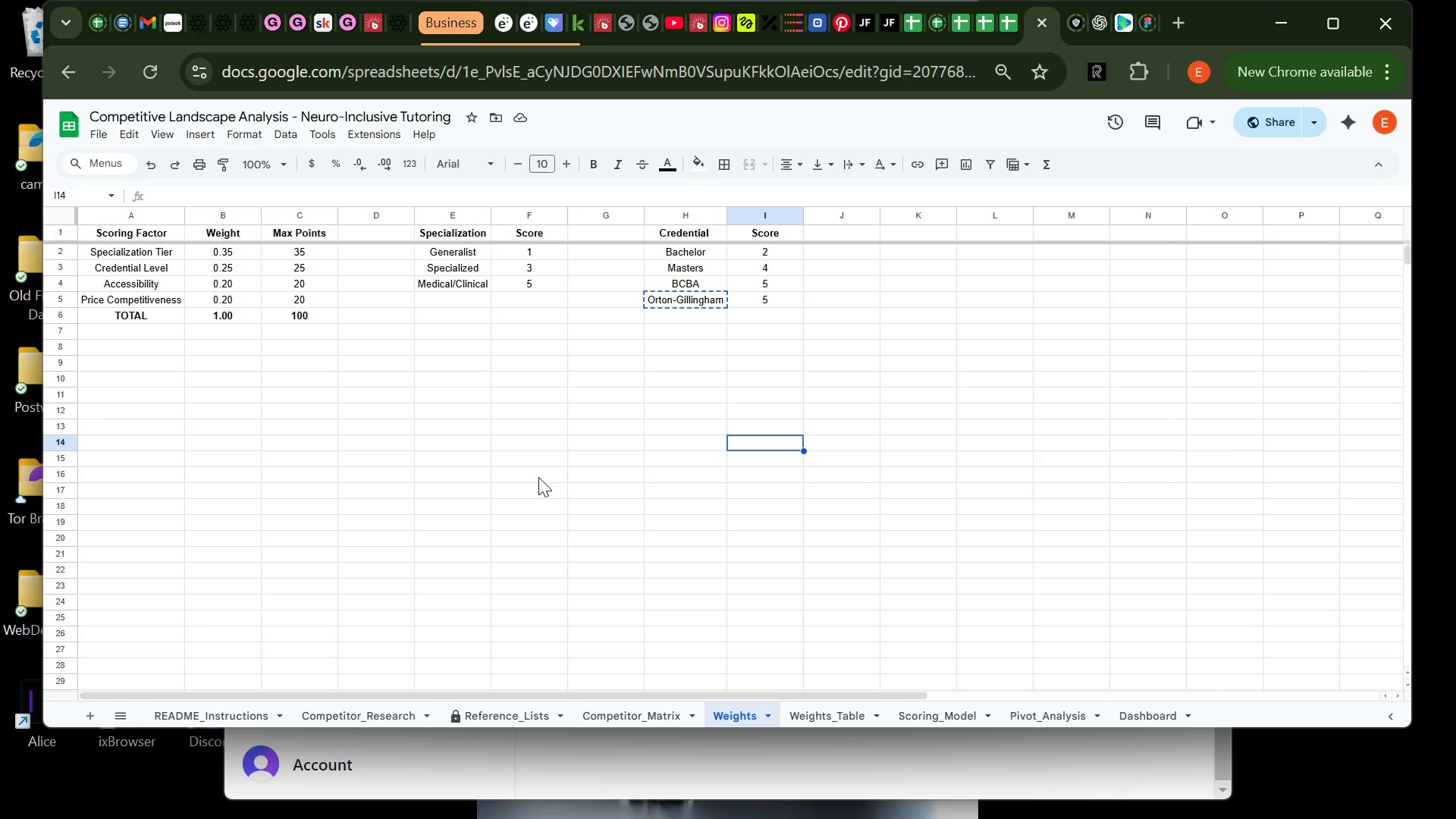 
wait(21.17)
 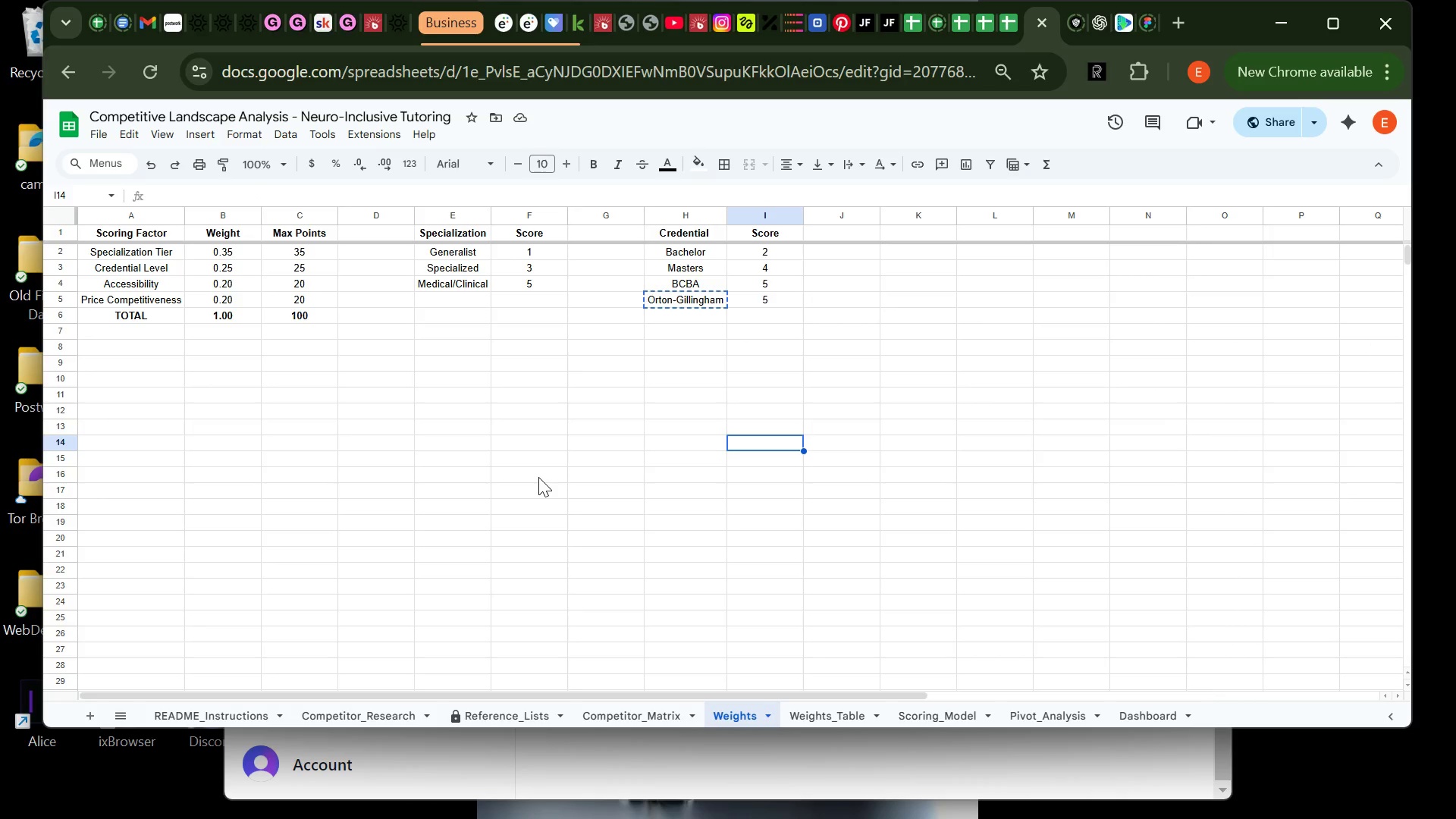 
left_click([599, 712])
 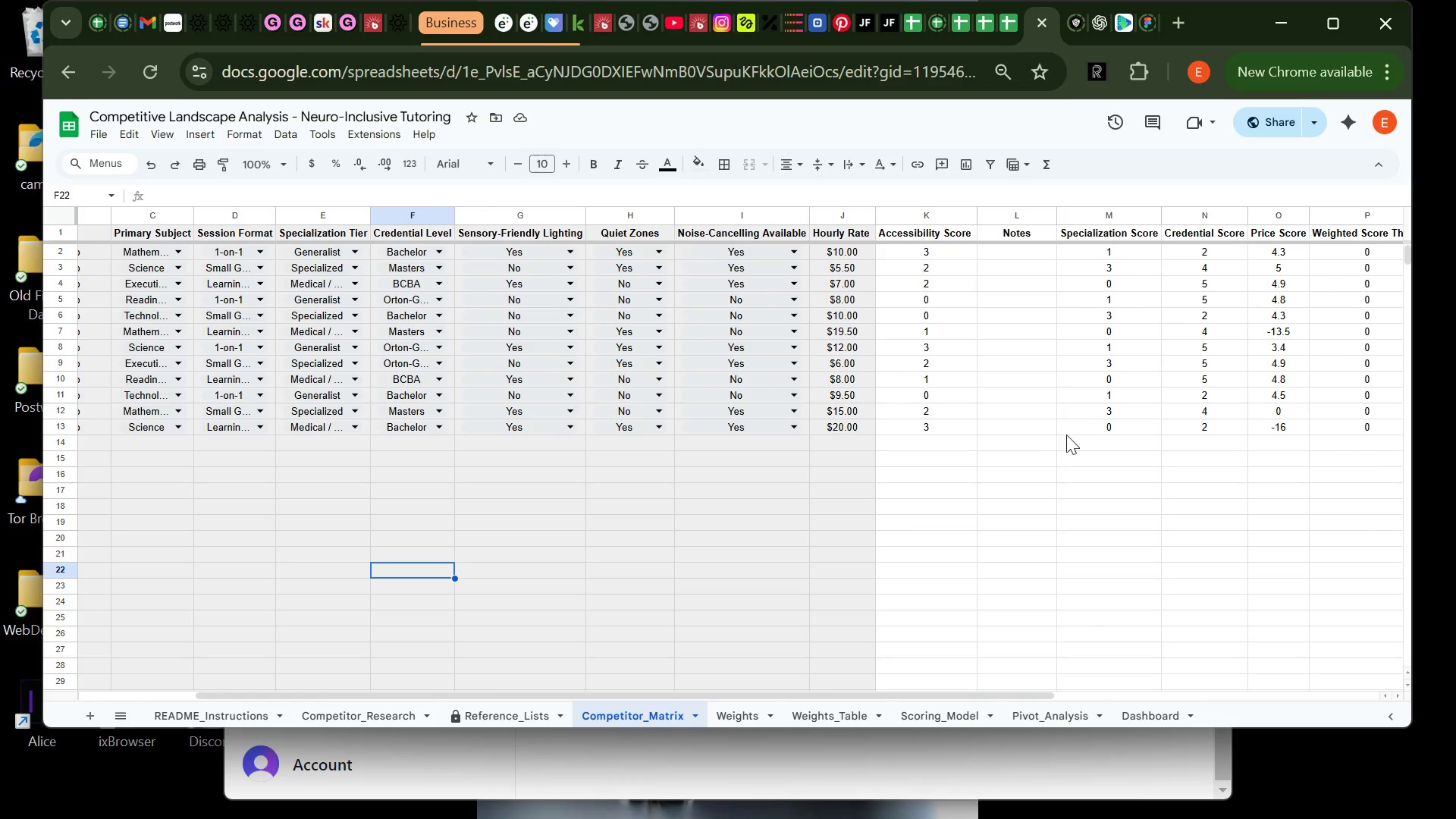 
wait(15.94)
 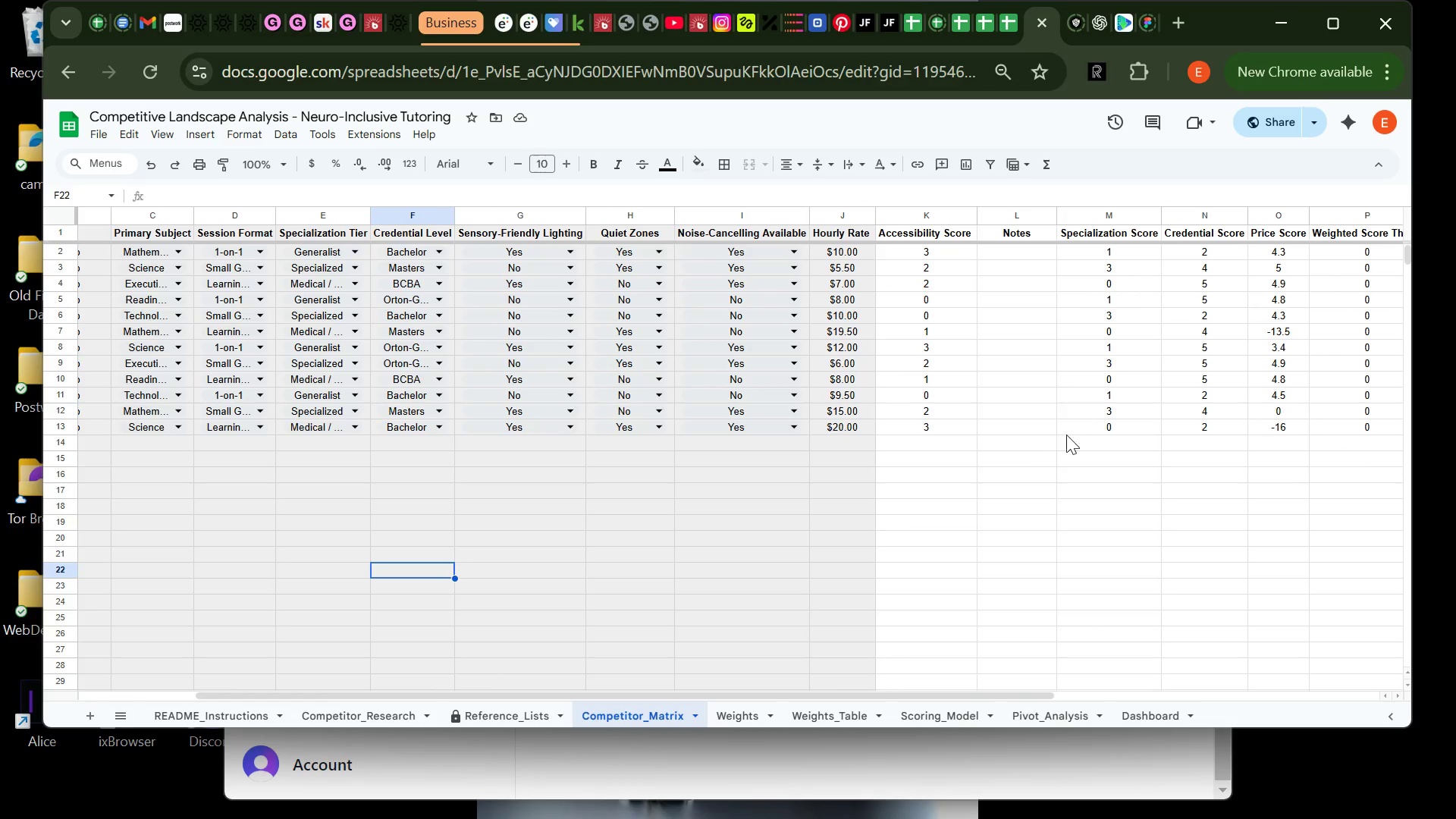 
left_click([851, 334])
 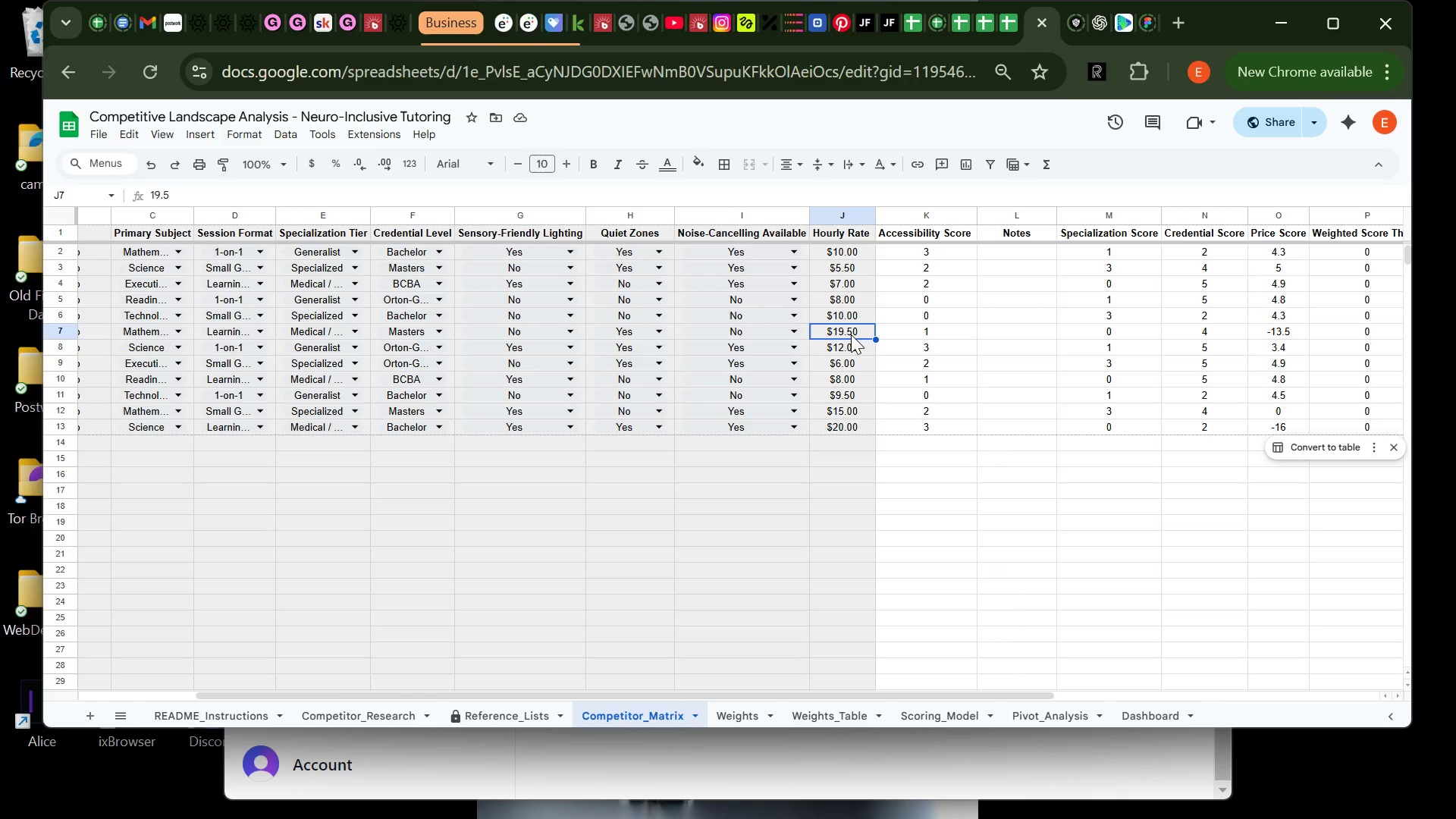 
left_click_drag(start_coordinate=[851, 334], to_coordinate=[865, 271])
 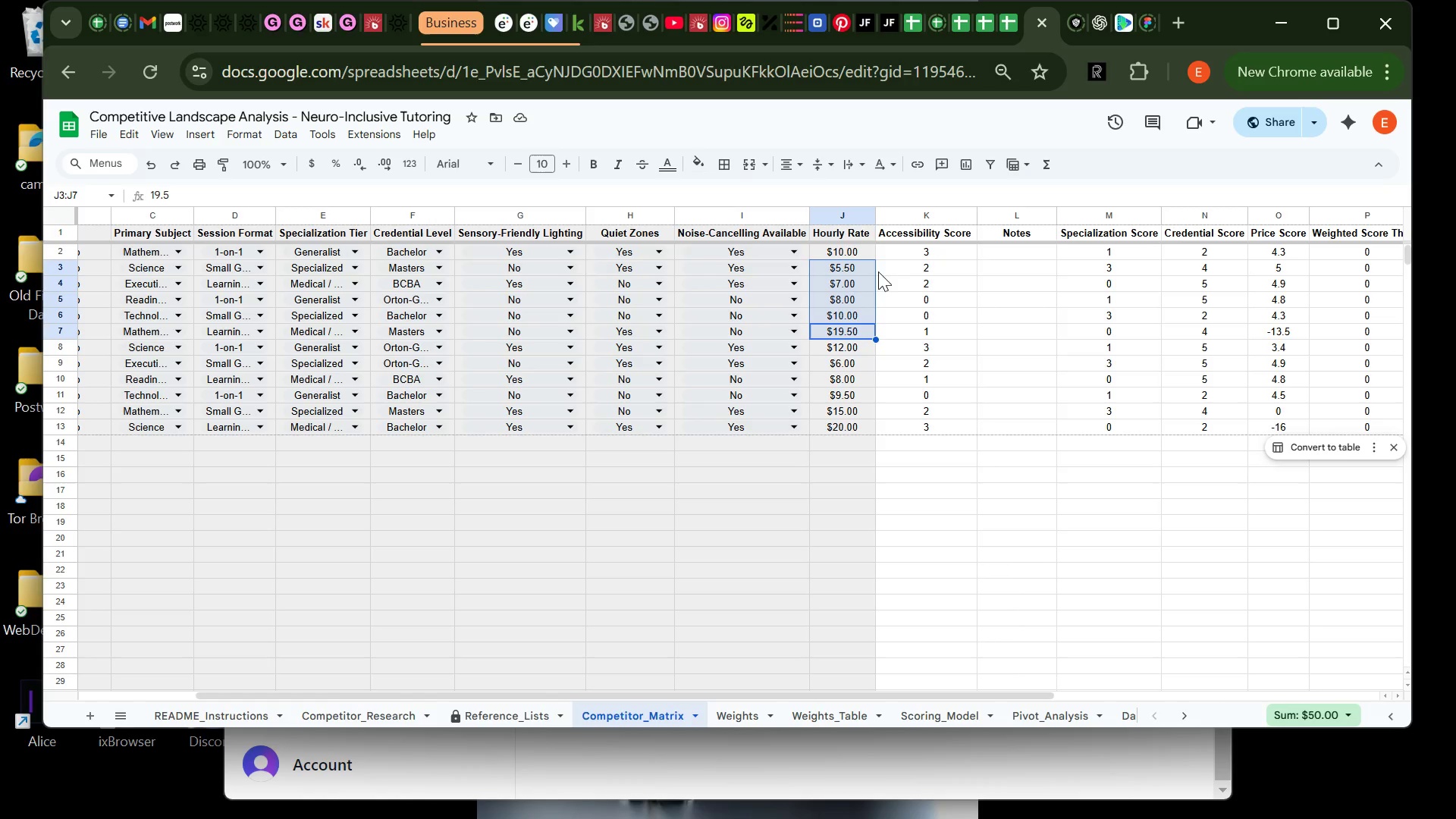 
left_click([903, 268])
 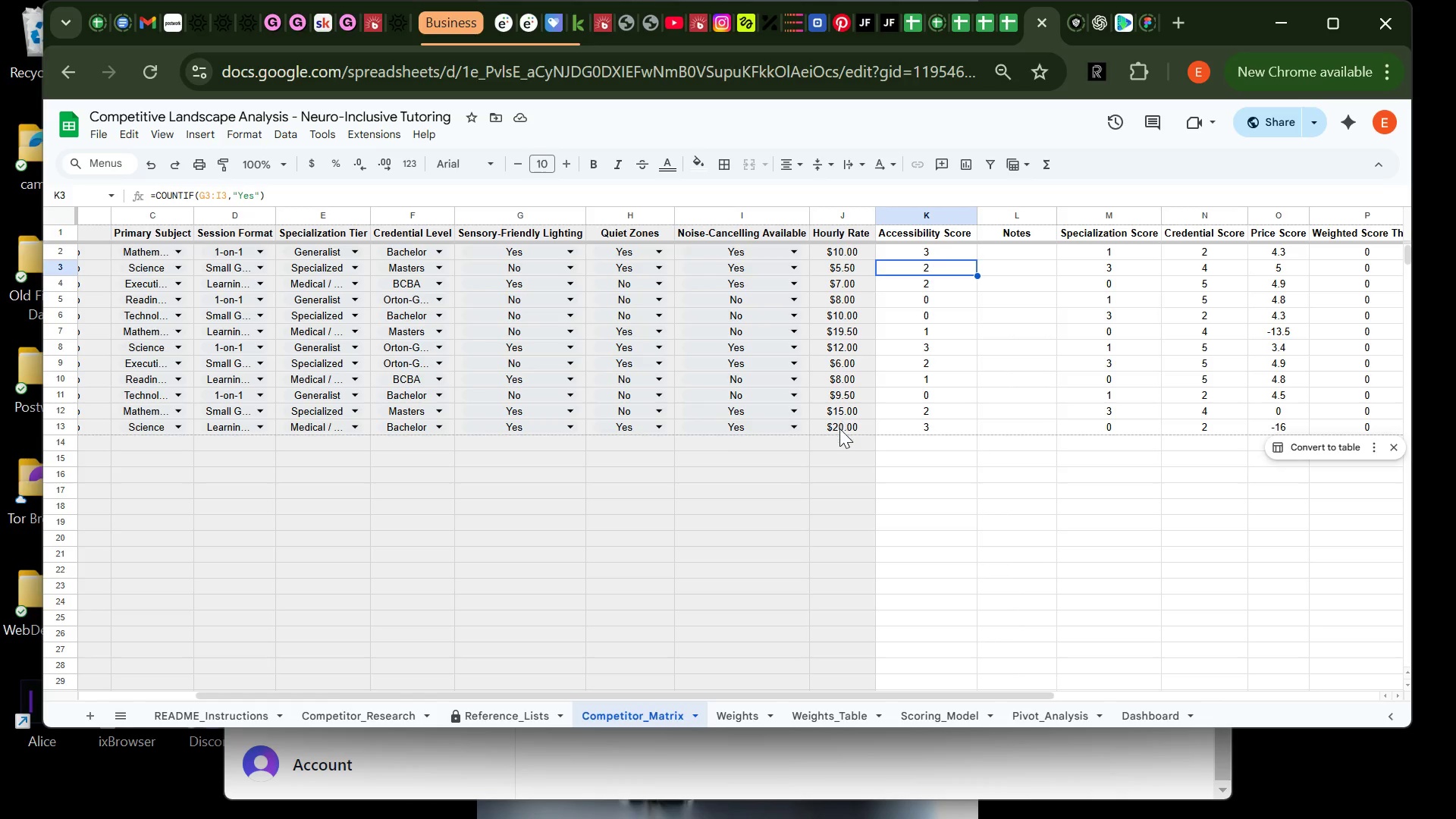 
left_click([839, 429])
 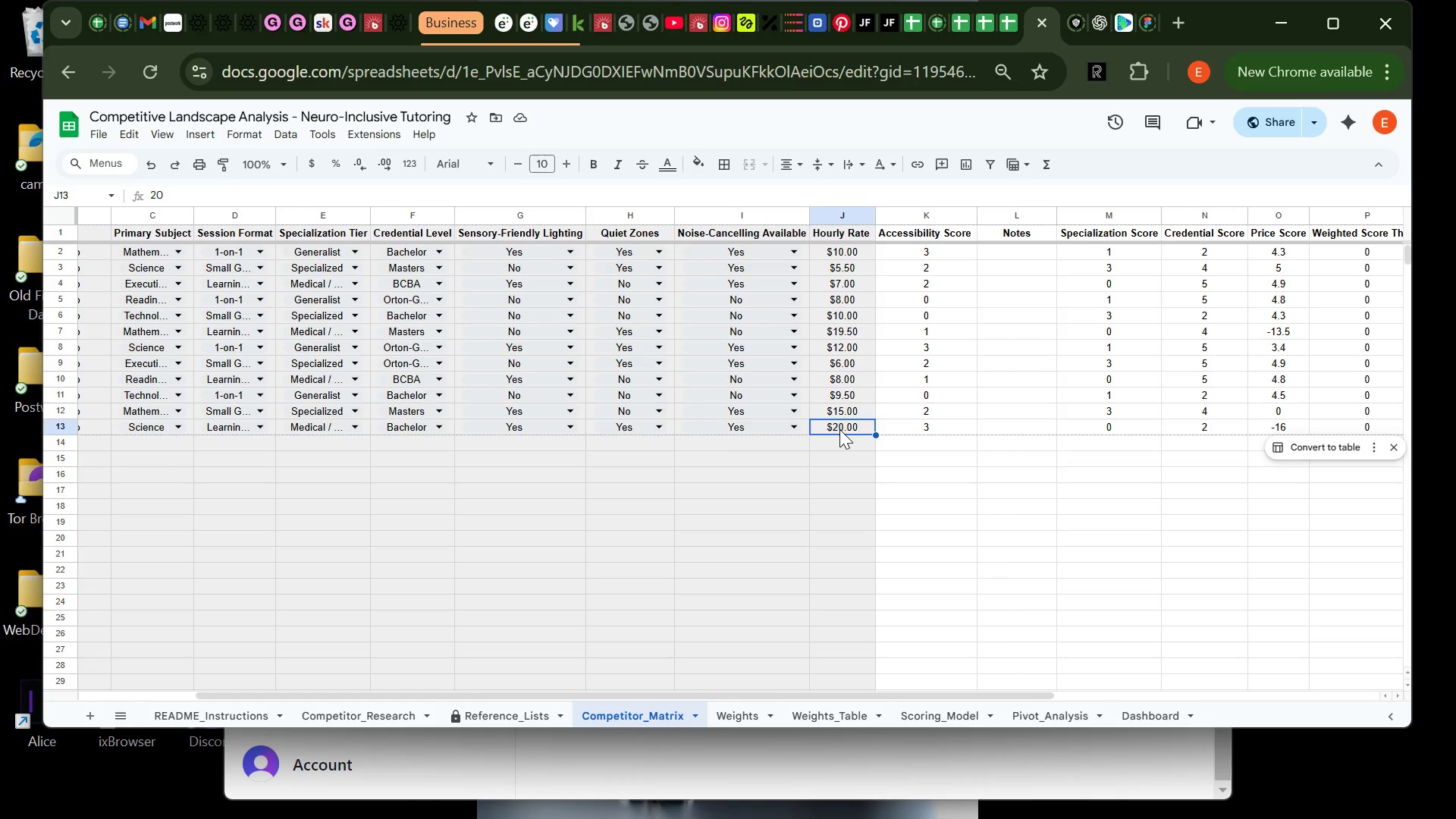 
wait(6.44)
 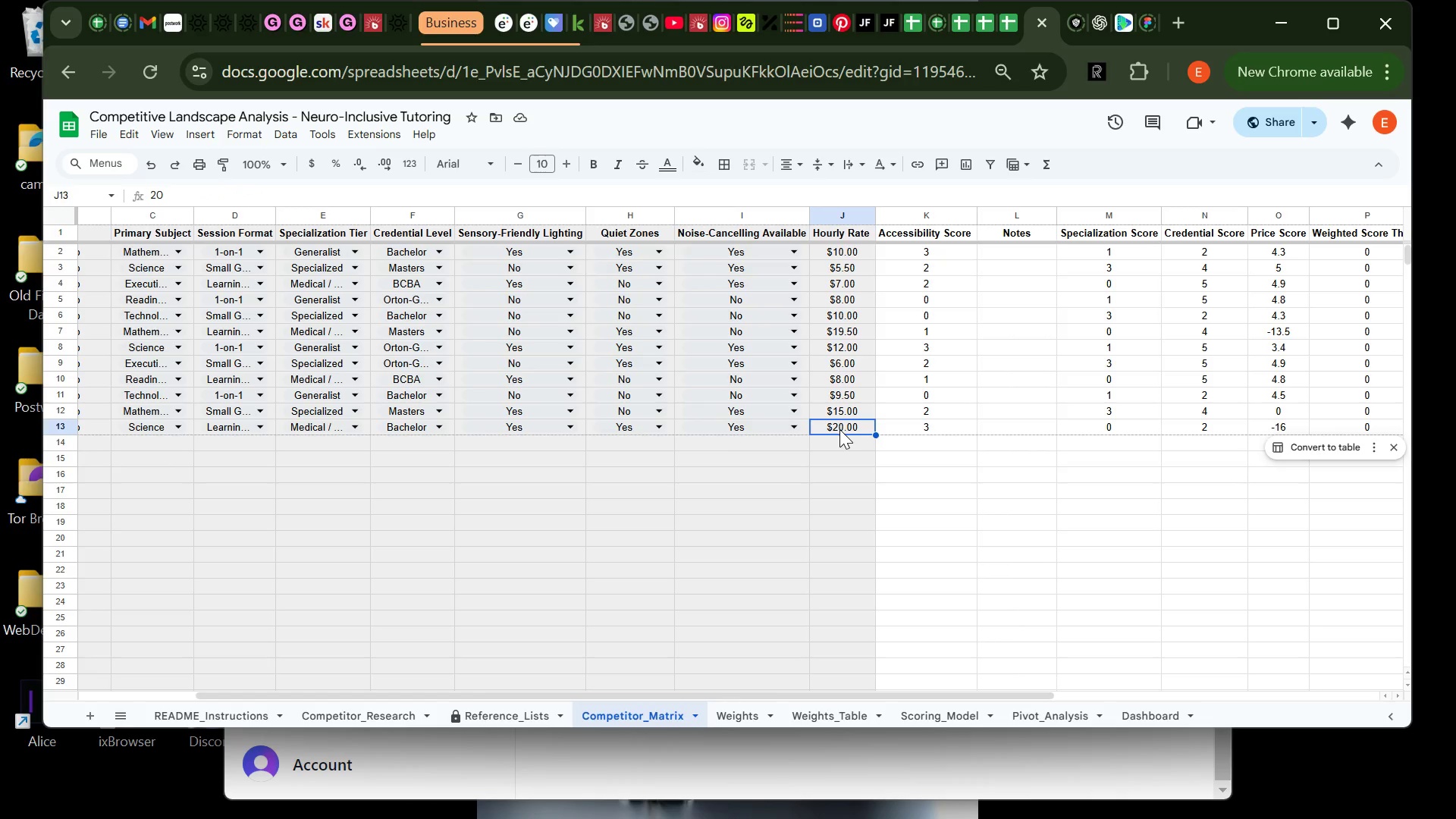 
type(10)
 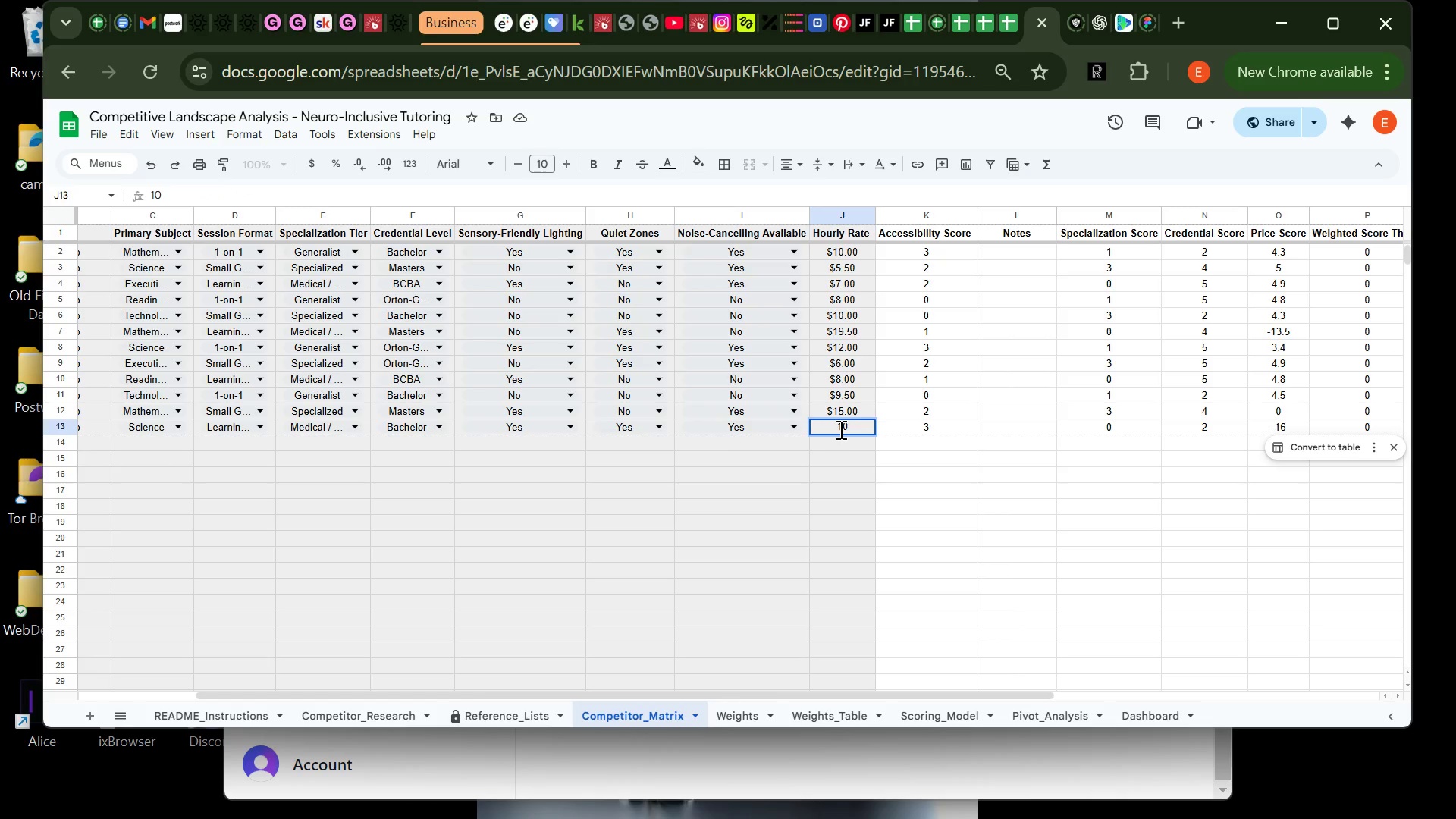 
key(Enter)
 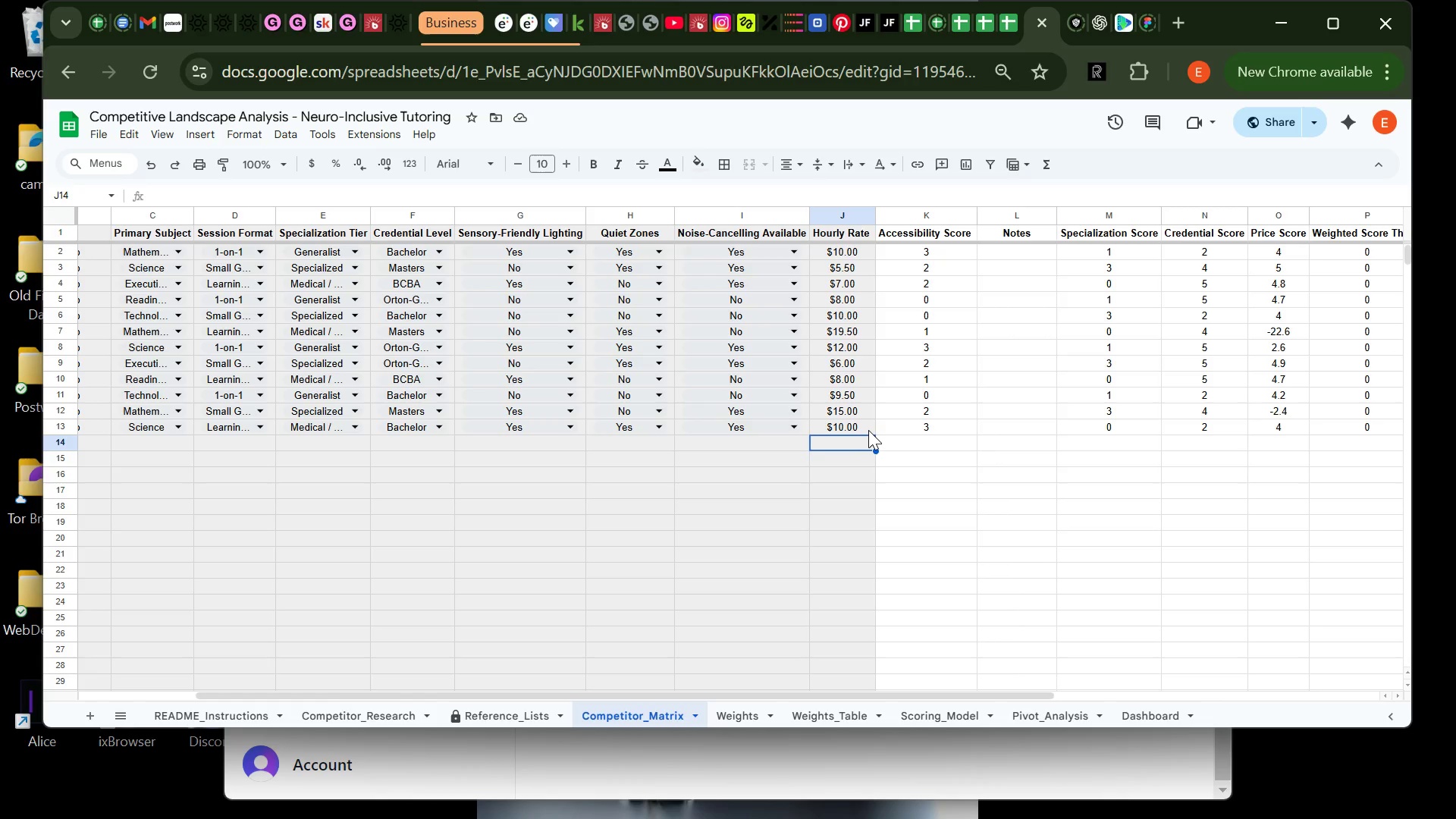 
wait(15.0)
 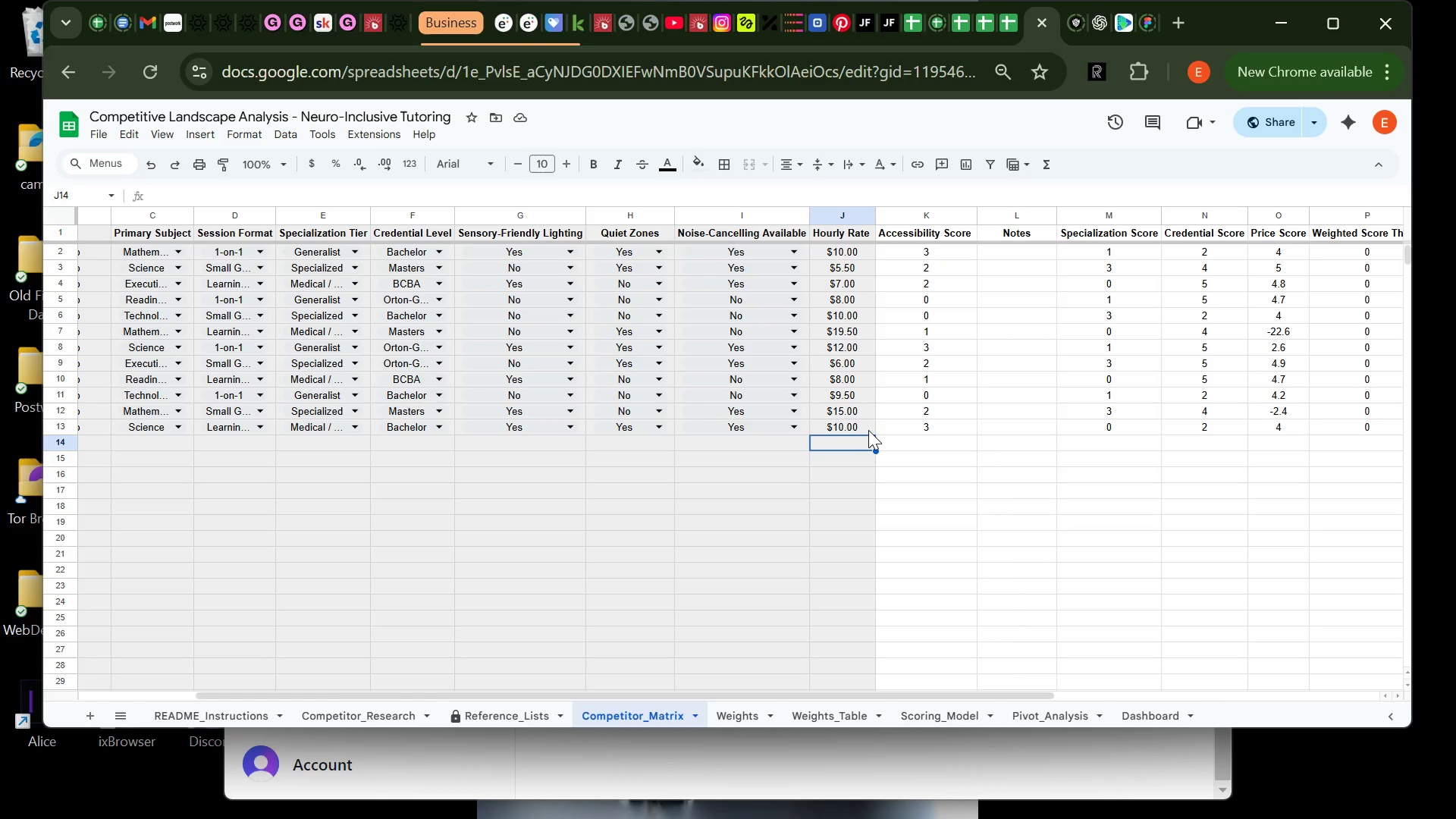 
left_click([868, 430])
 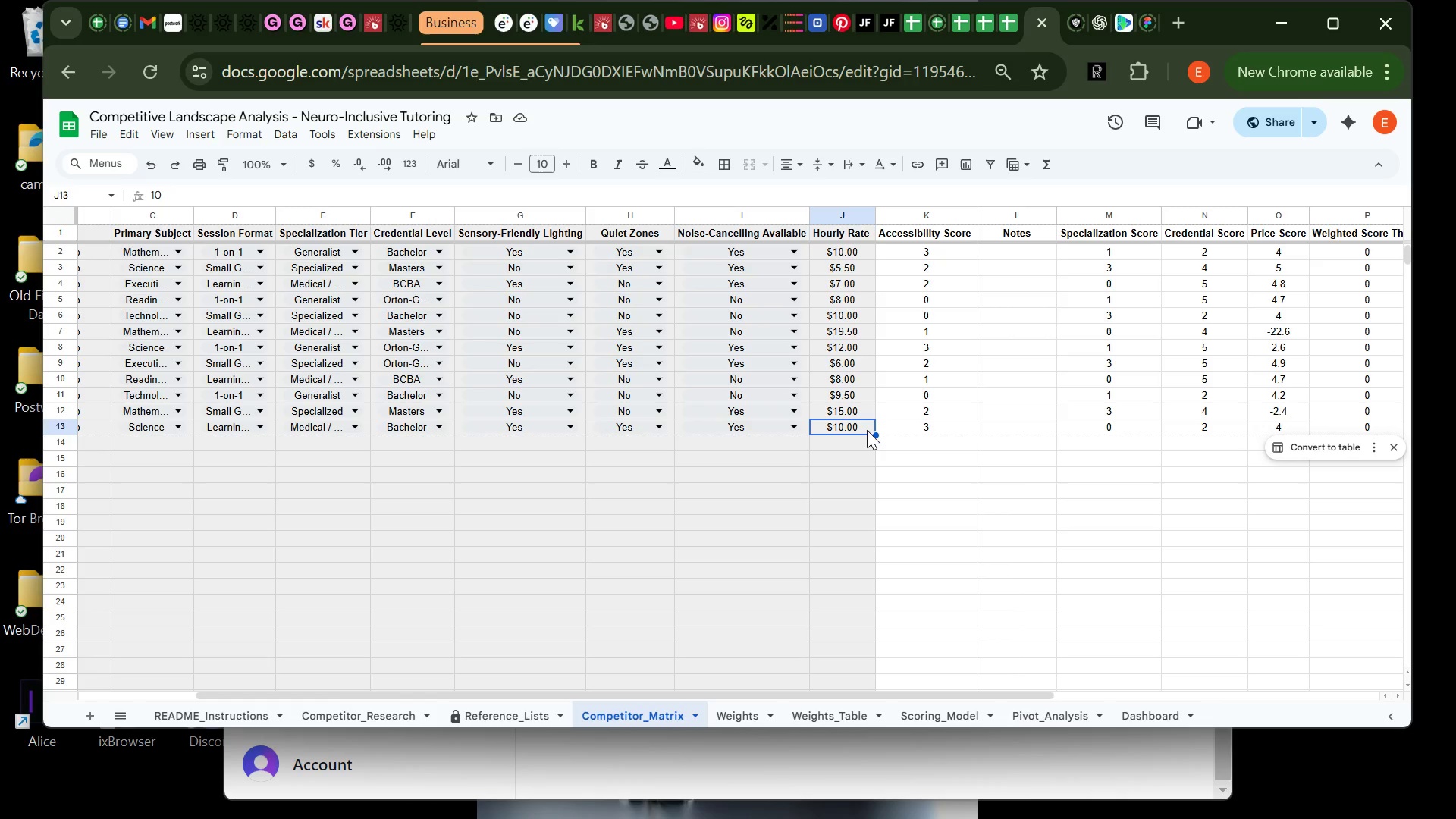 
type(20)
 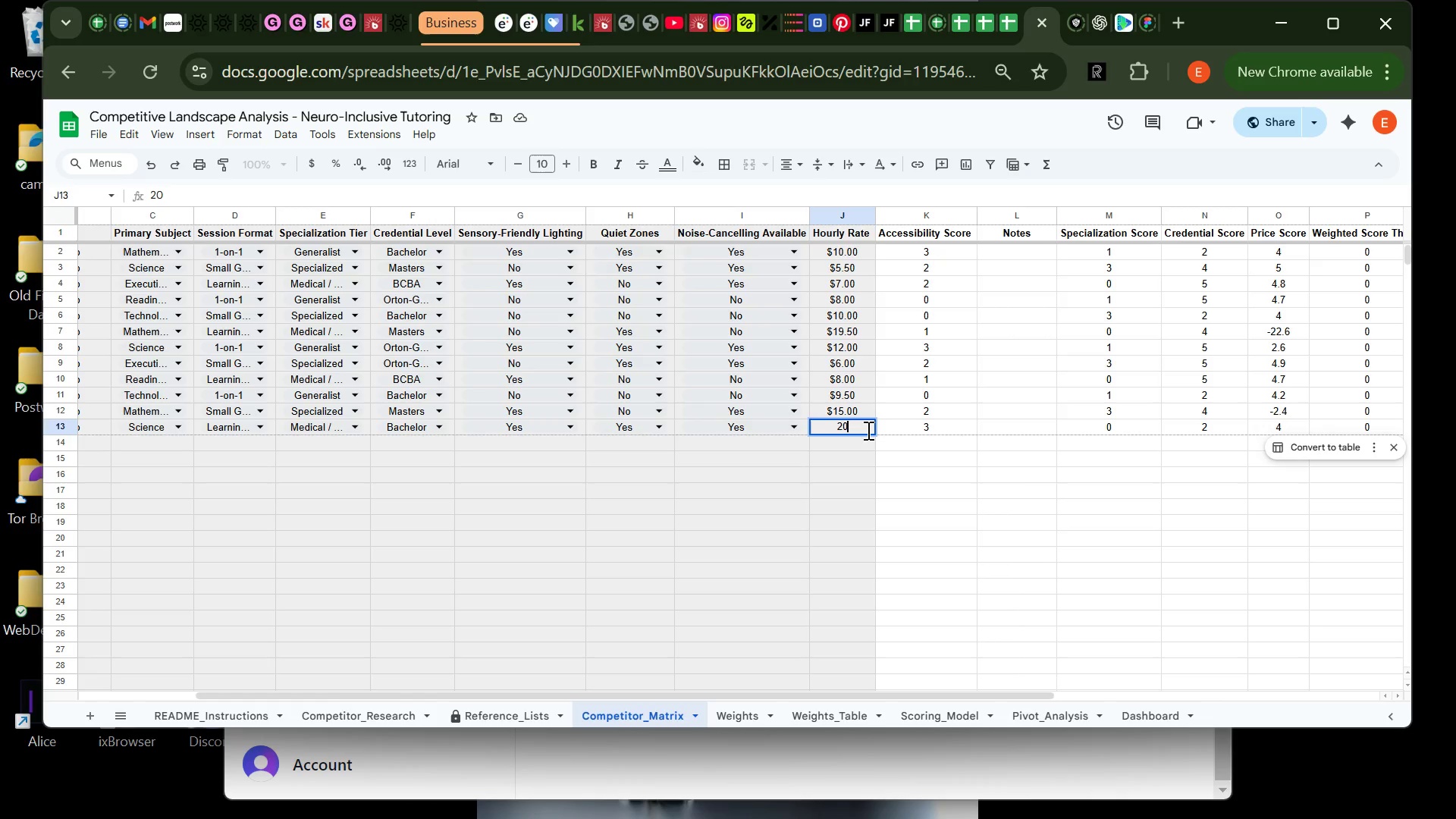 
key(Enter)
 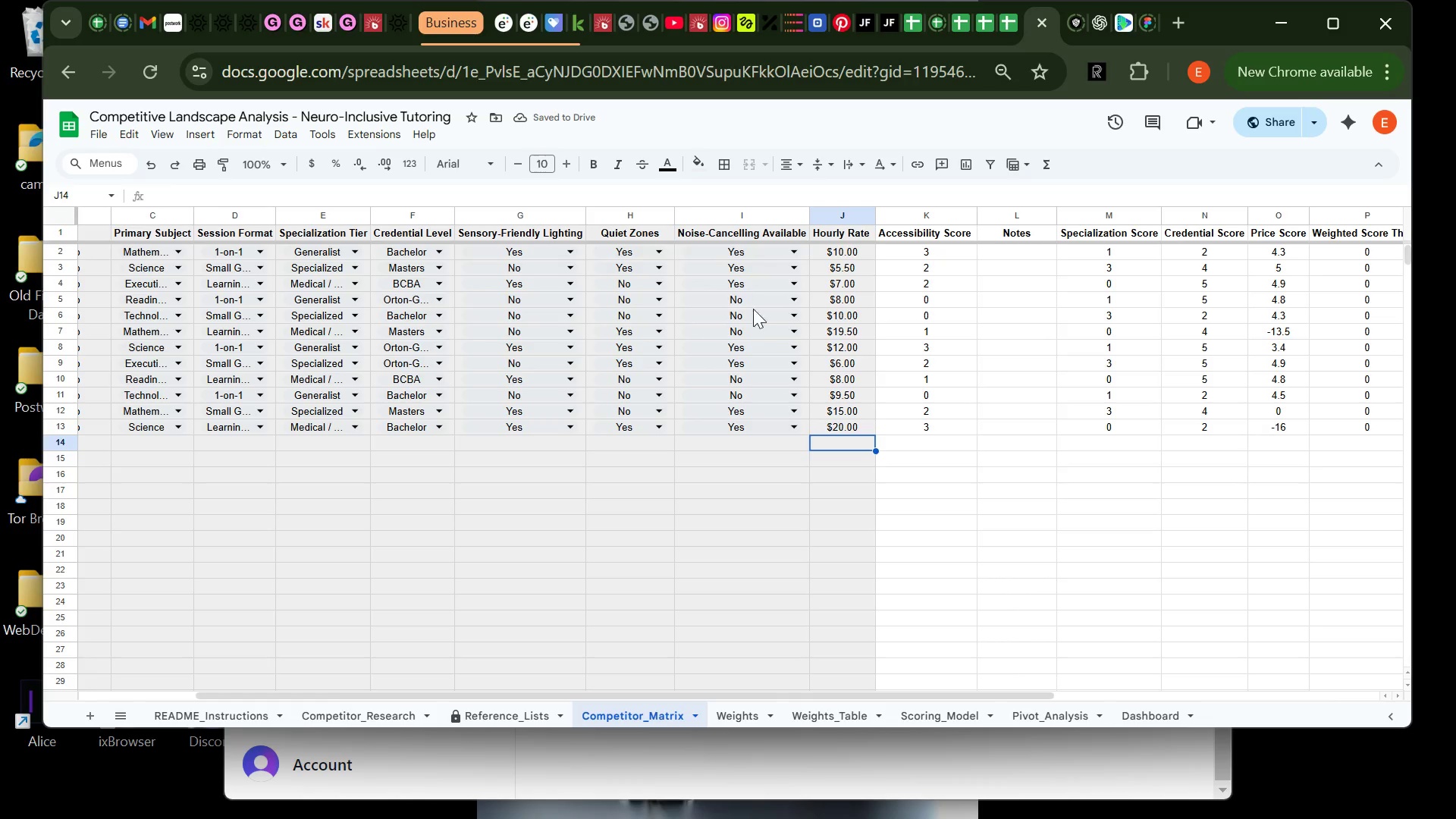 
left_click([923, 318])
 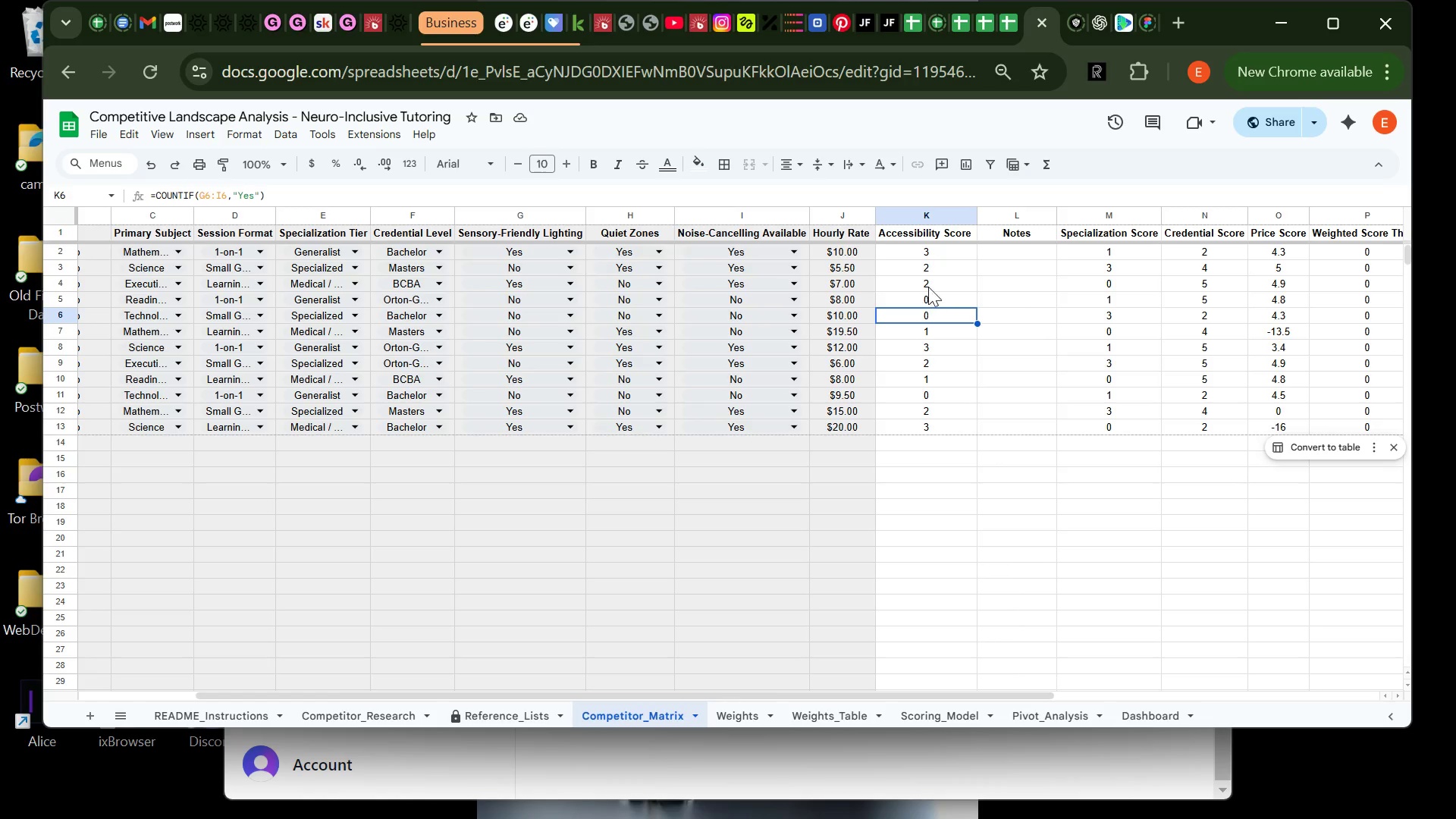 
left_click([928, 284])
 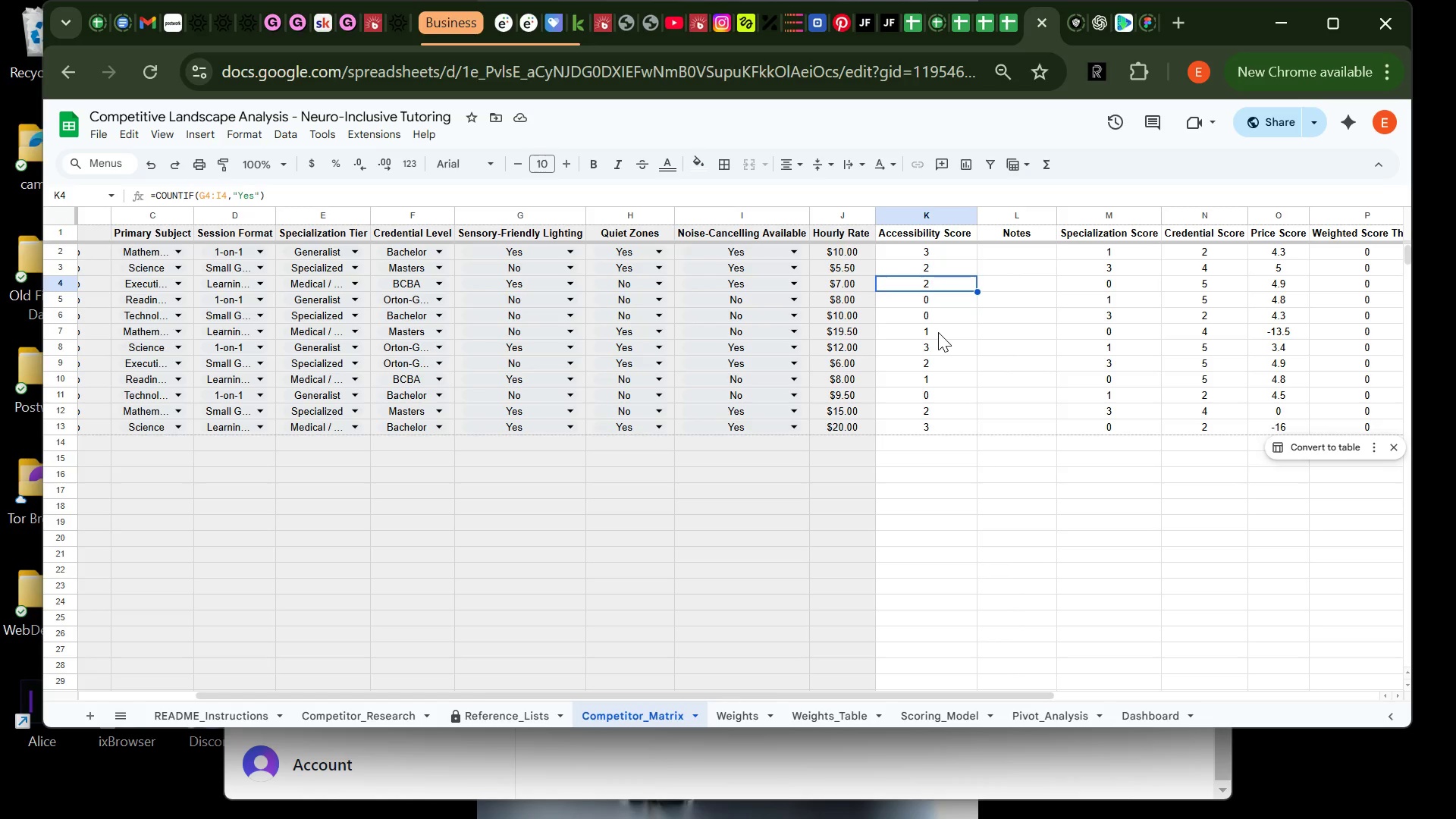 
left_click([938, 332])
 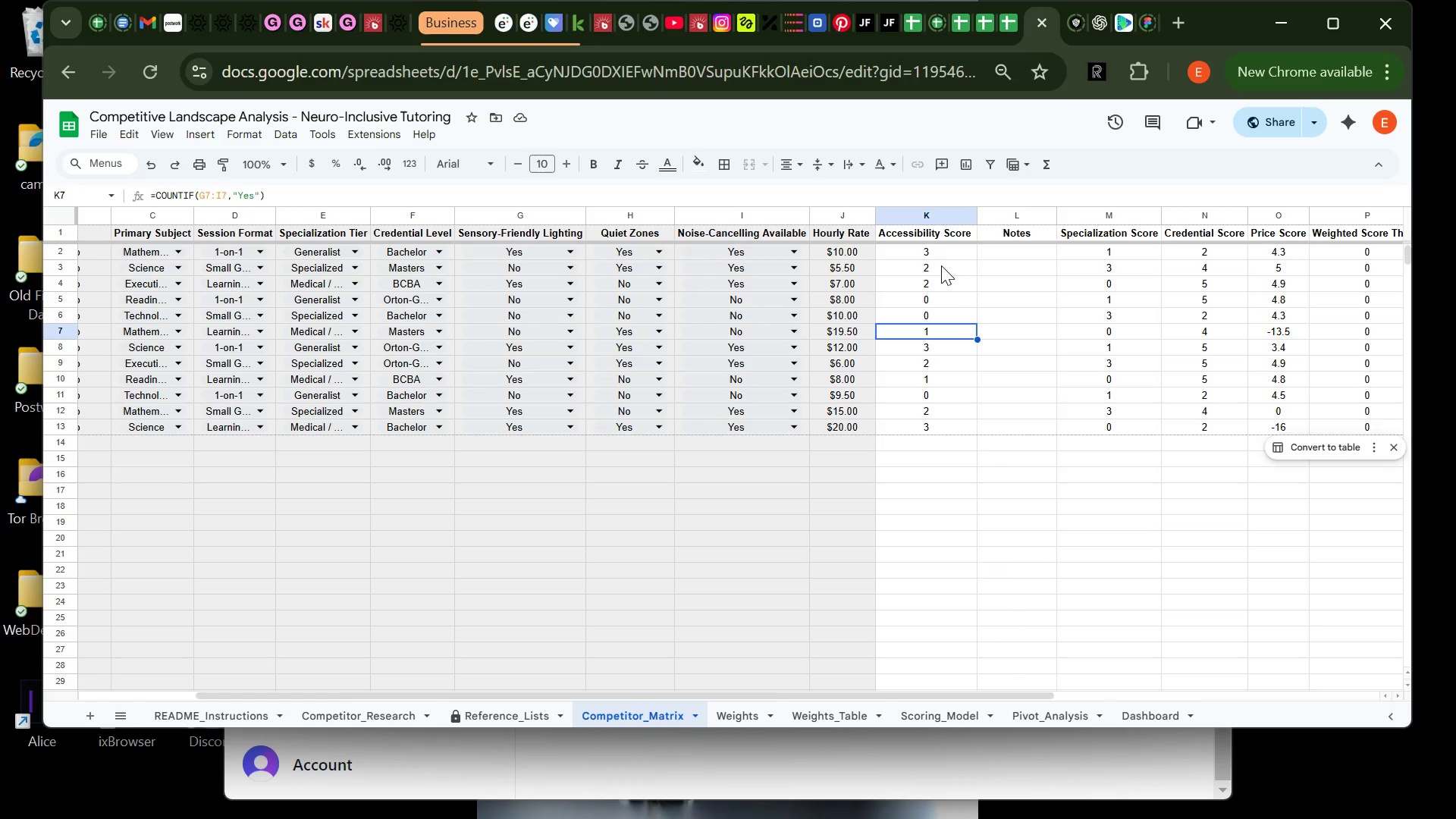 
left_click([941, 254])
 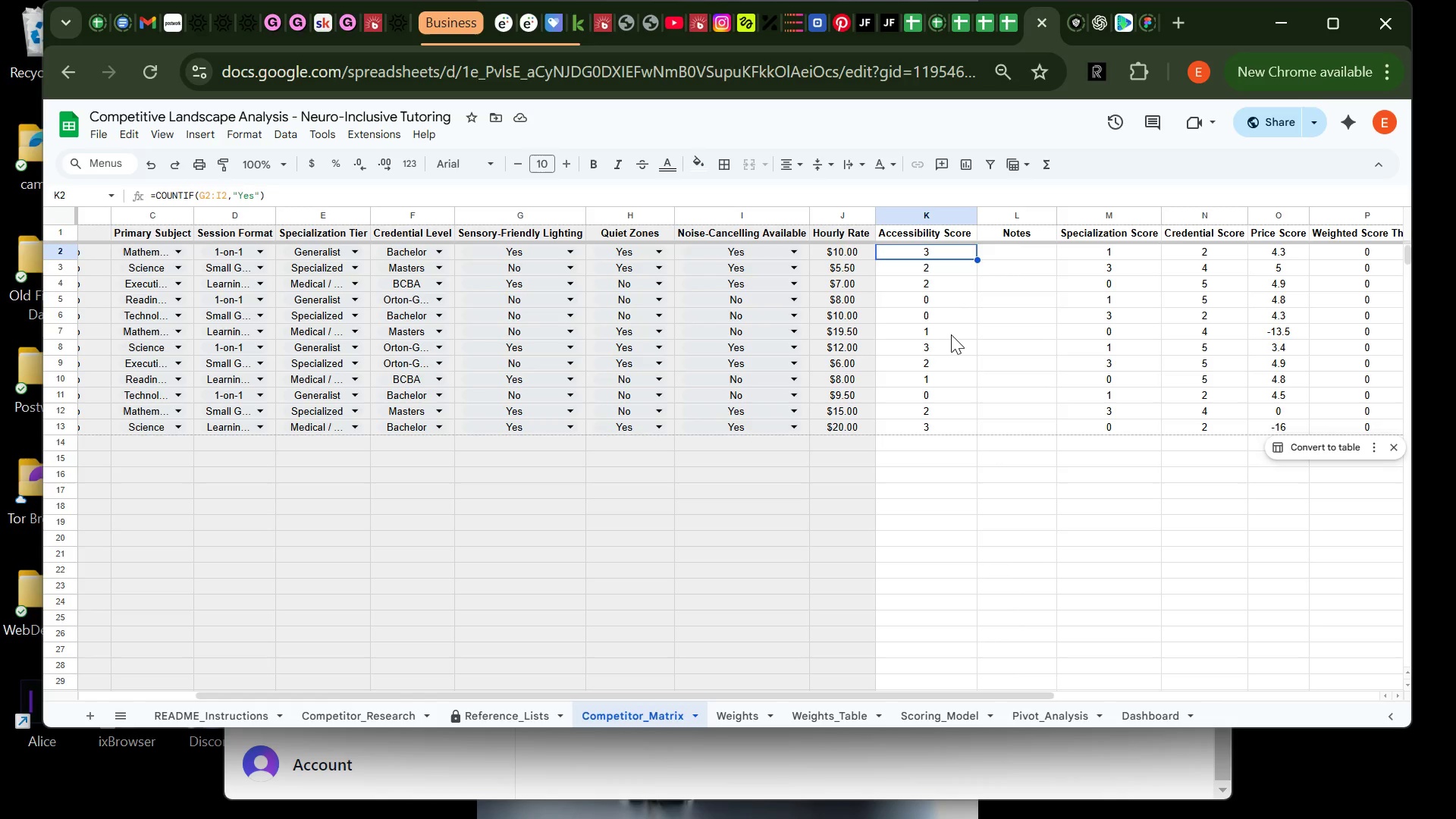 
left_click([951, 334])
 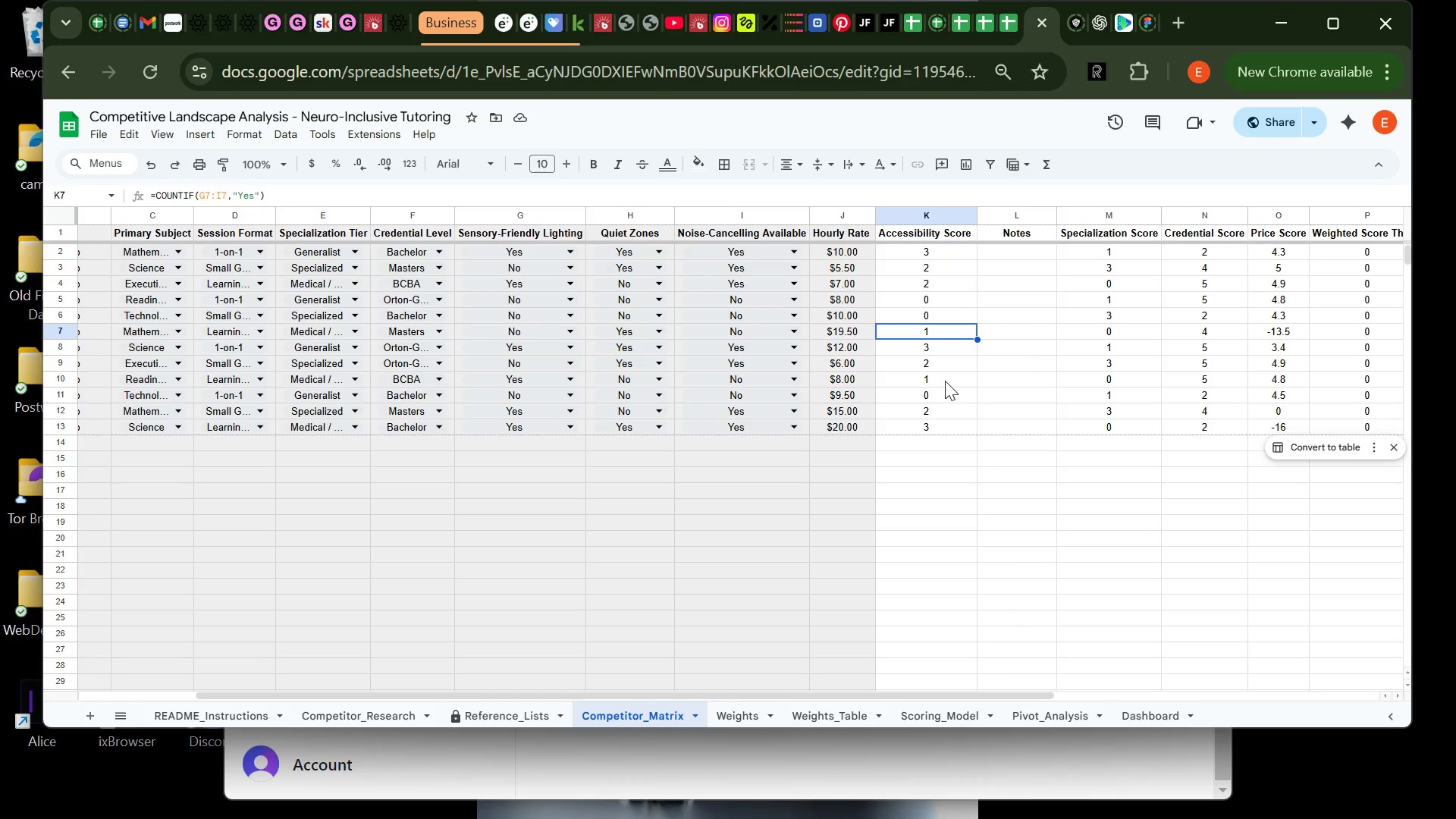 
left_click([945, 381])
 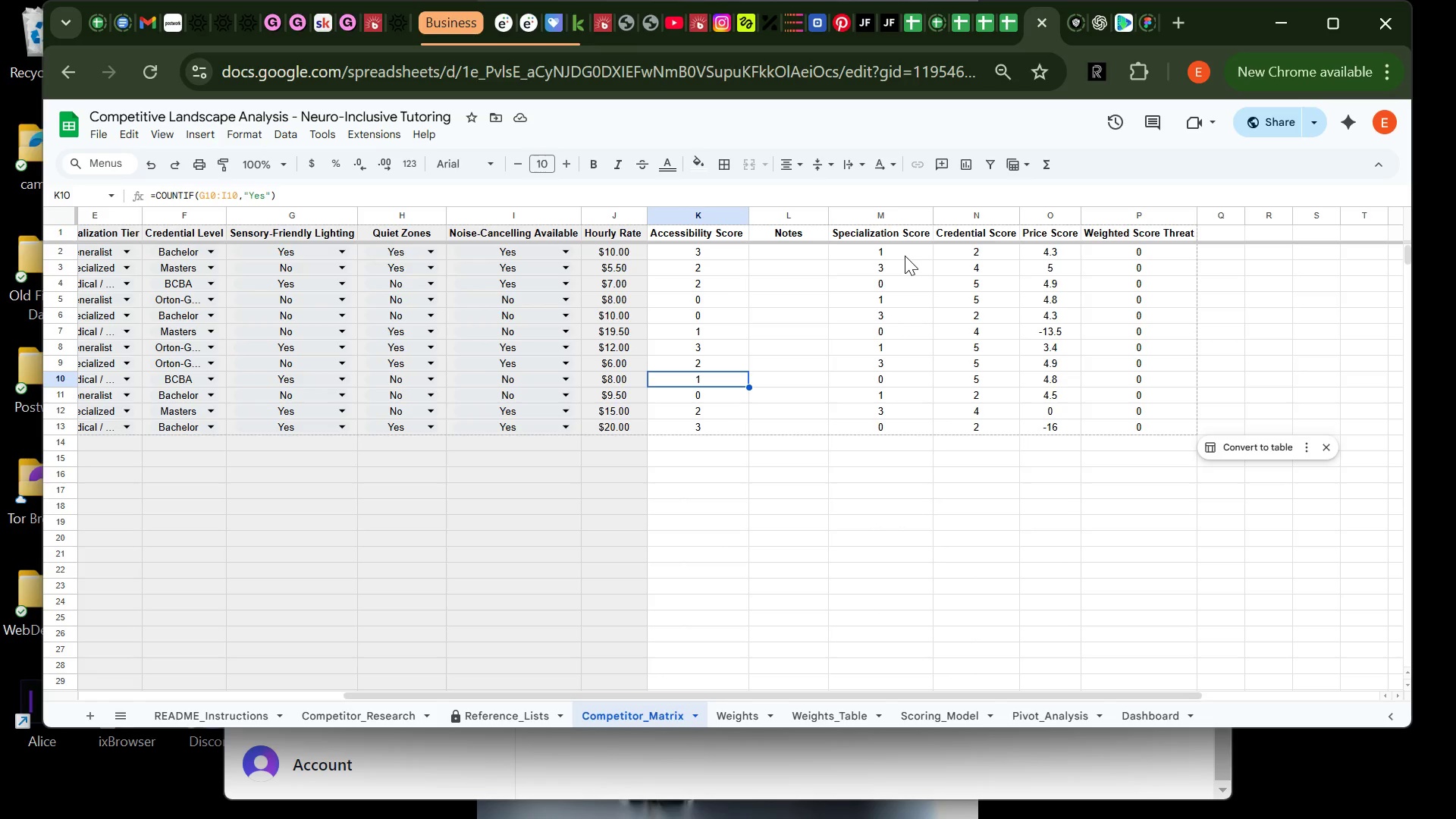 
wait(20.36)
 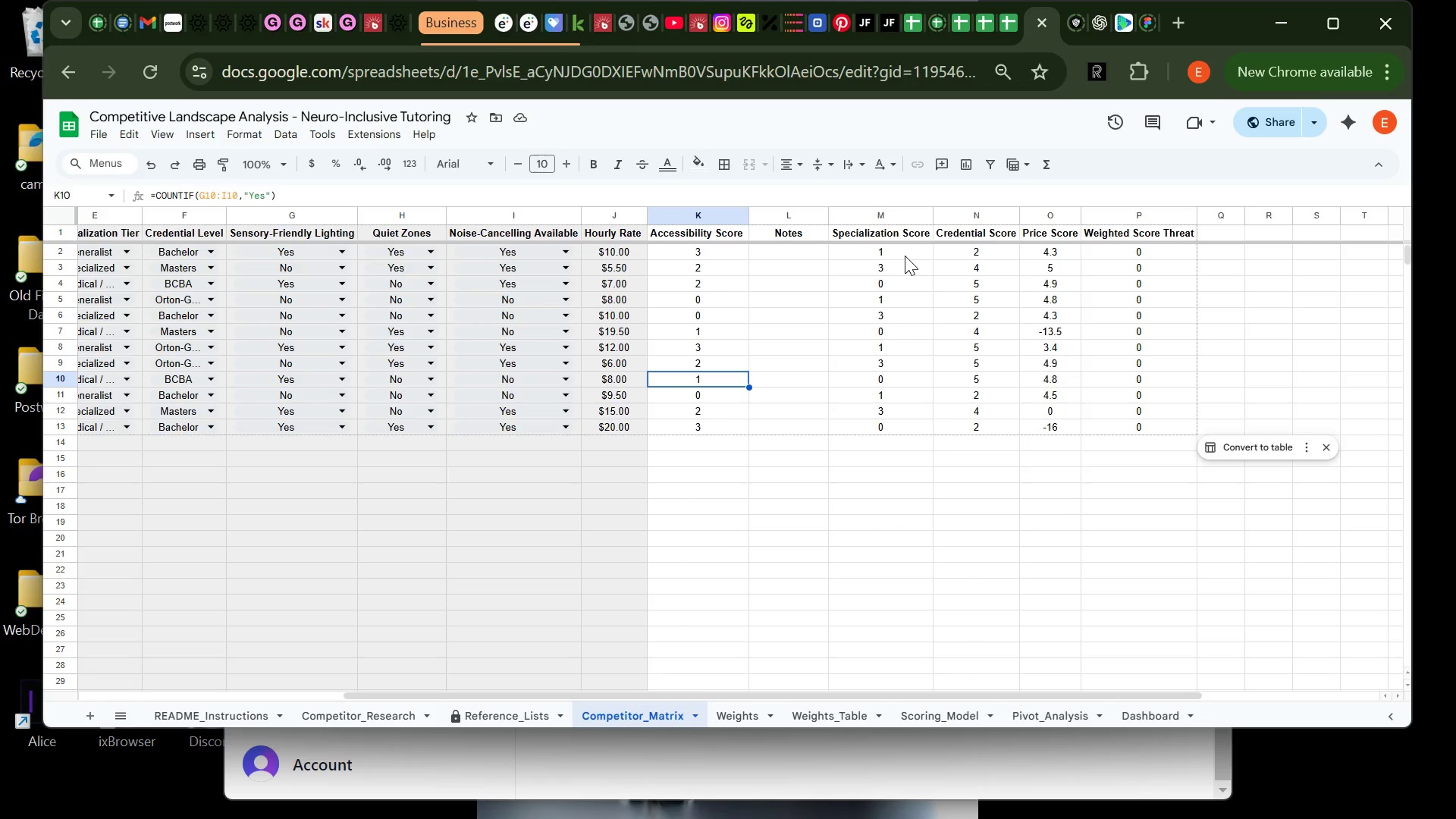 
left_click([1079, 788])
 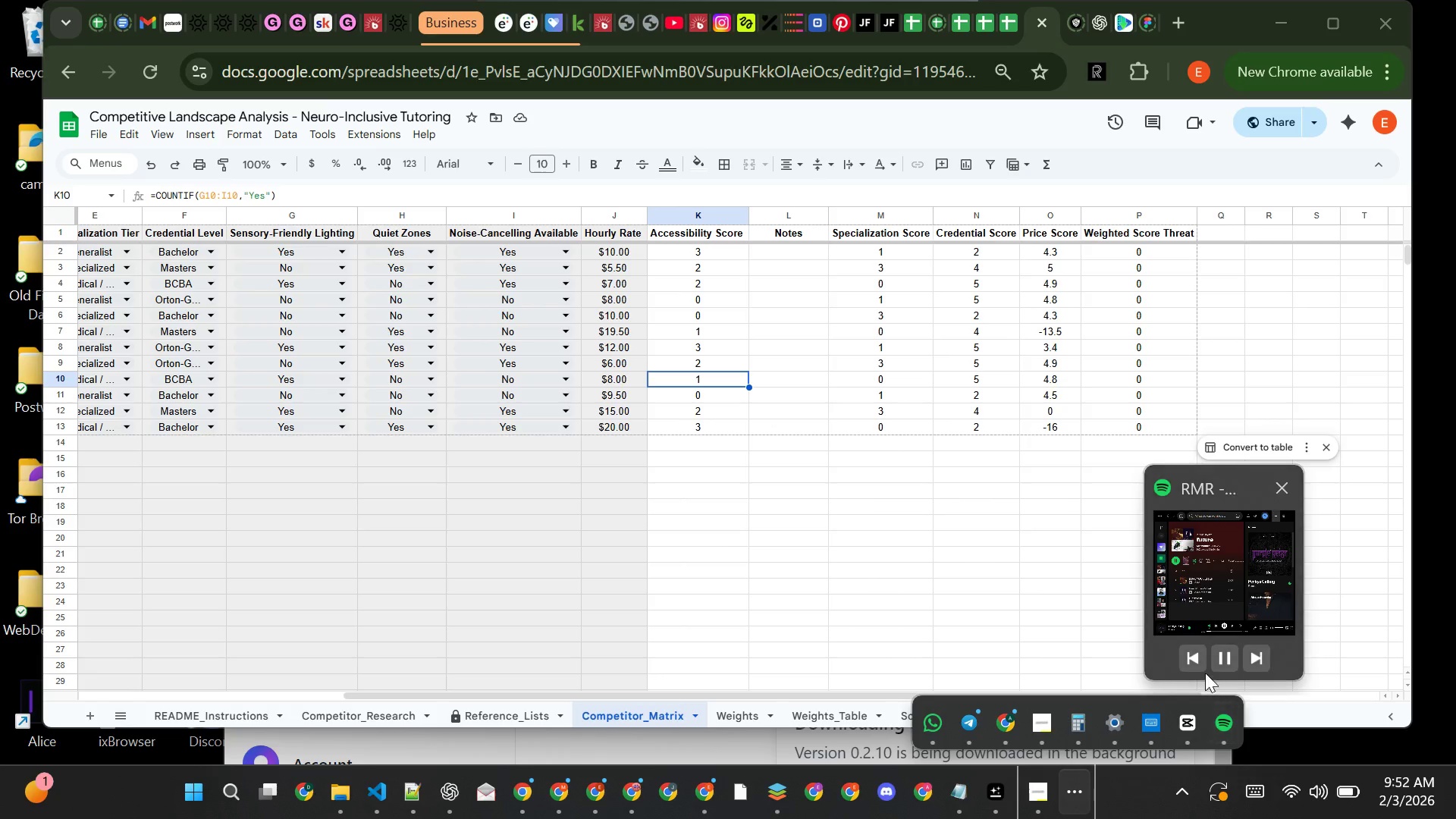 
left_click([1196, 660])
 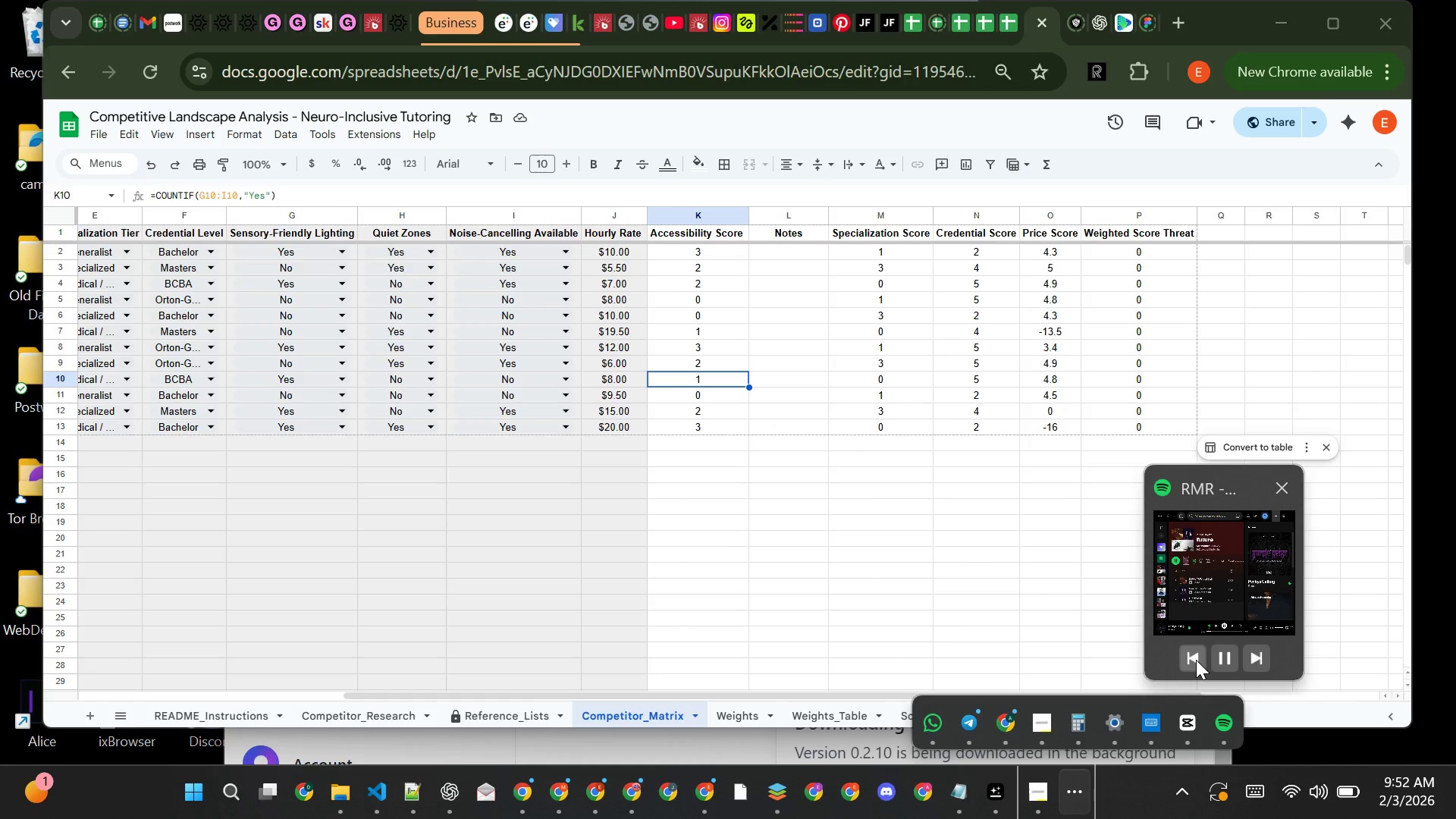 
left_click([1196, 660])
 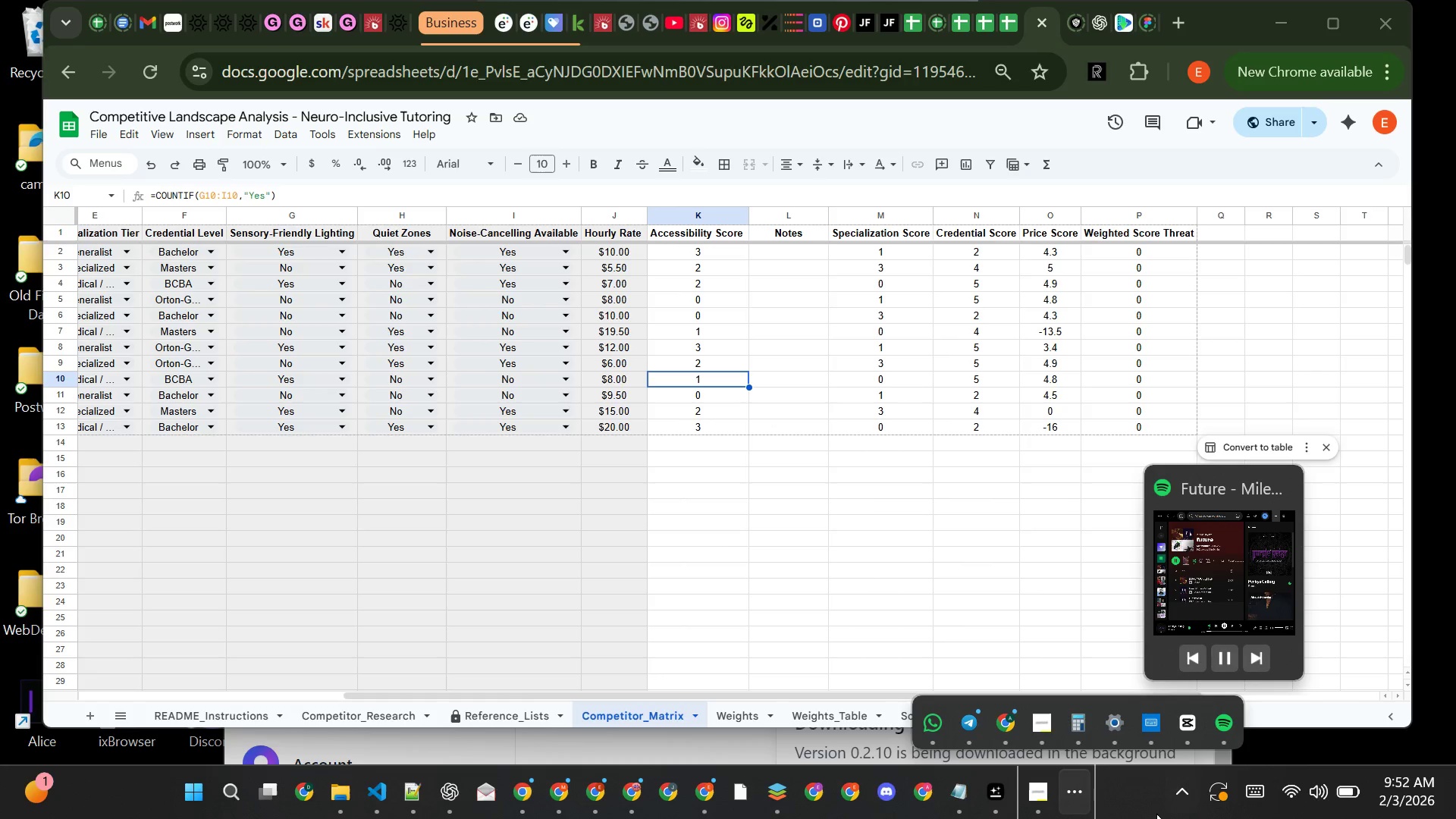 
left_click([1141, 805])
 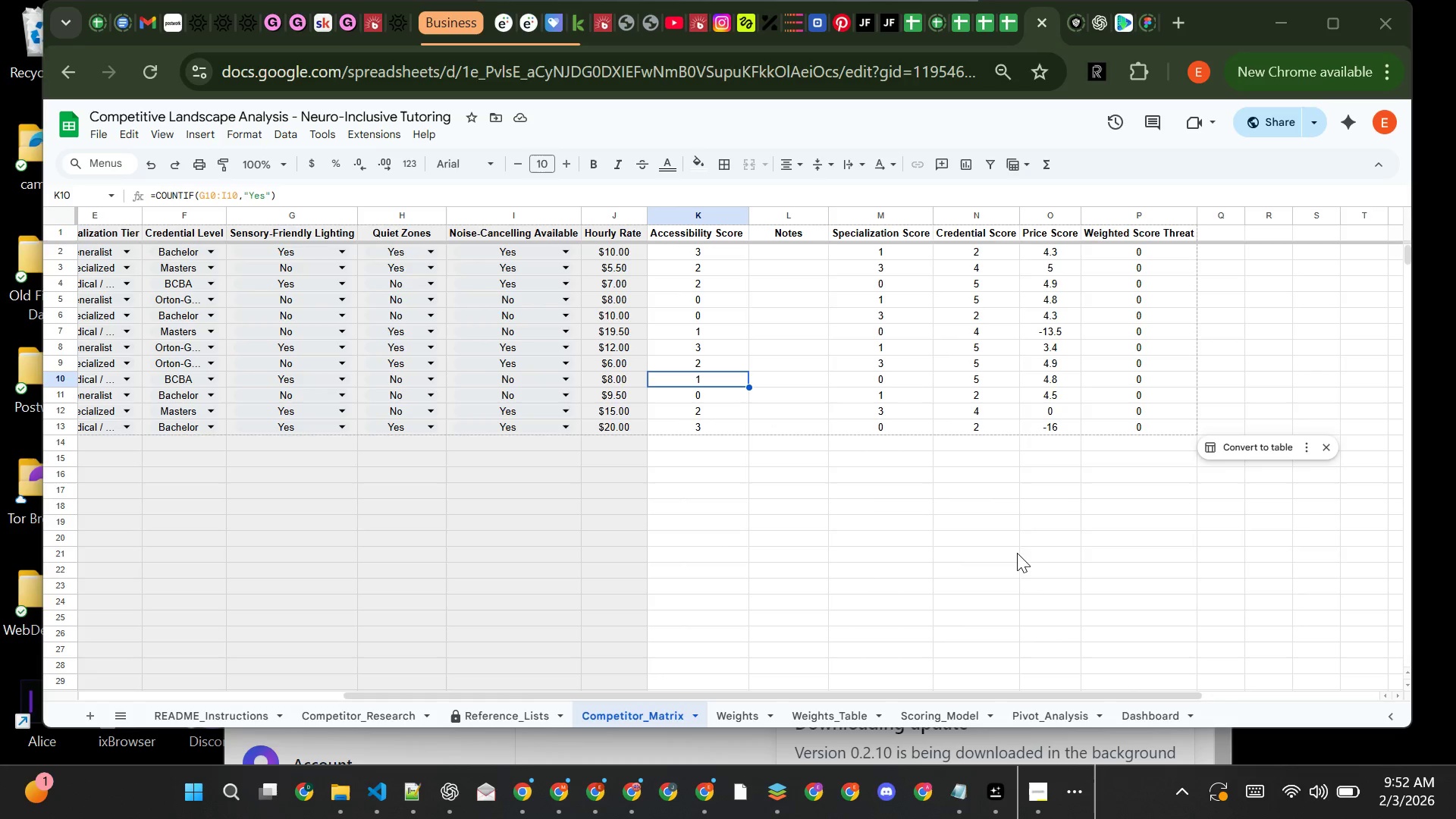 
left_click([1012, 554])
 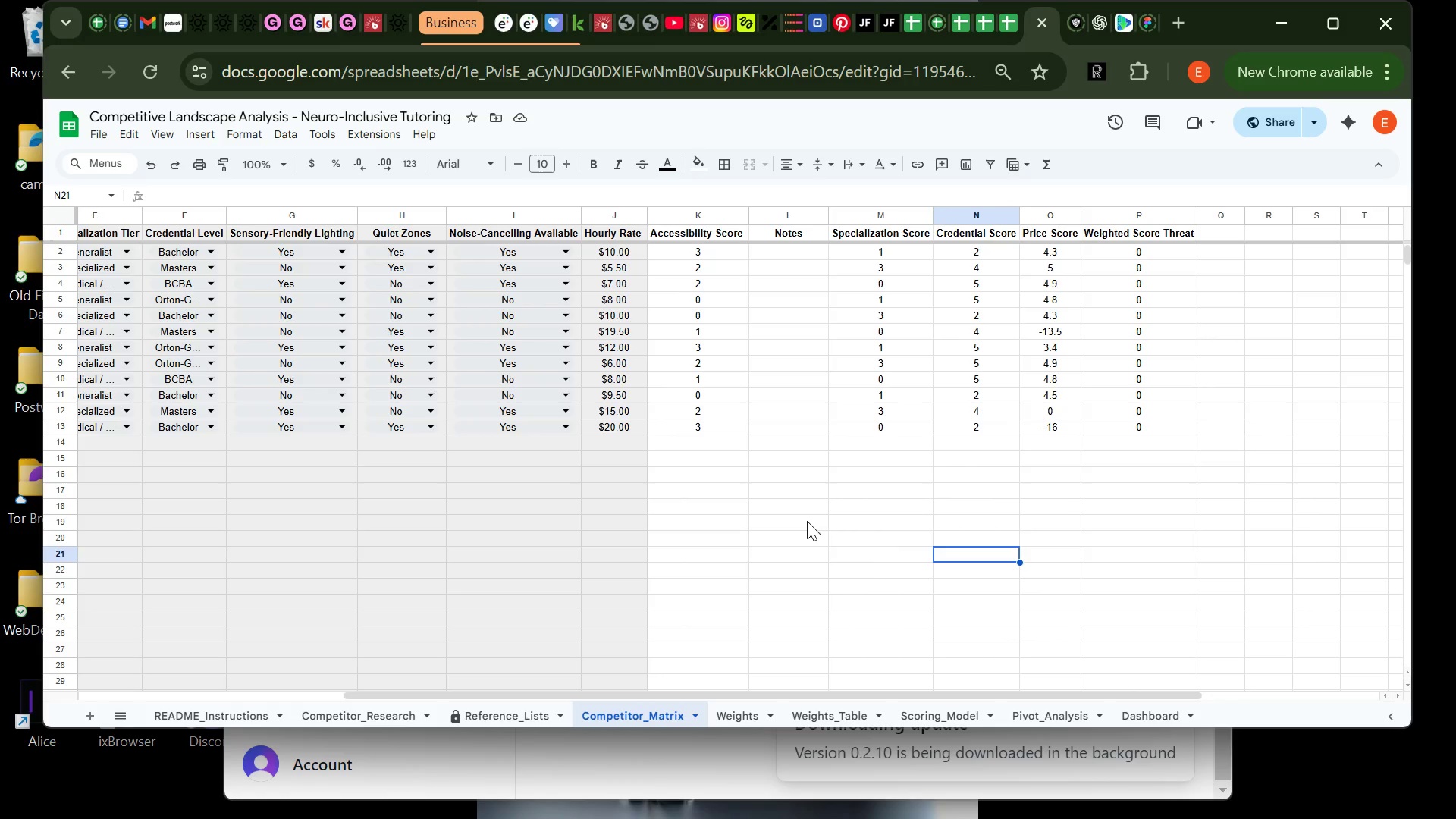 
left_click([807, 521])
 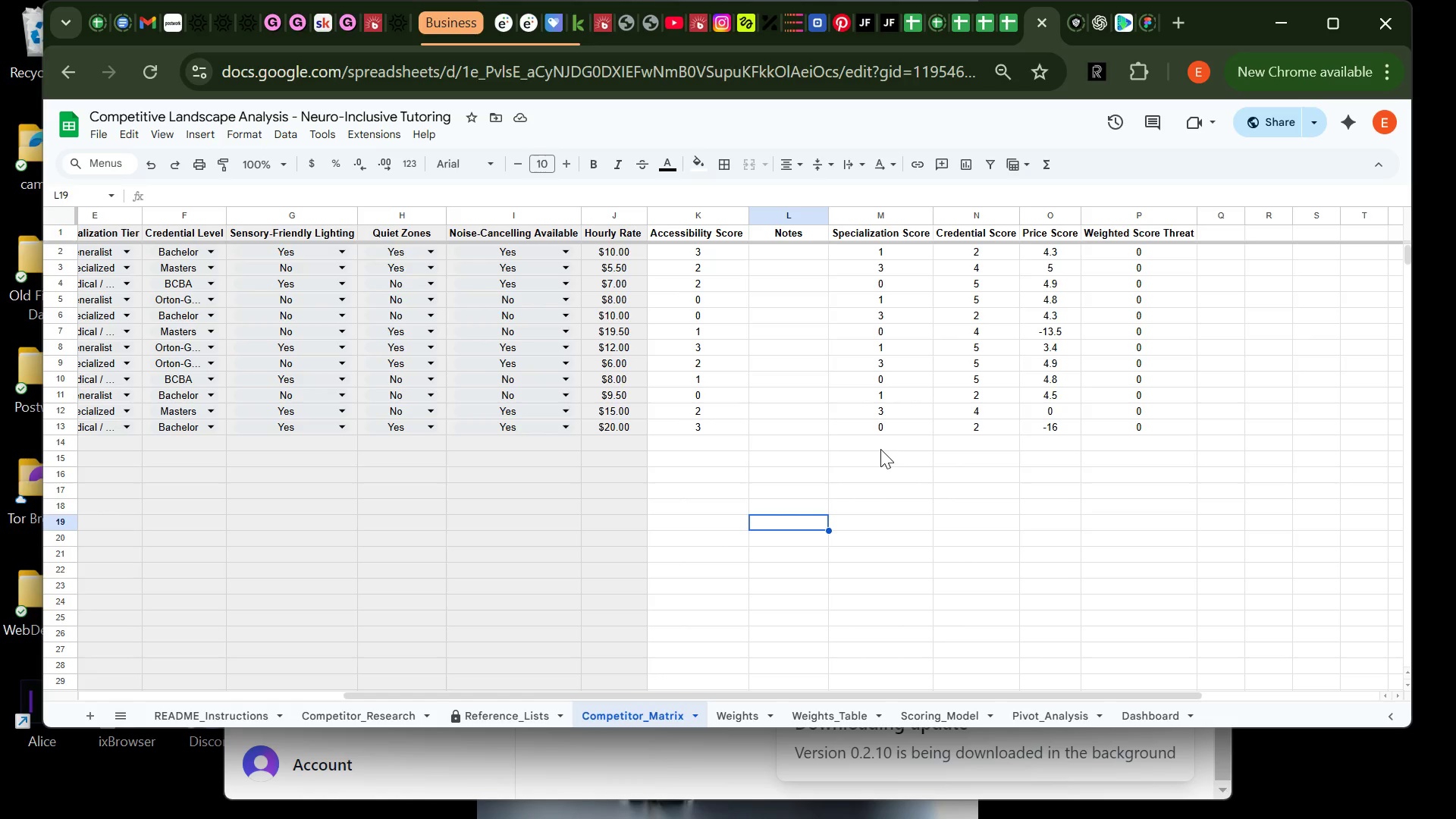 
wait(10.33)
 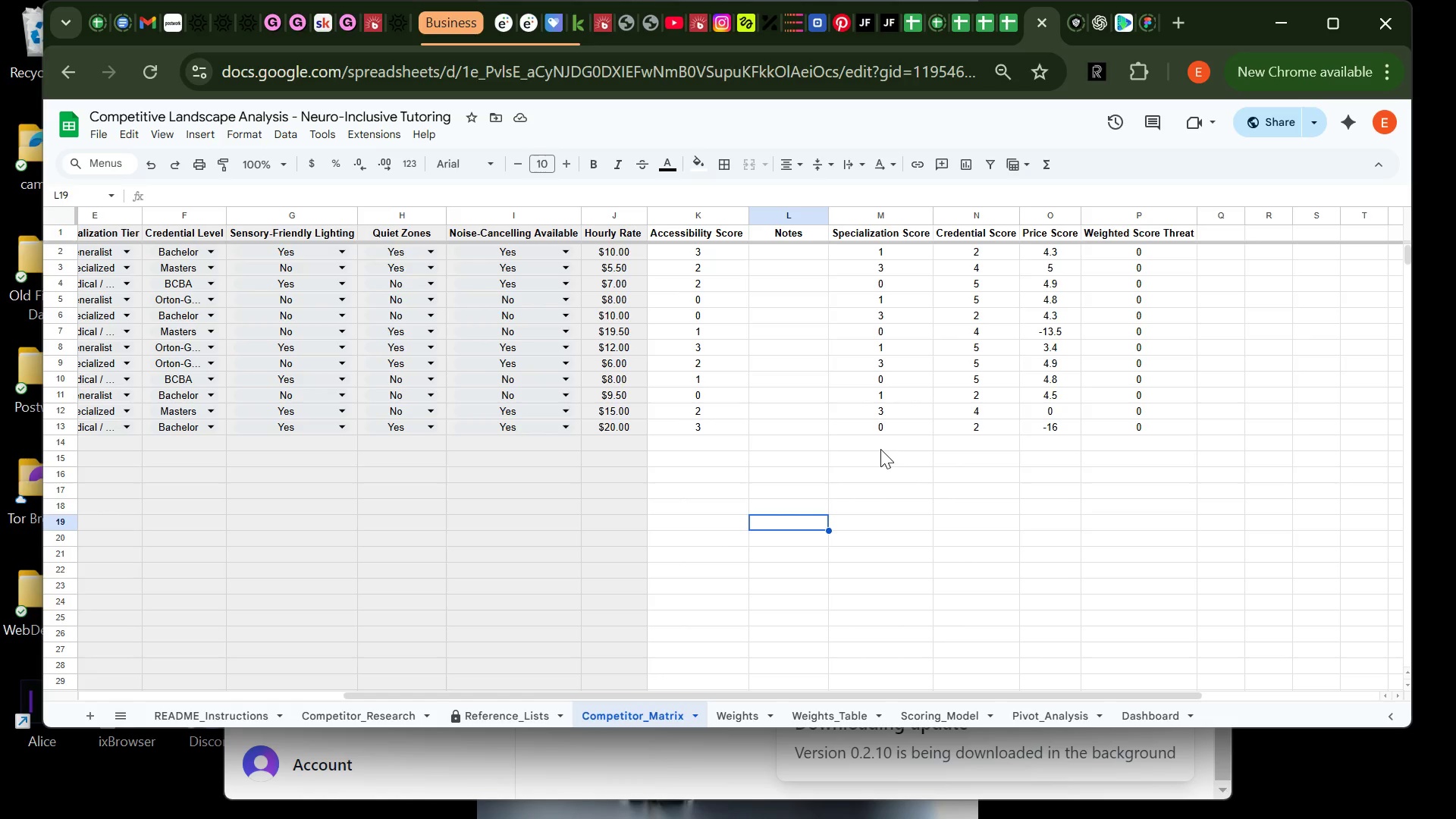 
left_click([940, 461])
 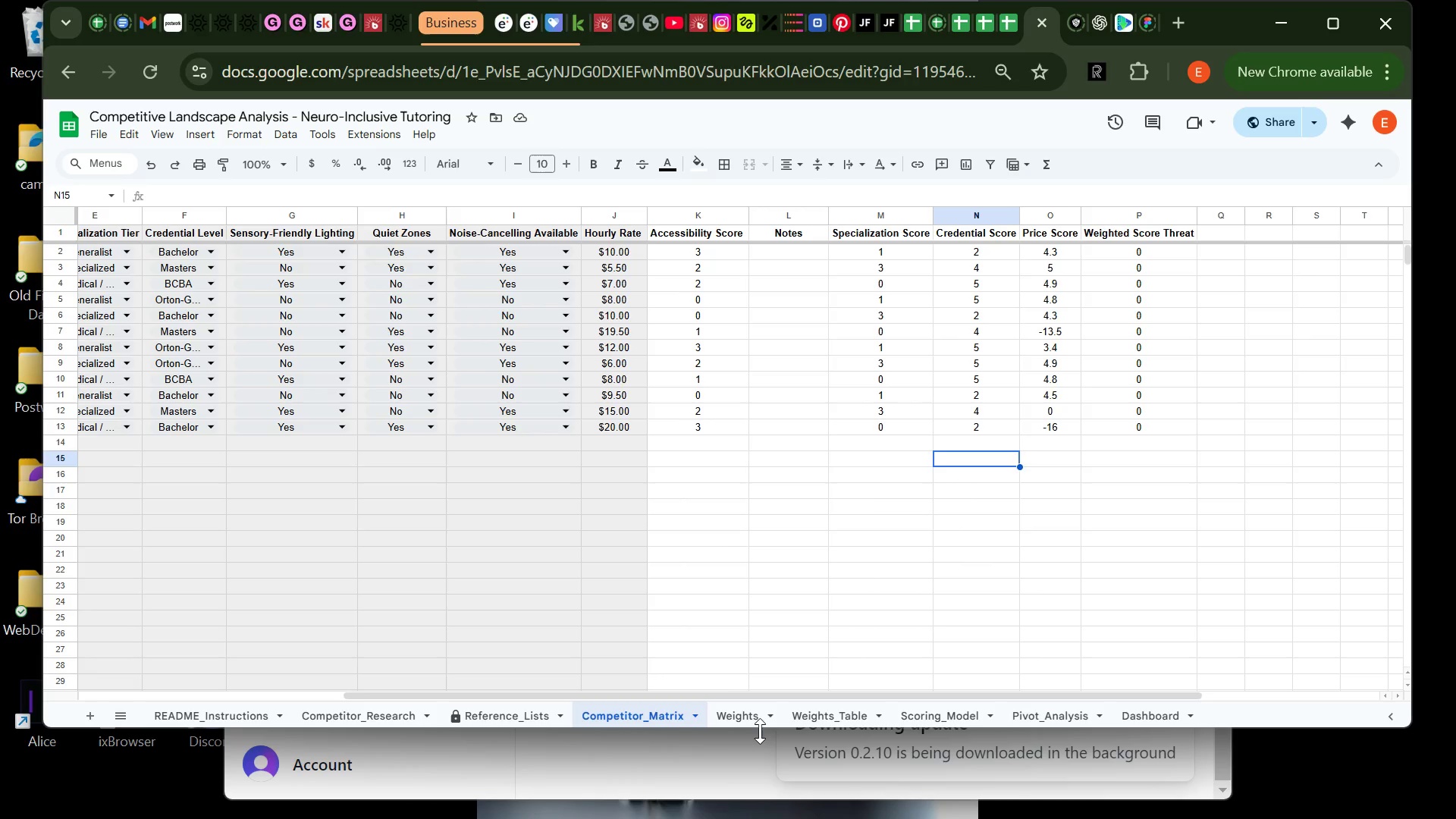 
left_click([753, 720])
 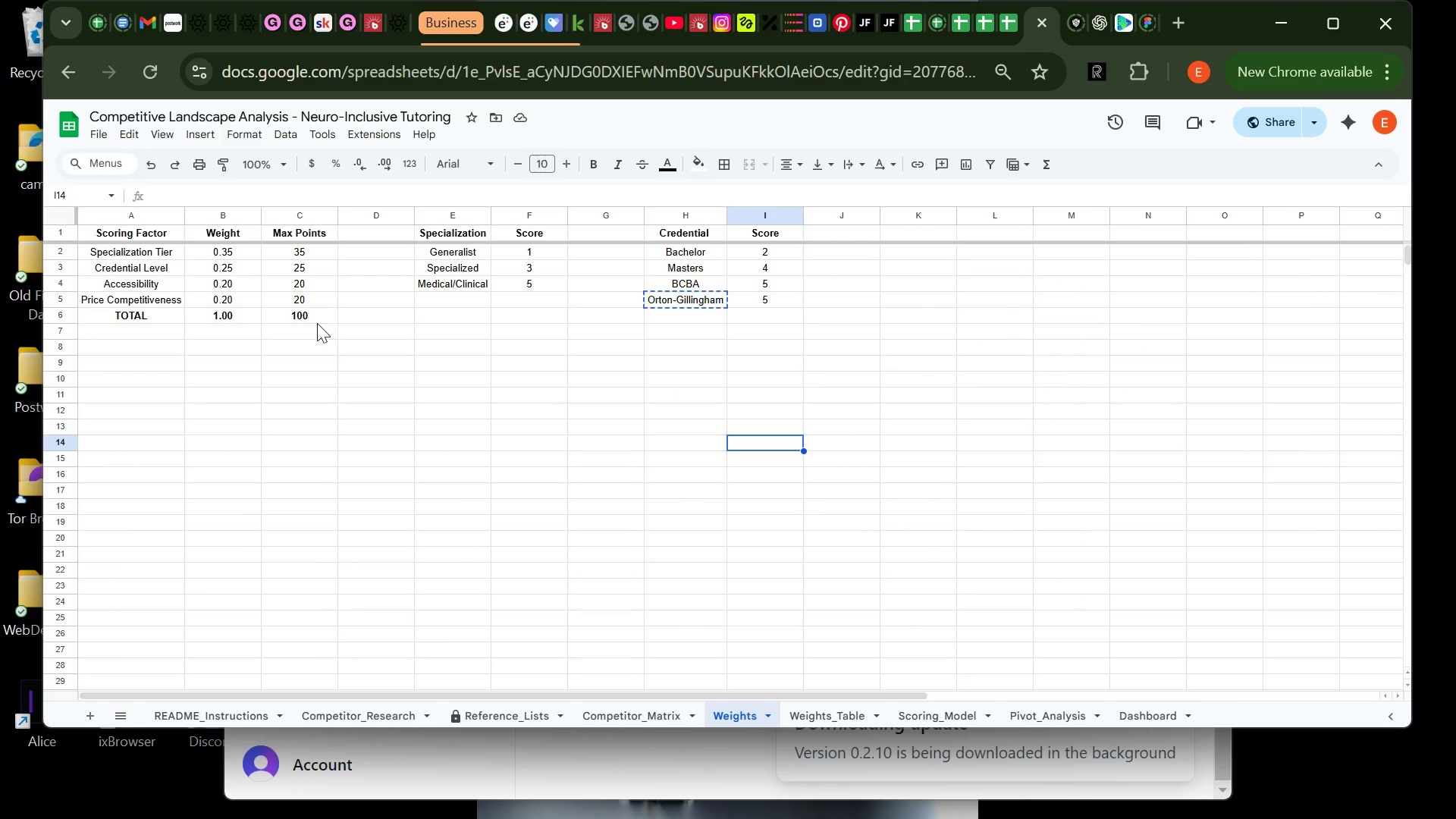 
left_click([299, 336])
 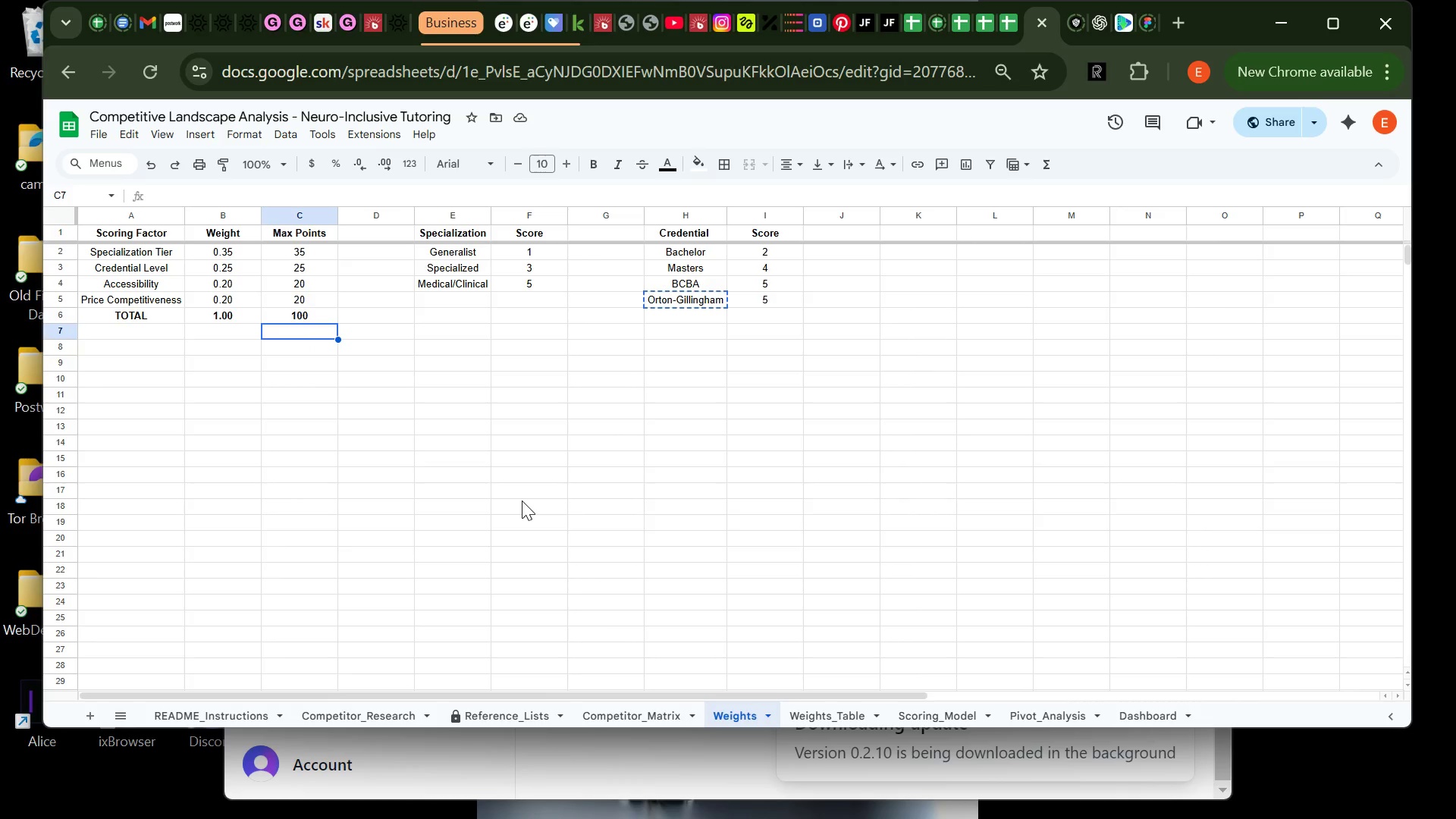 
wait(15.53)
 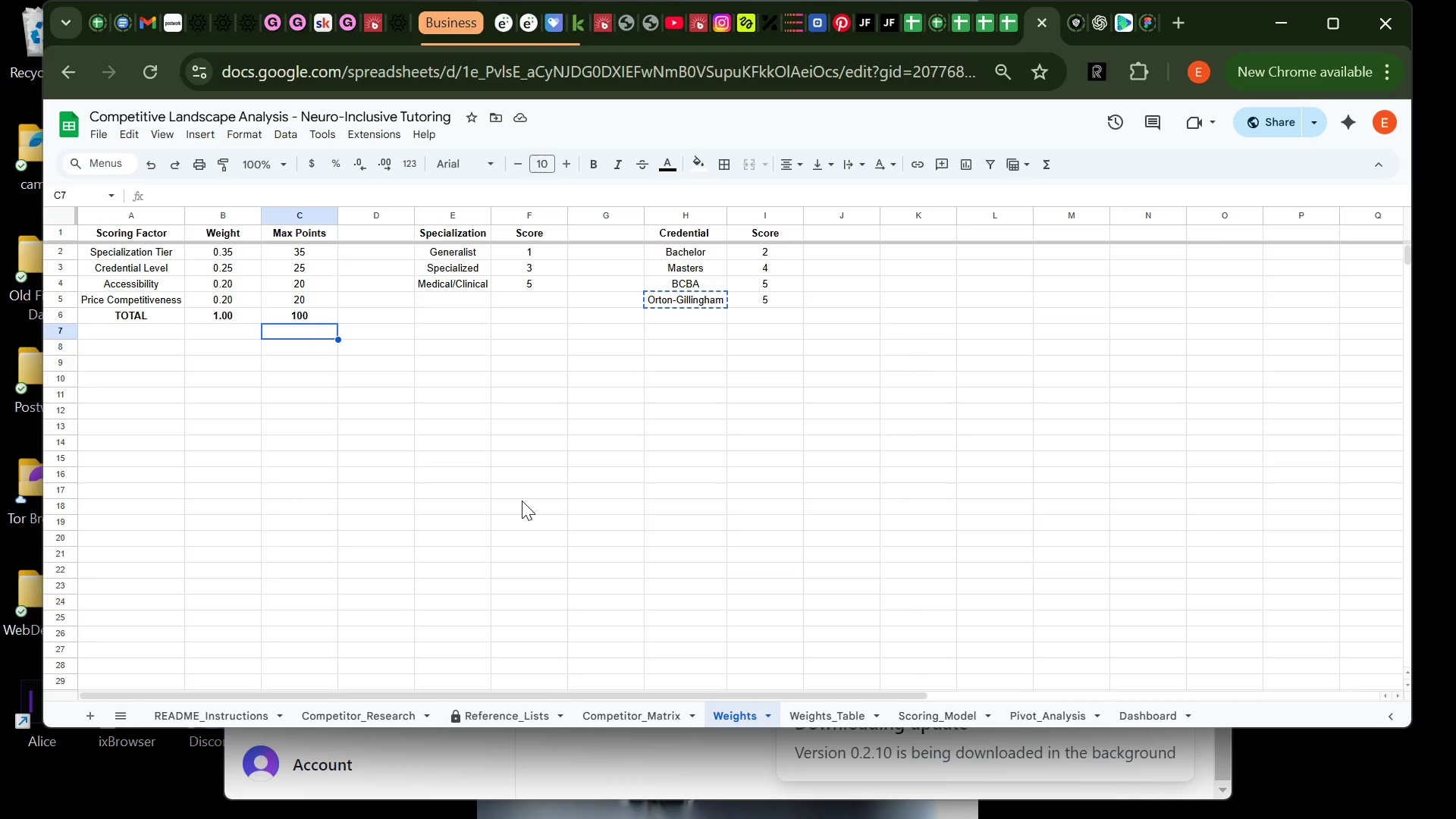 
left_click([647, 716])
 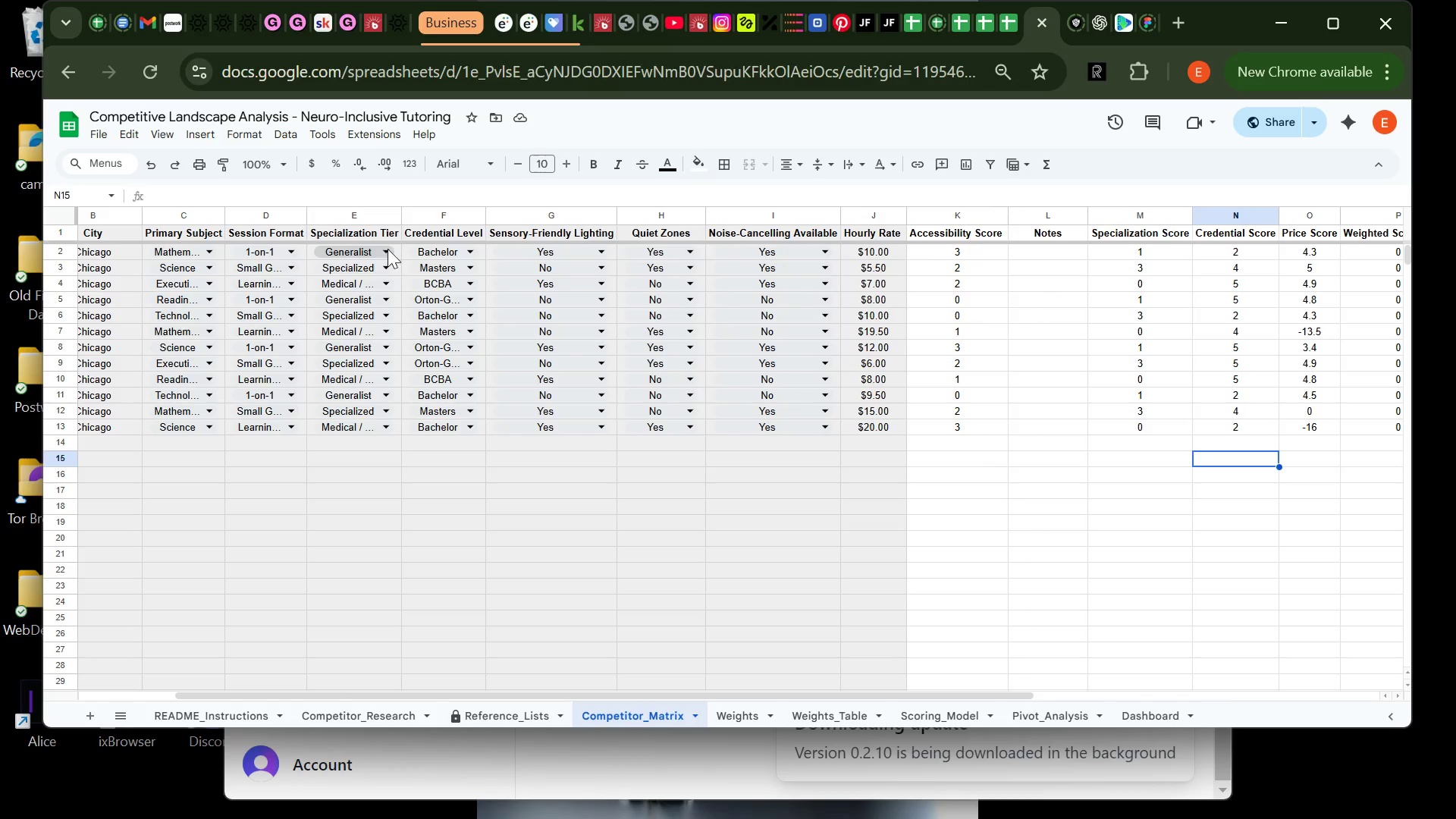 
wait(6.38)
 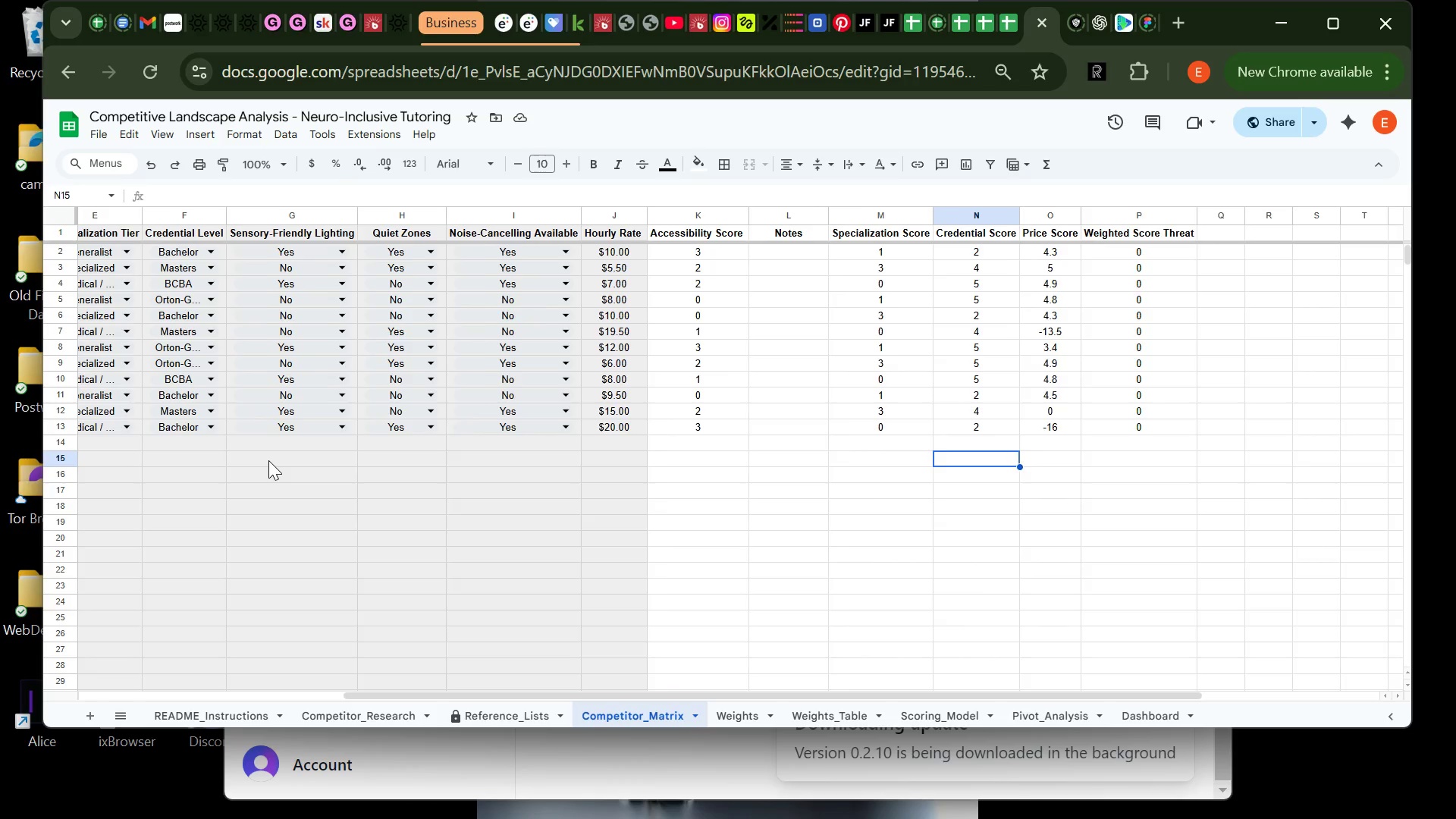 
mouse_move([626, 283])
 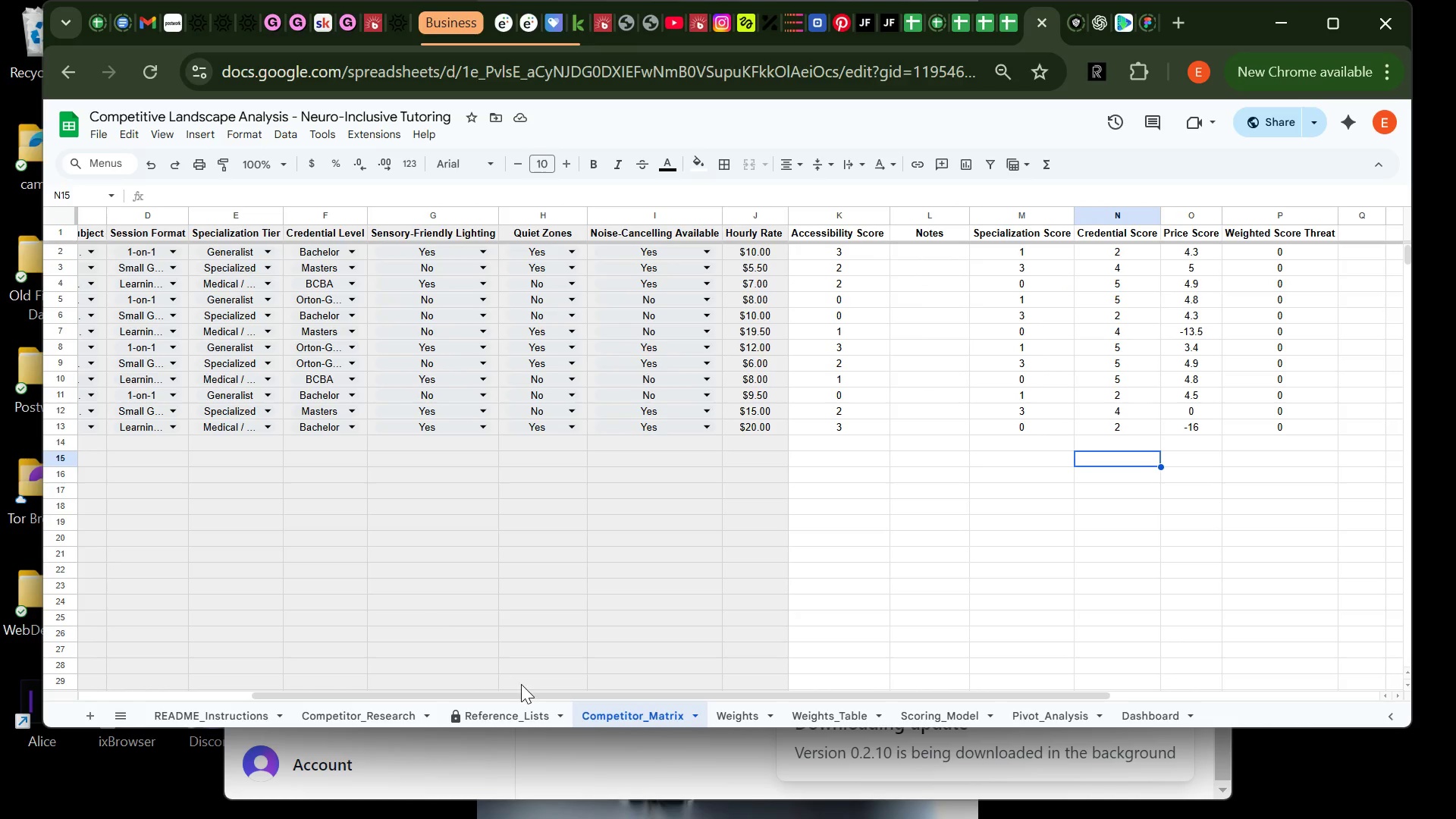 
wait(7.4)
 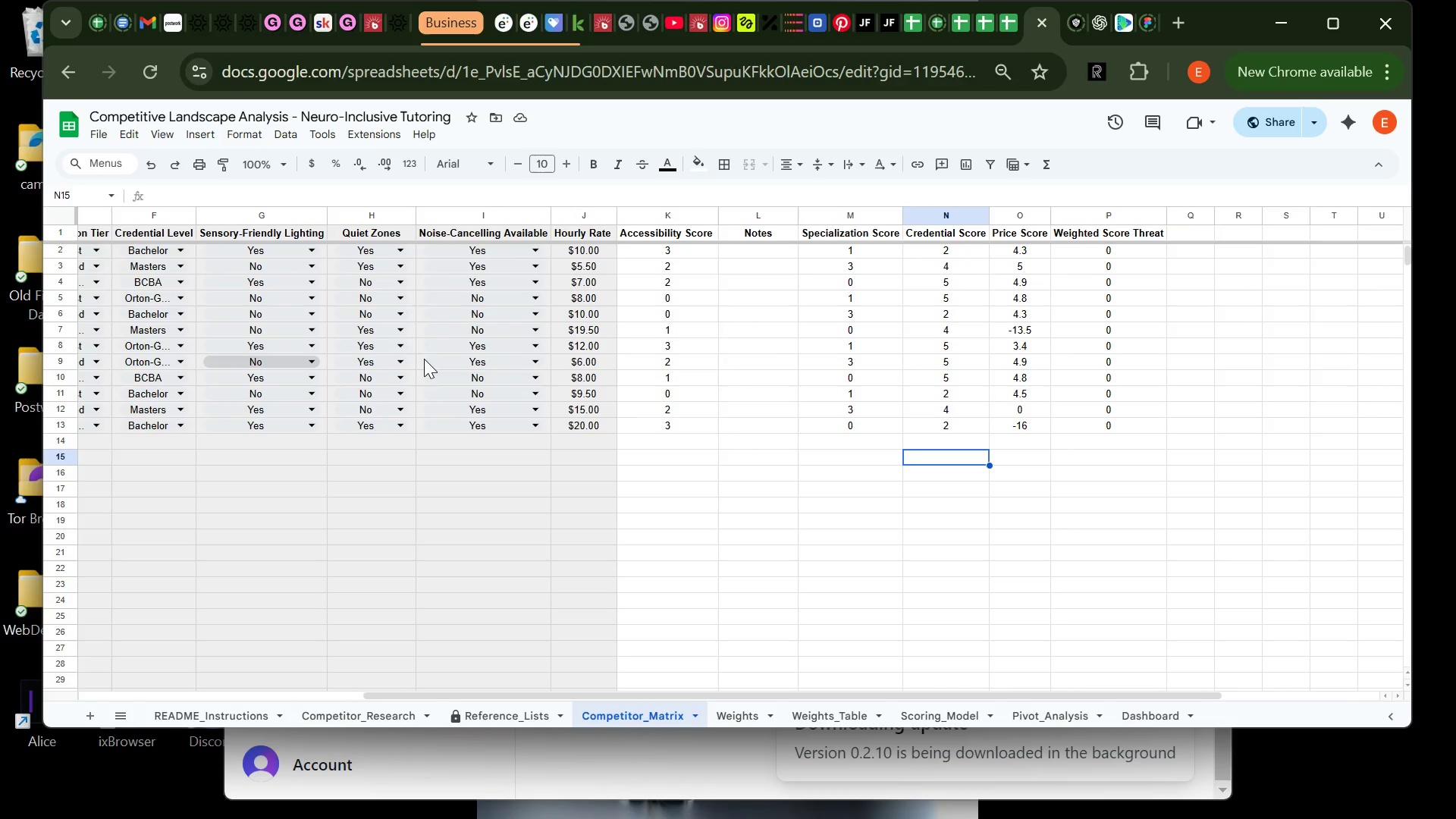 
left_click([726, 710])
 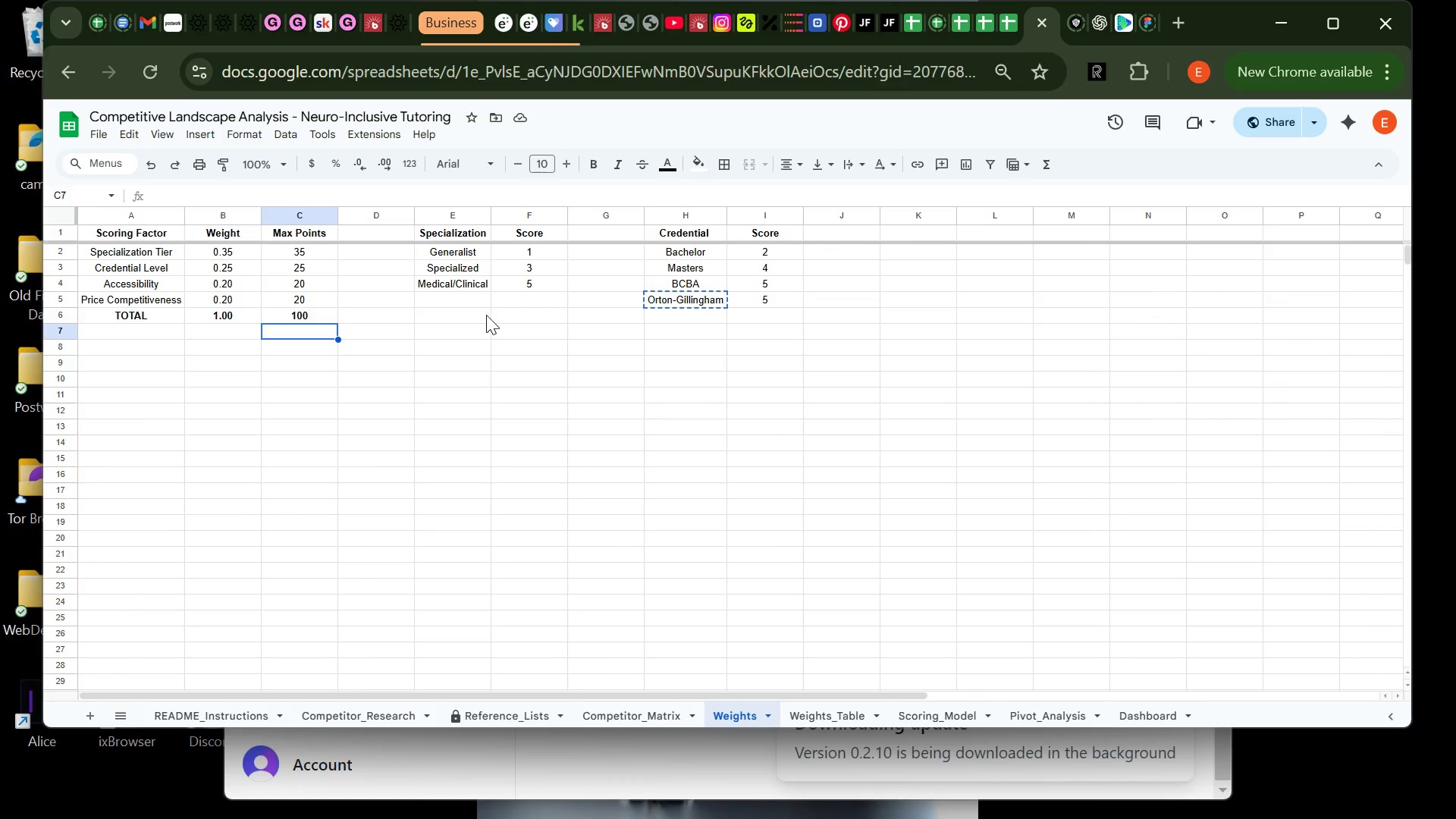 
left_click([468, 283])
 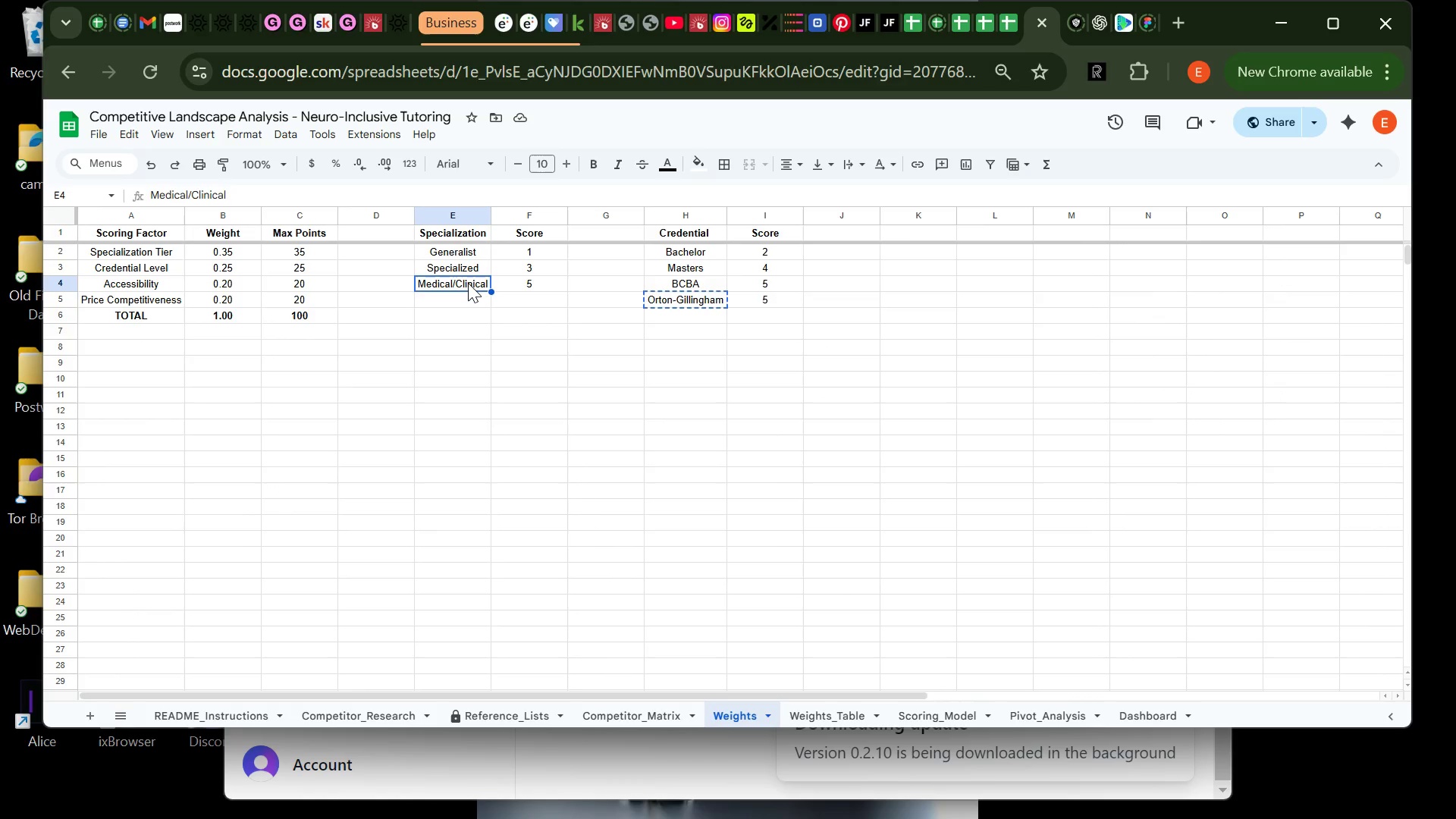 
key(Control+C)
 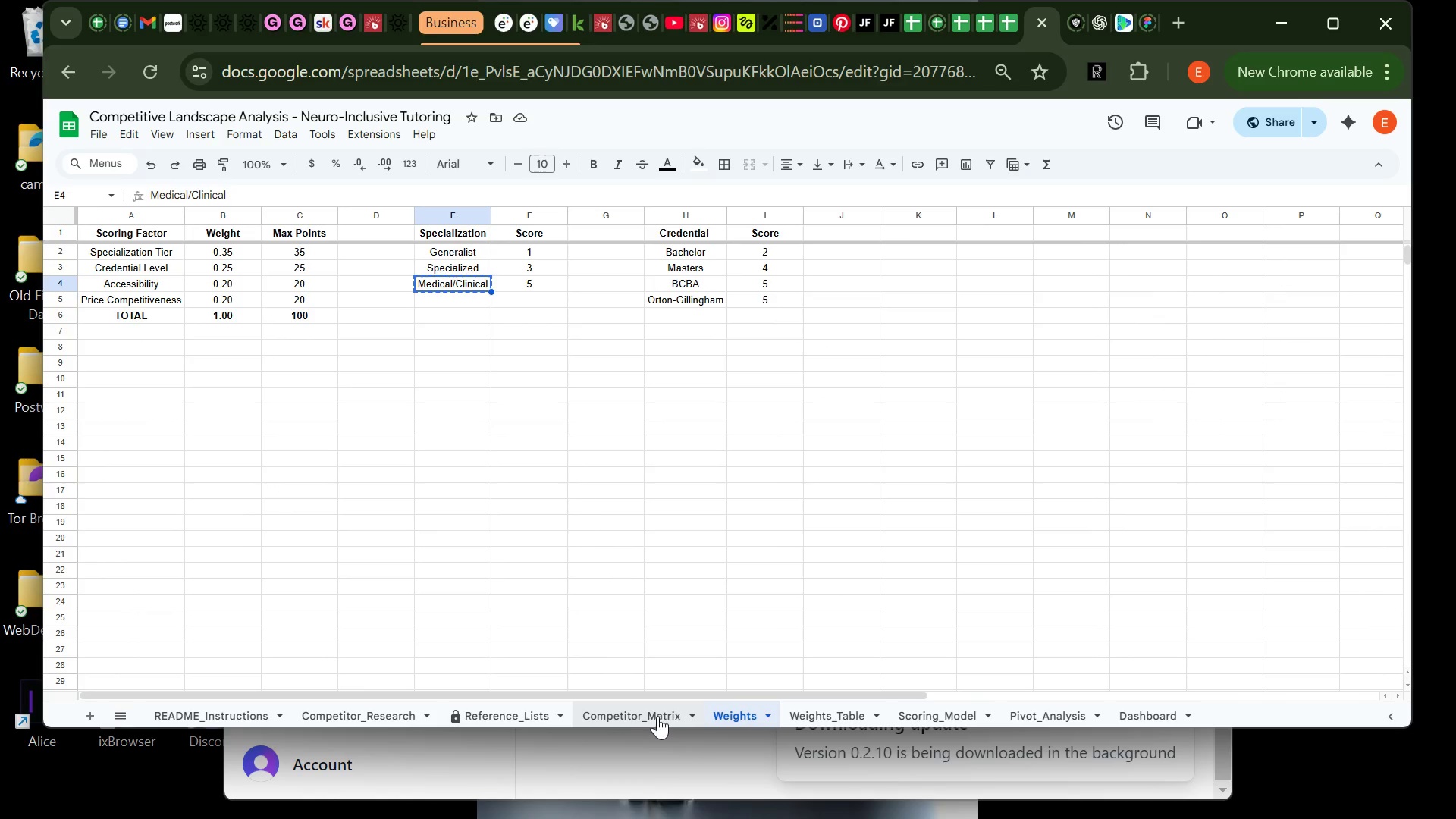 
left_click([650, 714])
 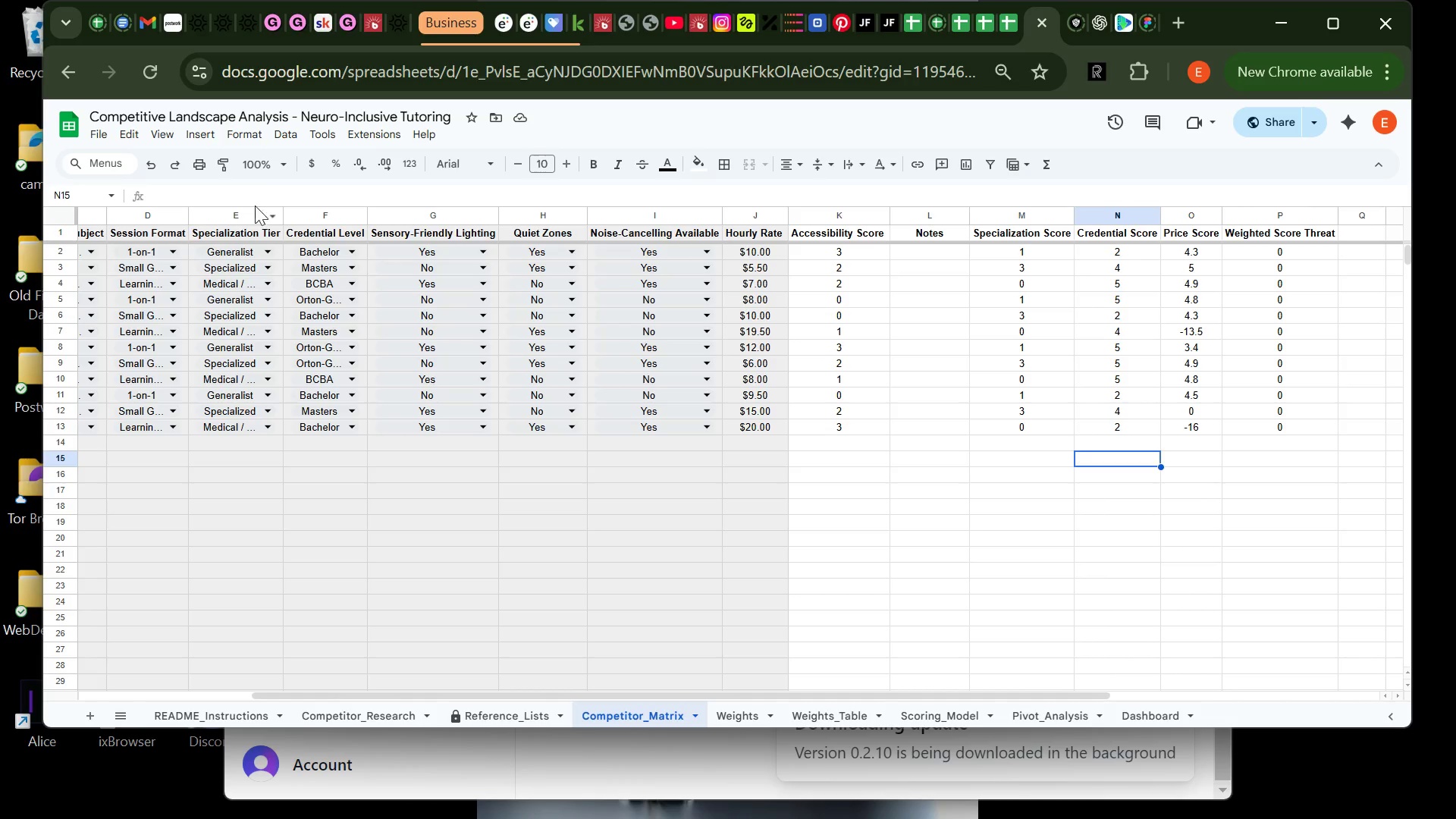 
wait(6.11)
 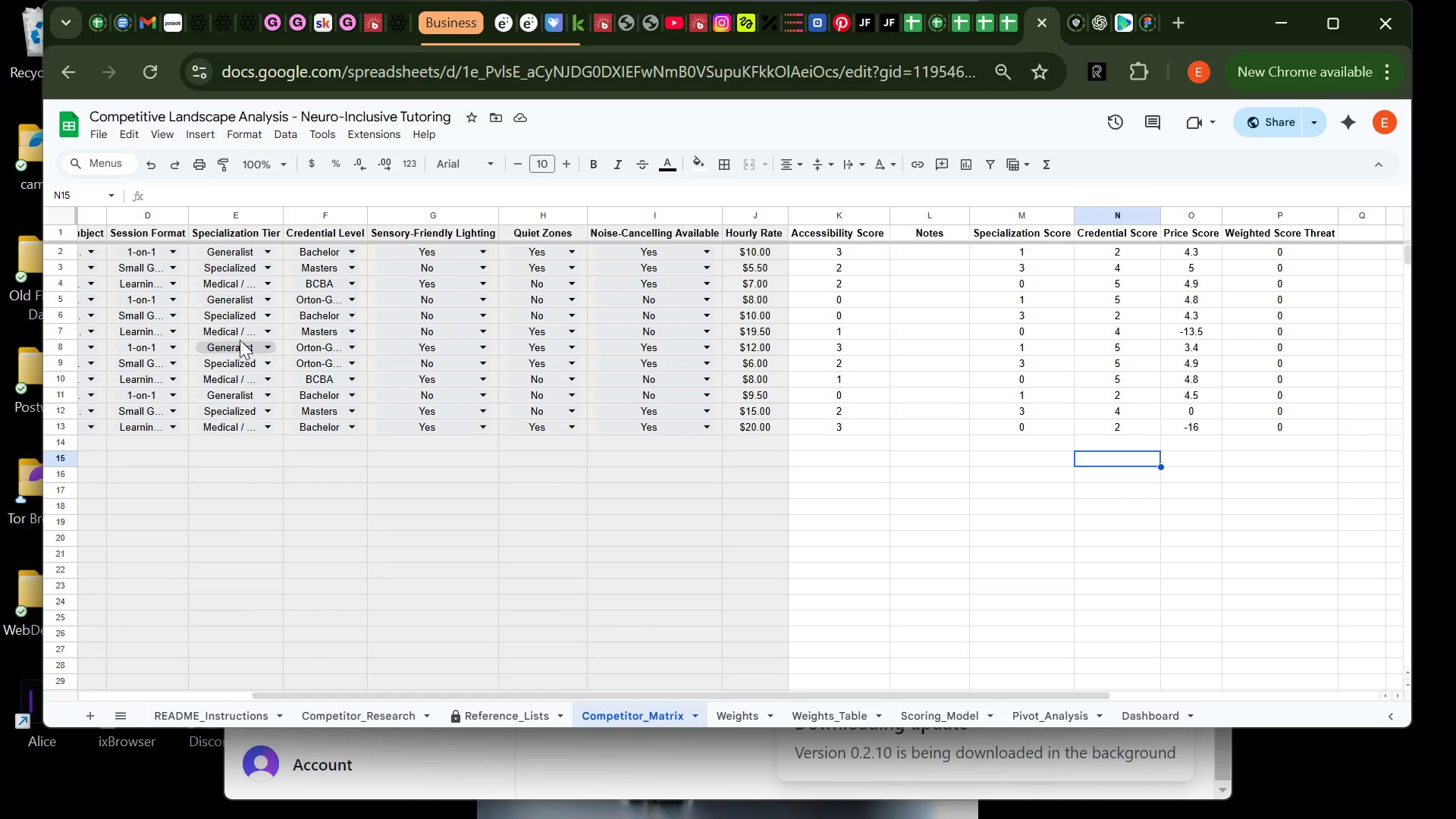 
left_click([232, 210])
 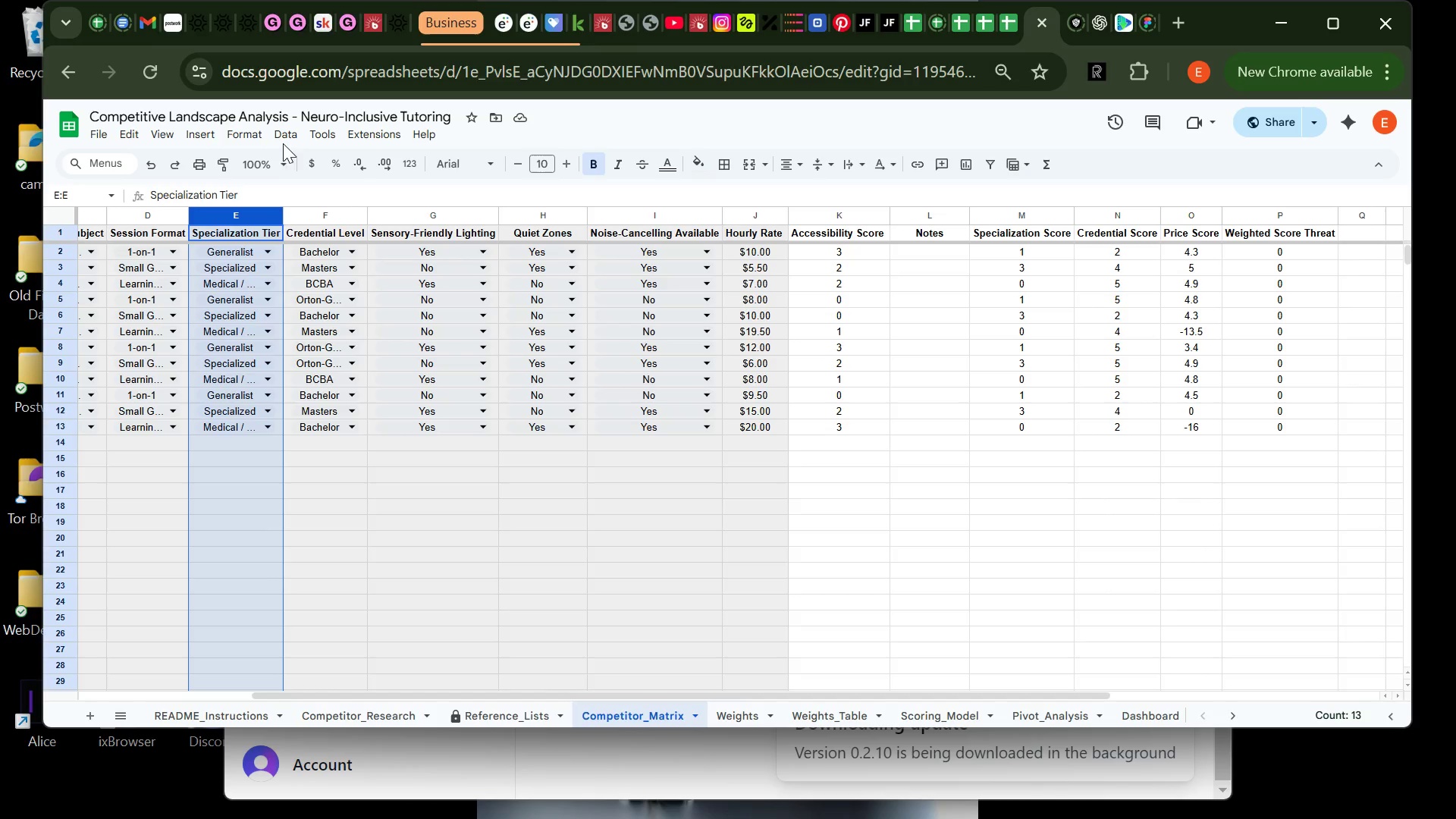 
left_click([284, 141])
 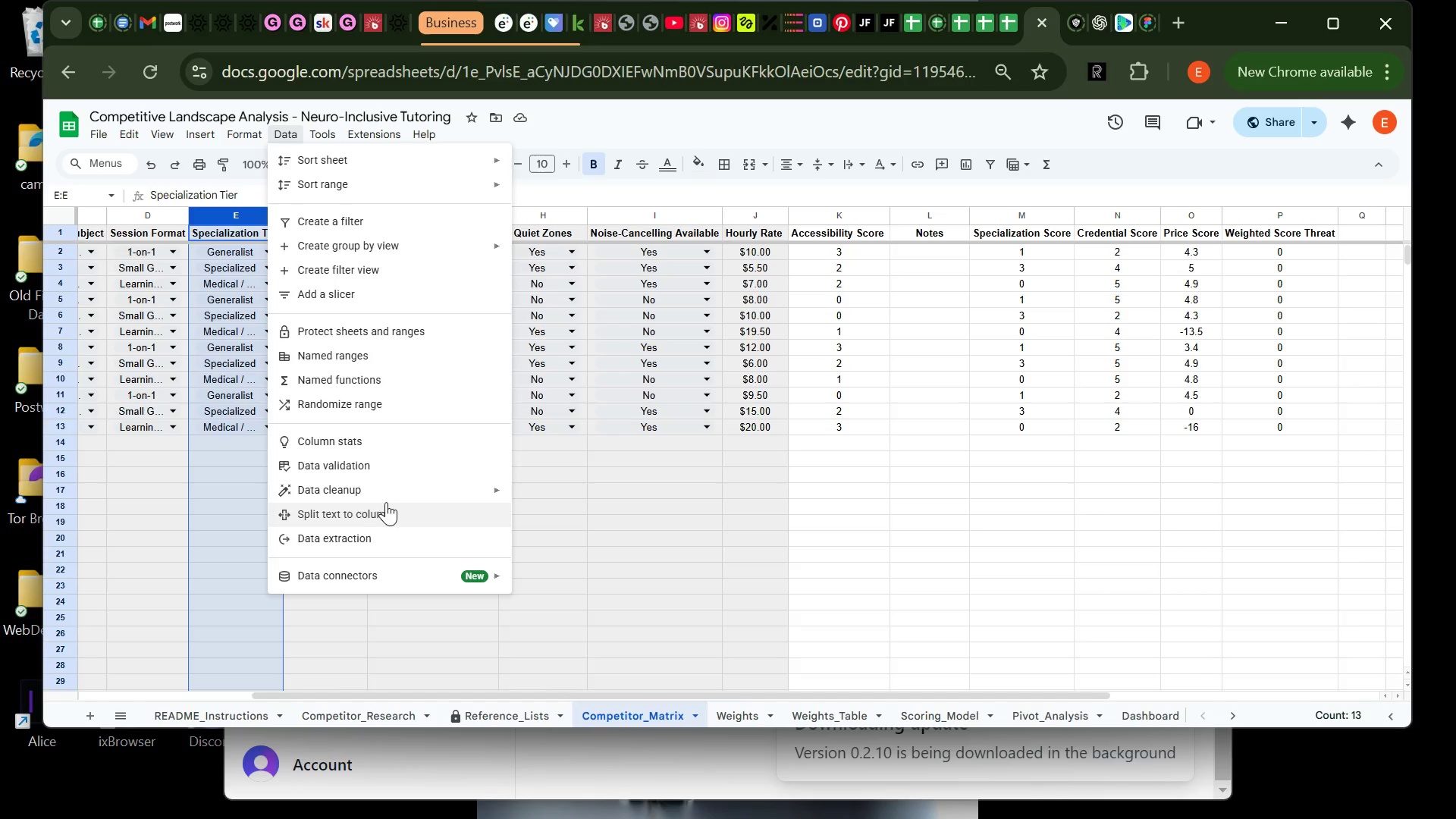 
left_click([391, 464])
 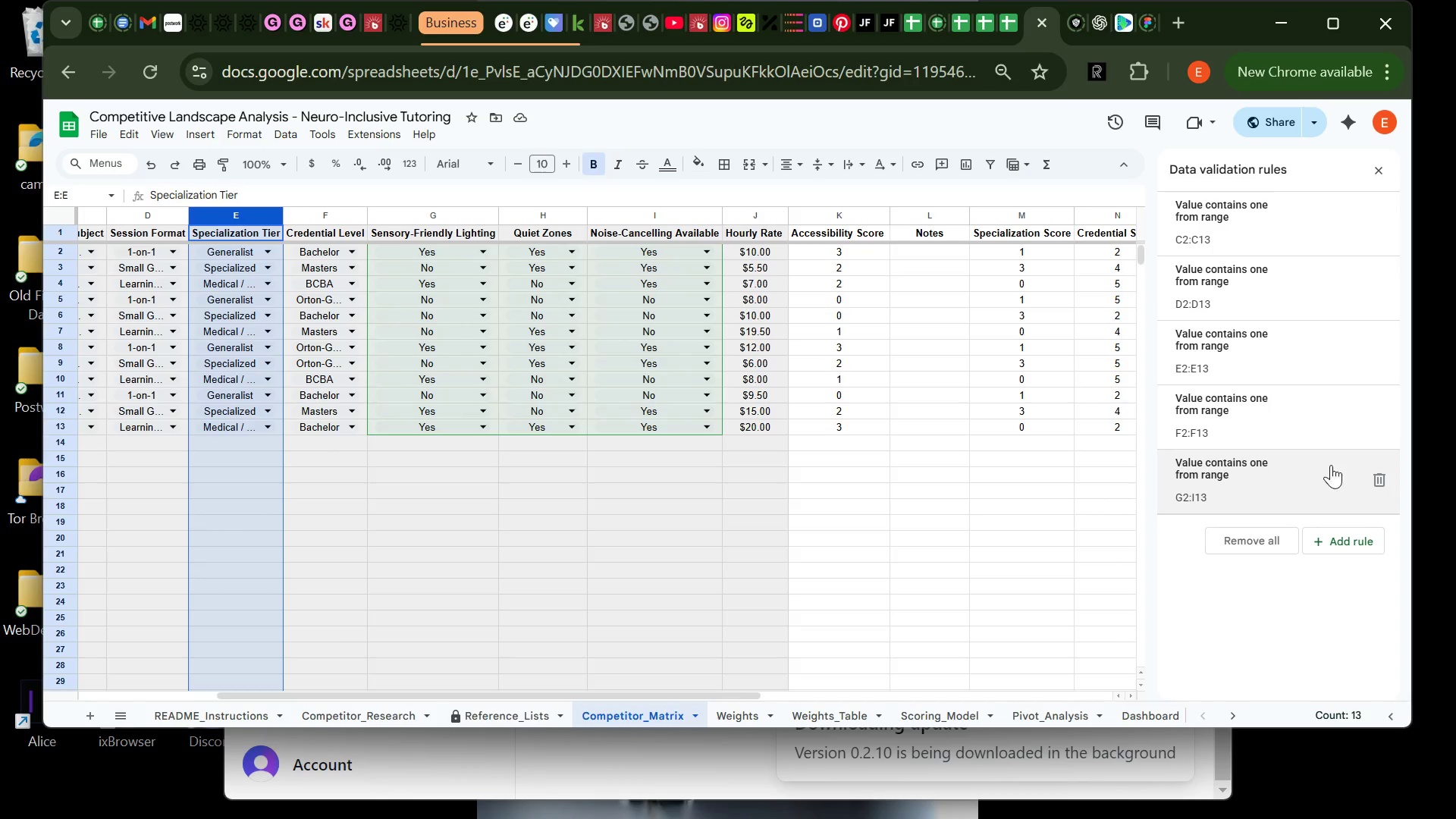 
mouse_move([1266, 325])
 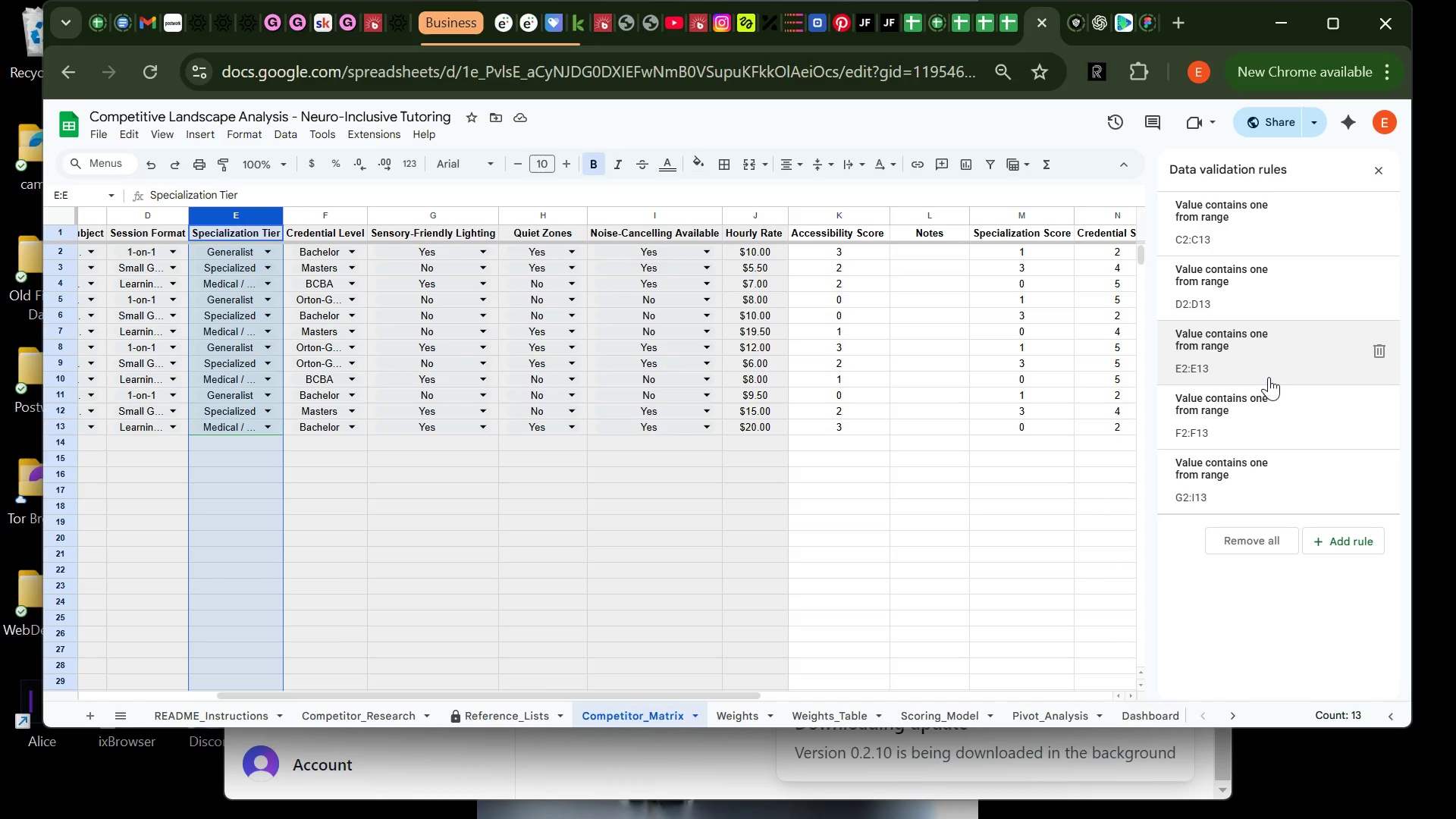 
left_click([1269, 369])
 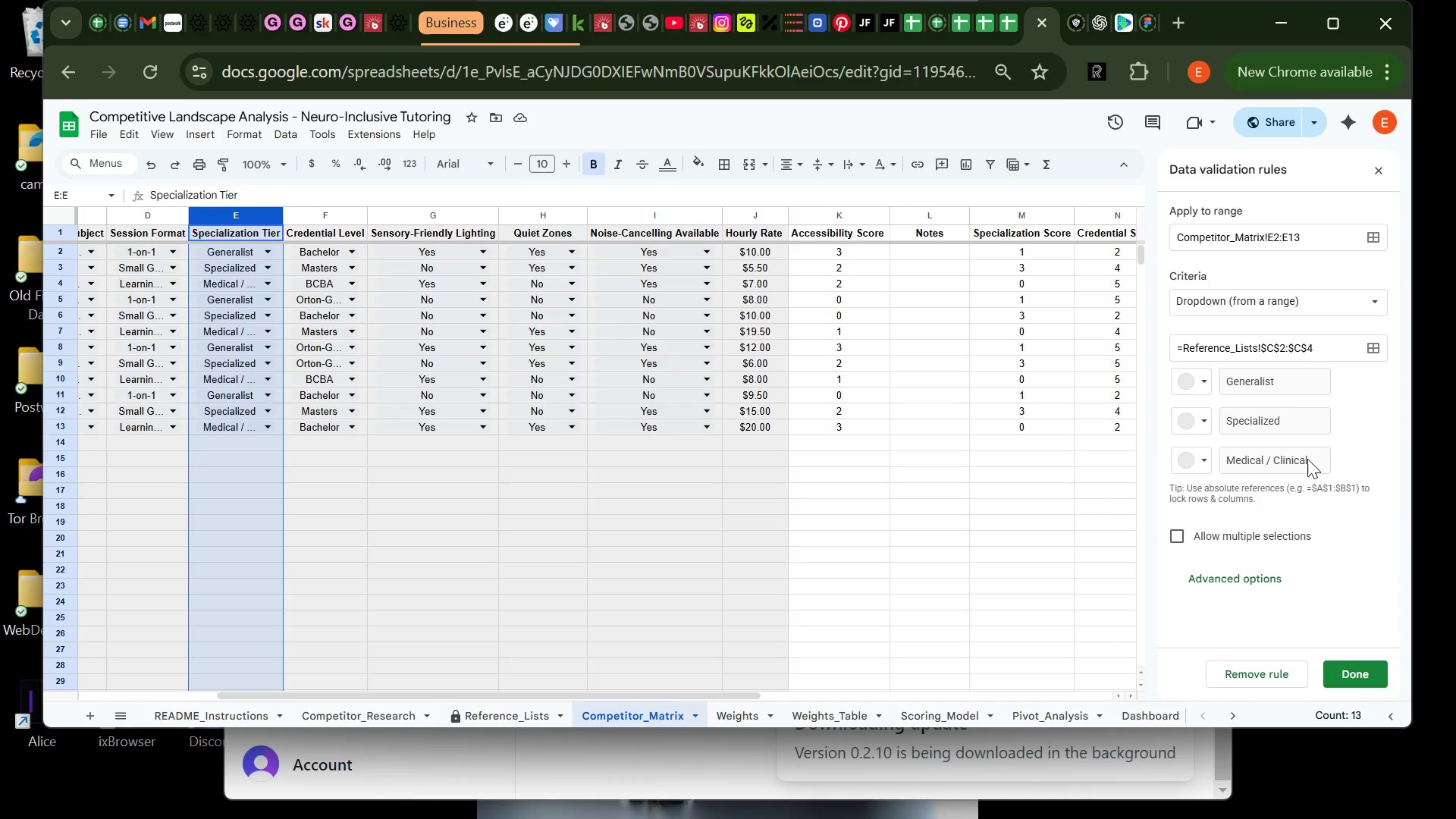 
left_click([1310, 457])
 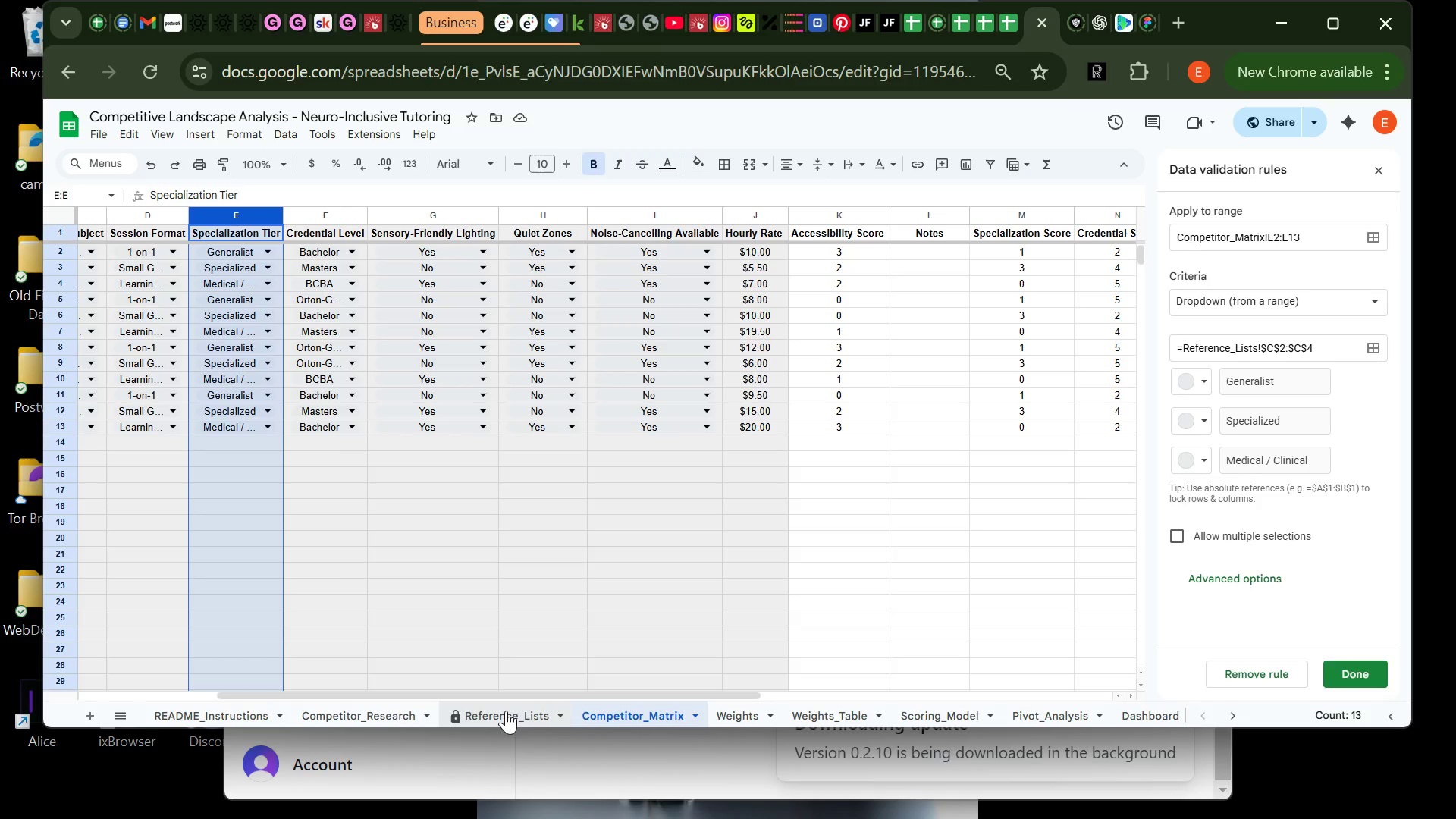 
wait(20.75)
 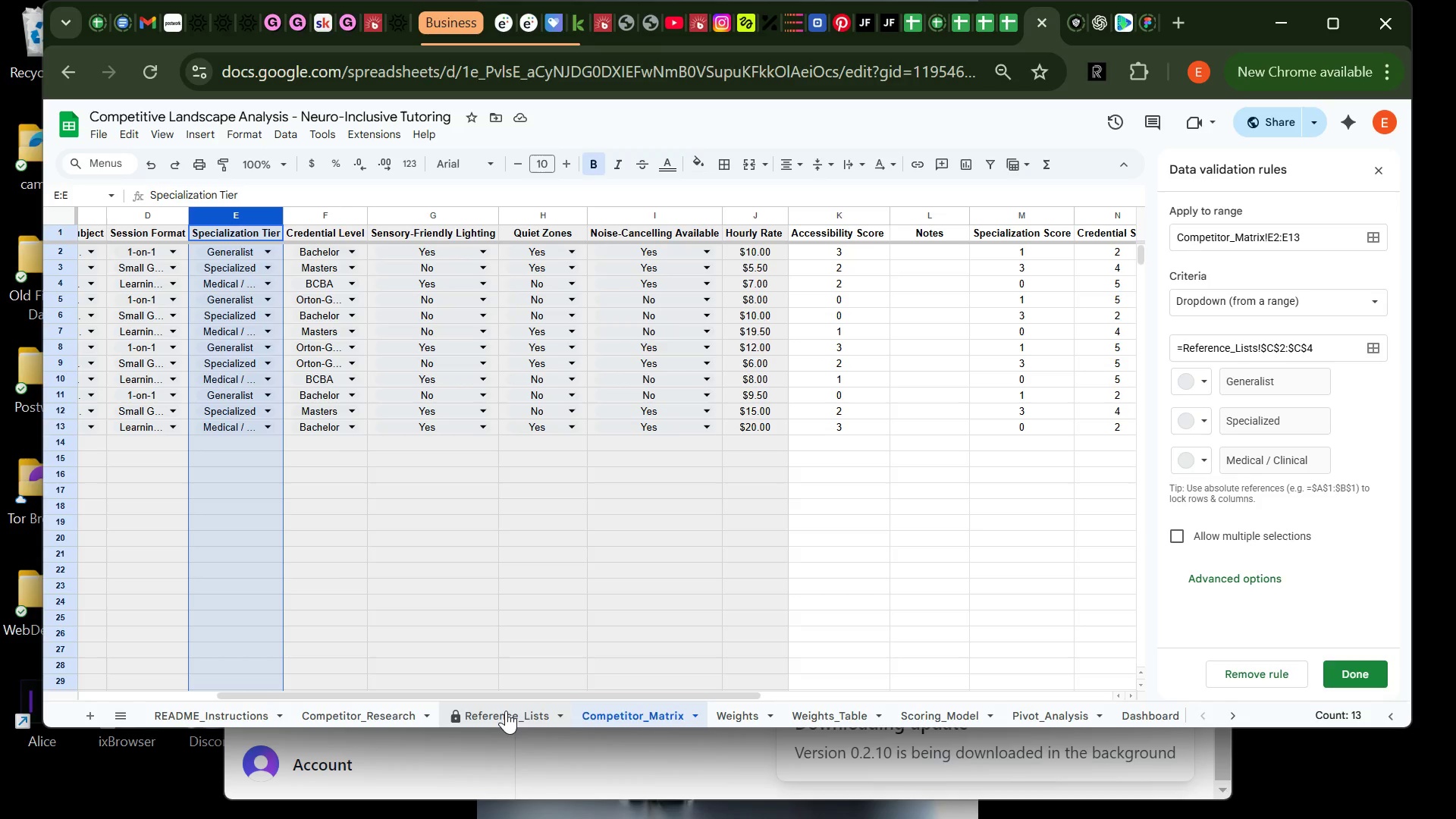 
left_click([751, 710])
 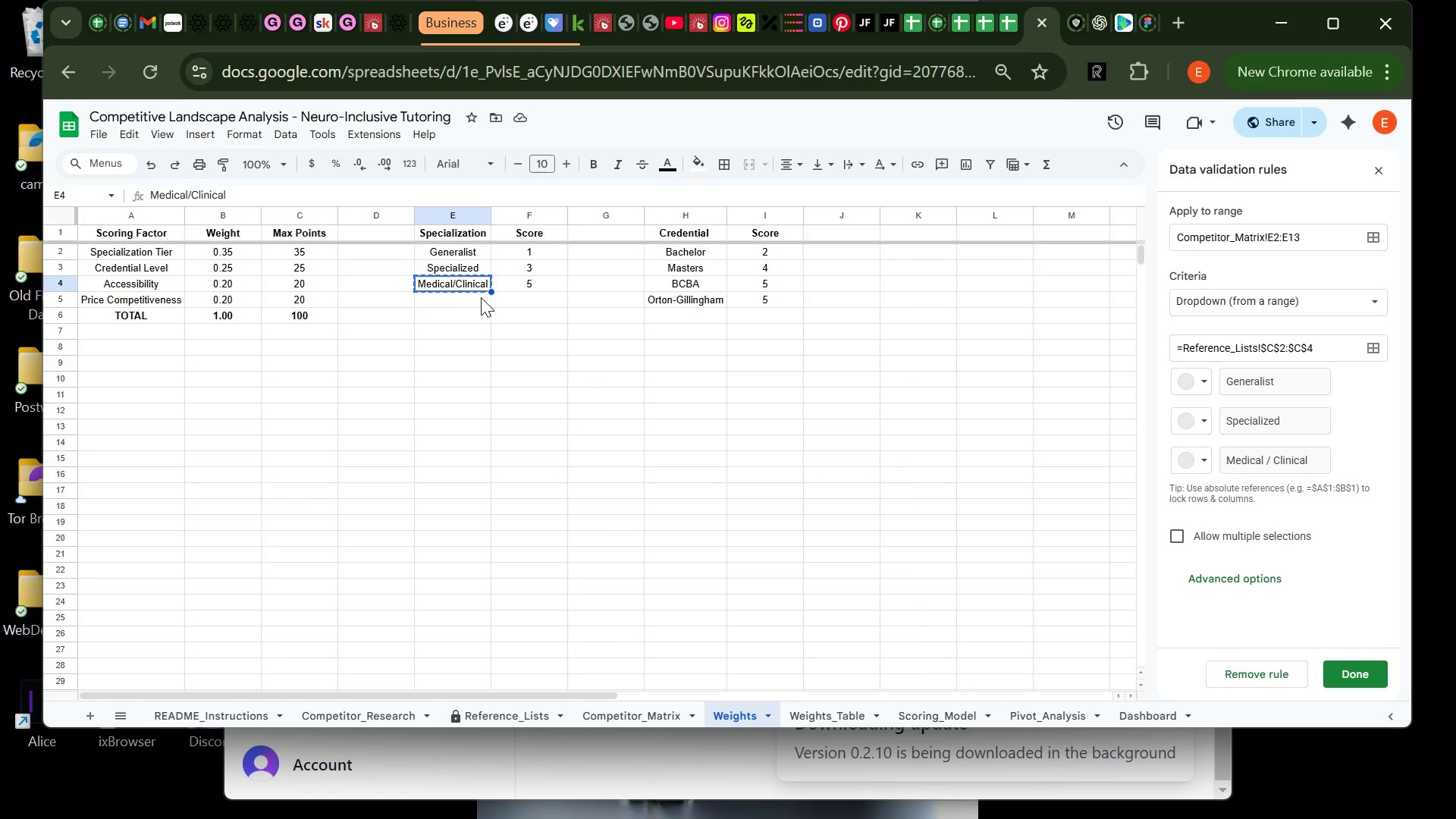 
wait(18.08)
 